 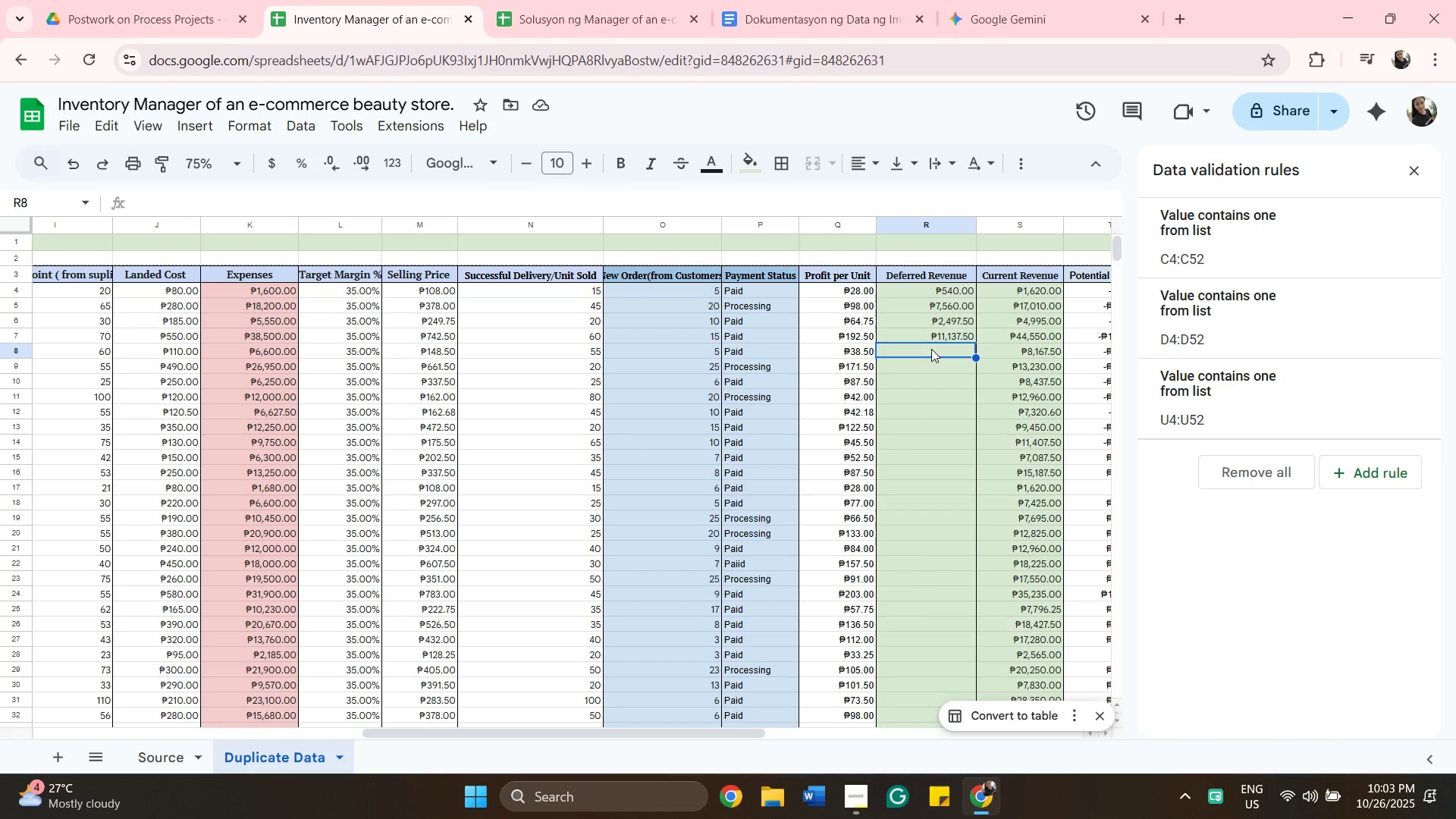 
left_click([925, 334])
 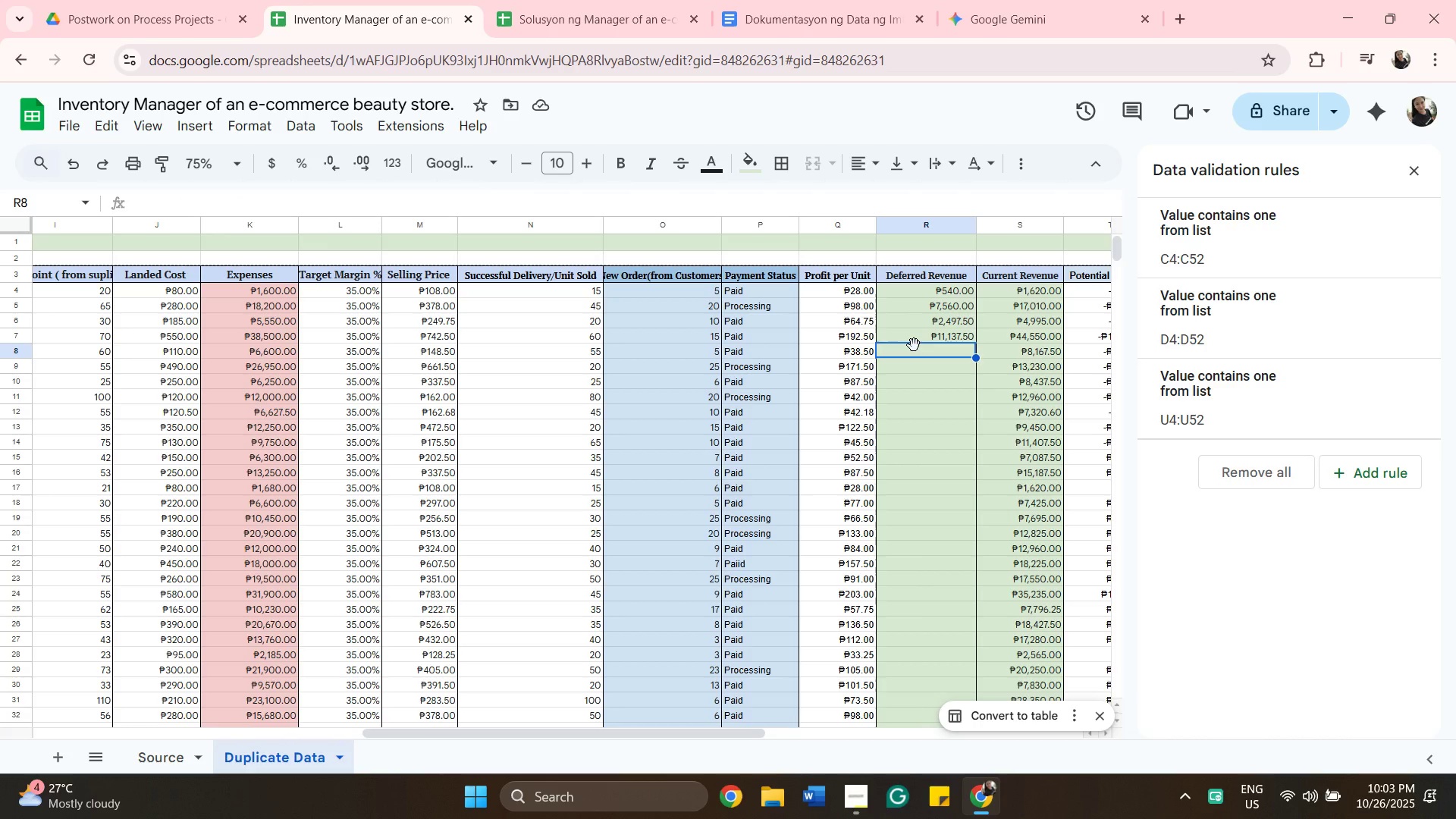 
type(=mul)
 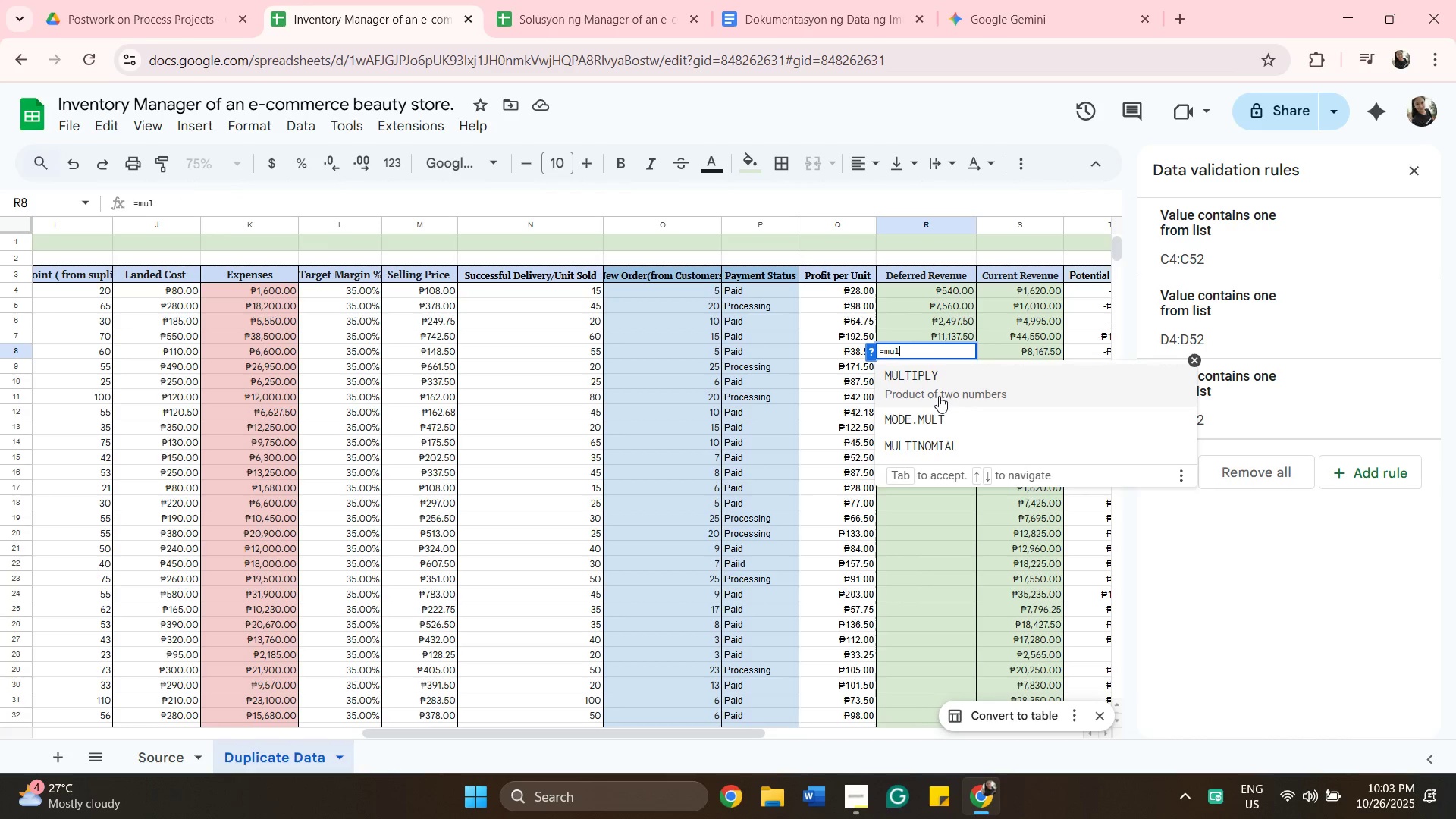 
left_click([939, 396])
 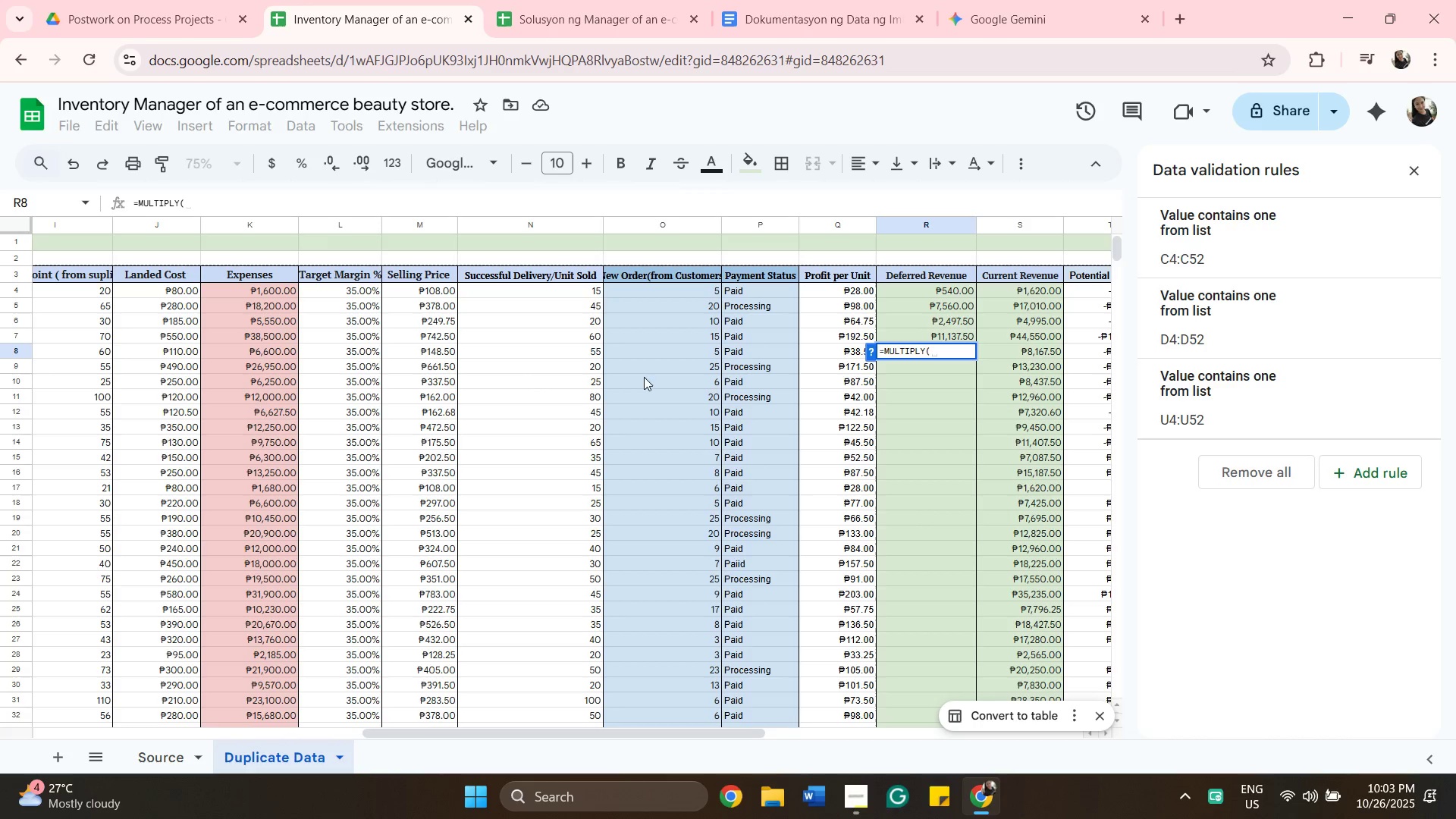 
wait(7.08)
 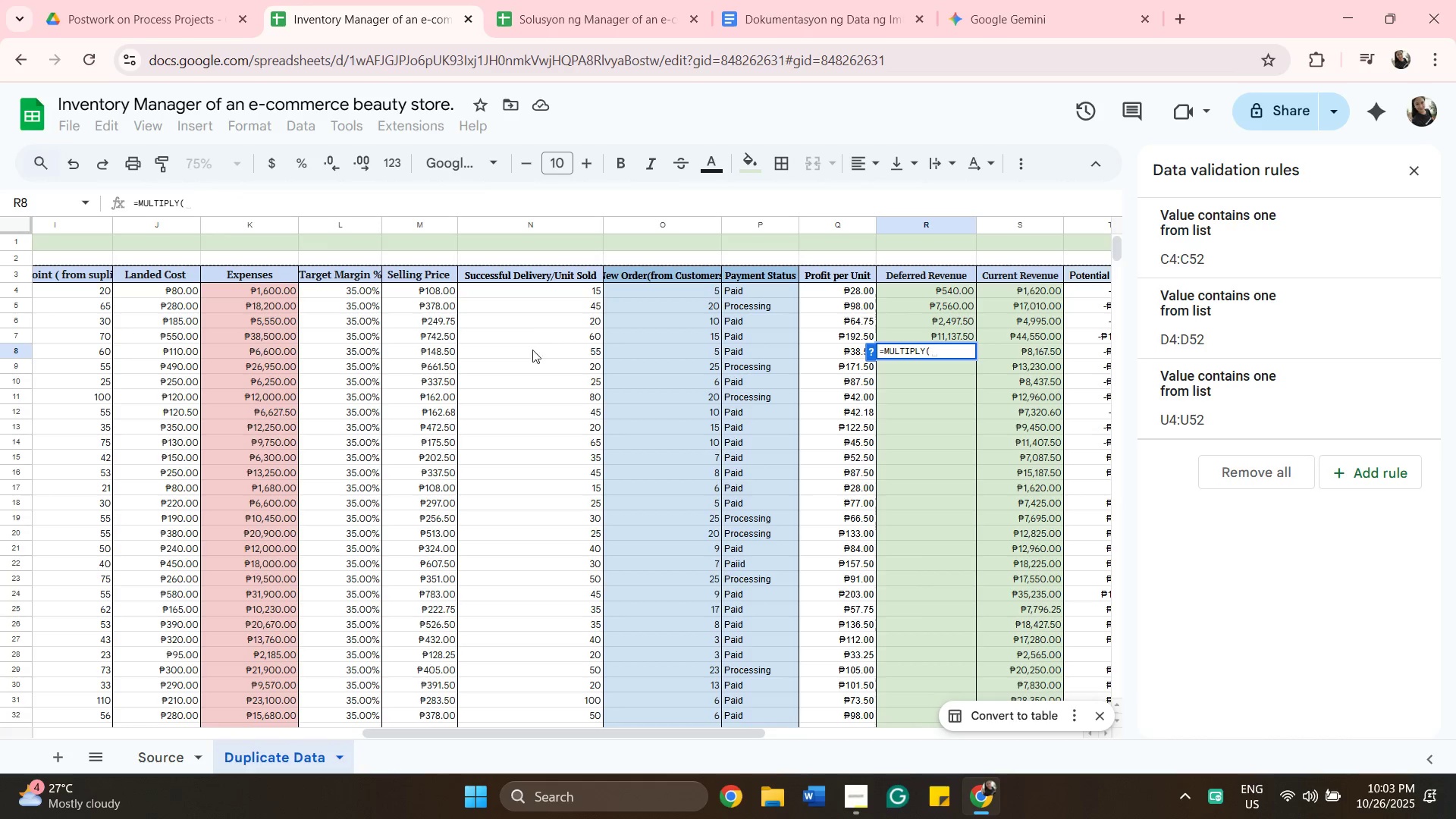 
left_click([550, 349])
 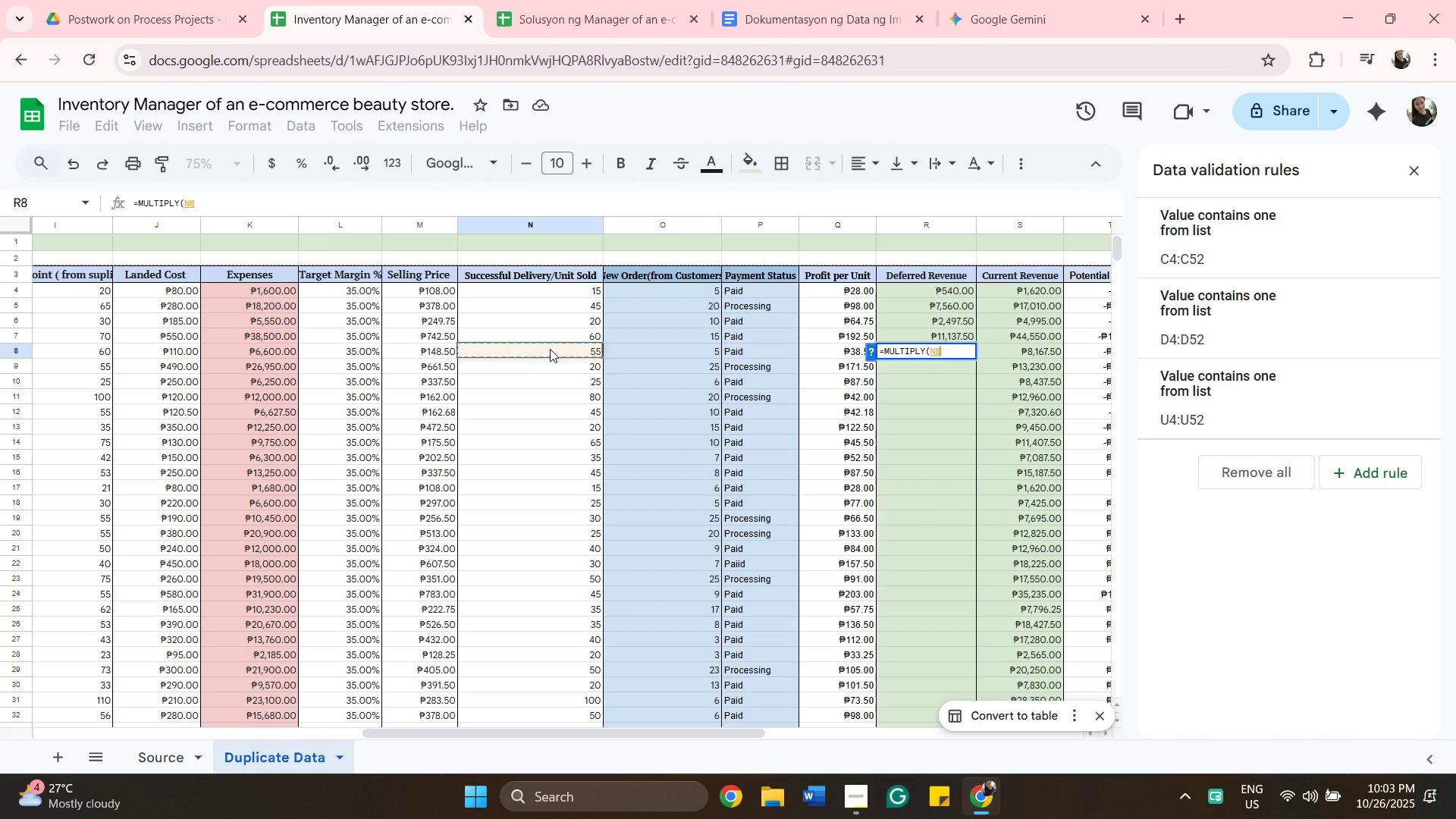 
key(Comma)
 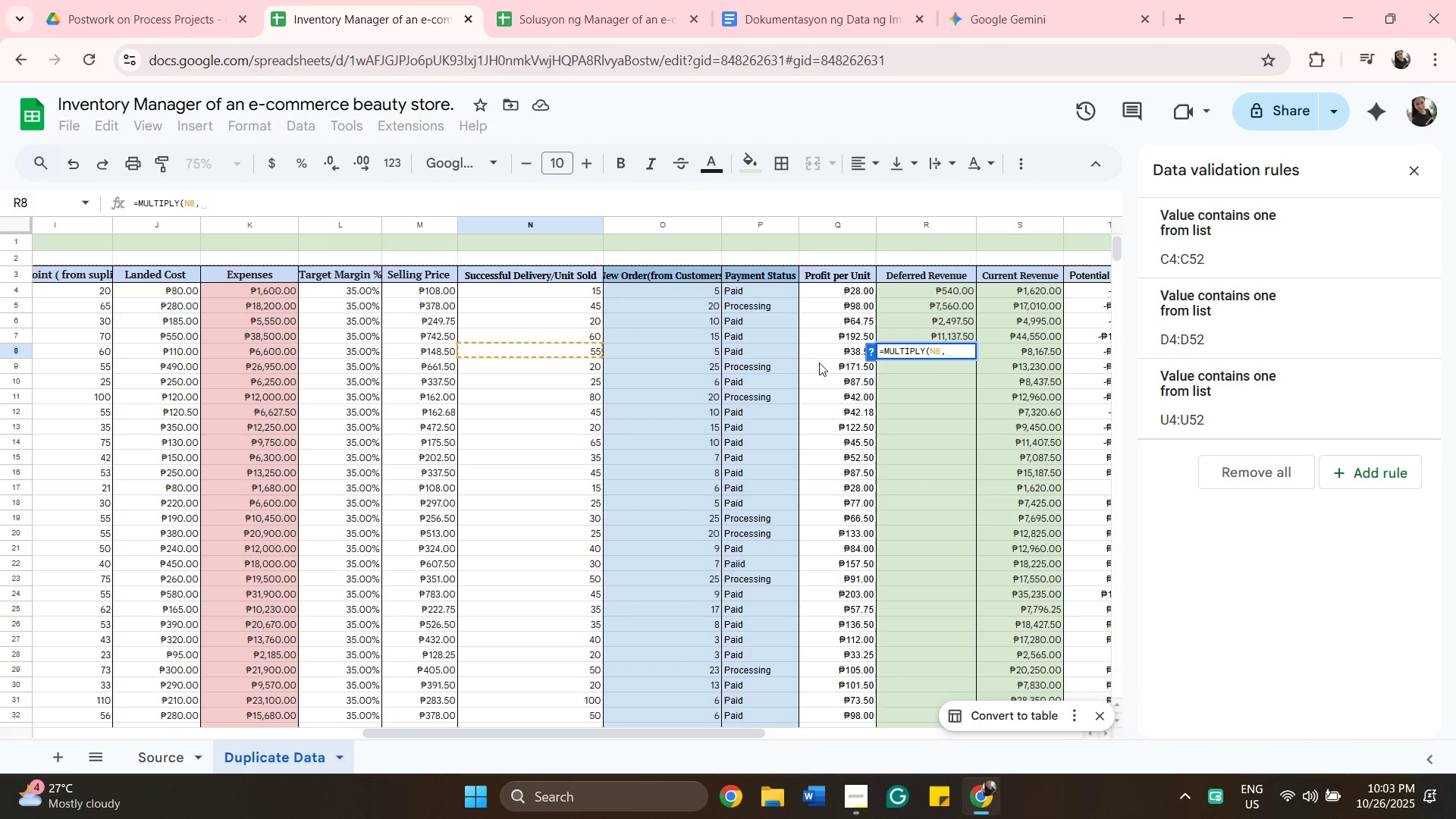 
left_click([839, 356])
 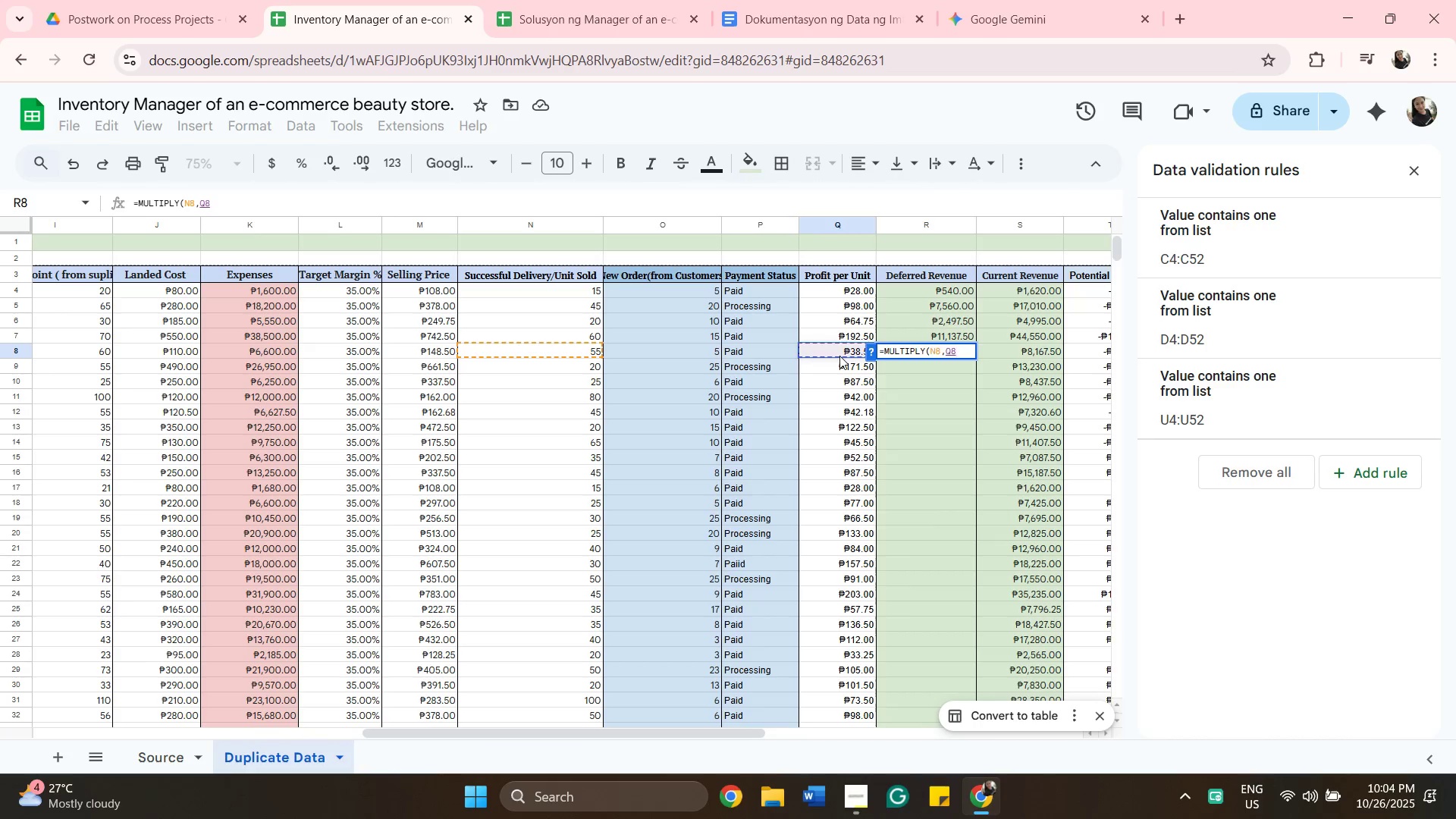 
key(Backspace)
 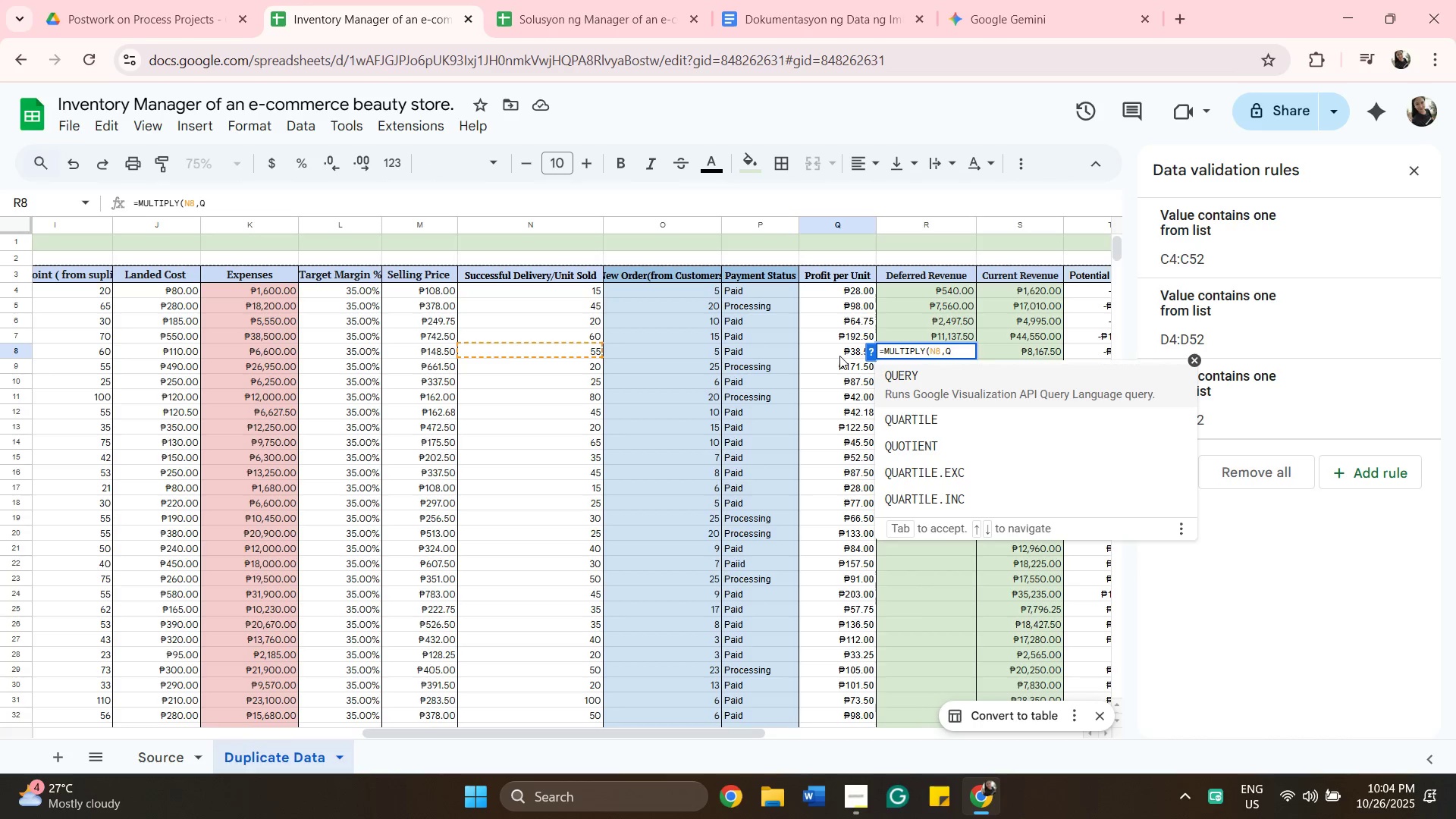 
key(Backspace)
 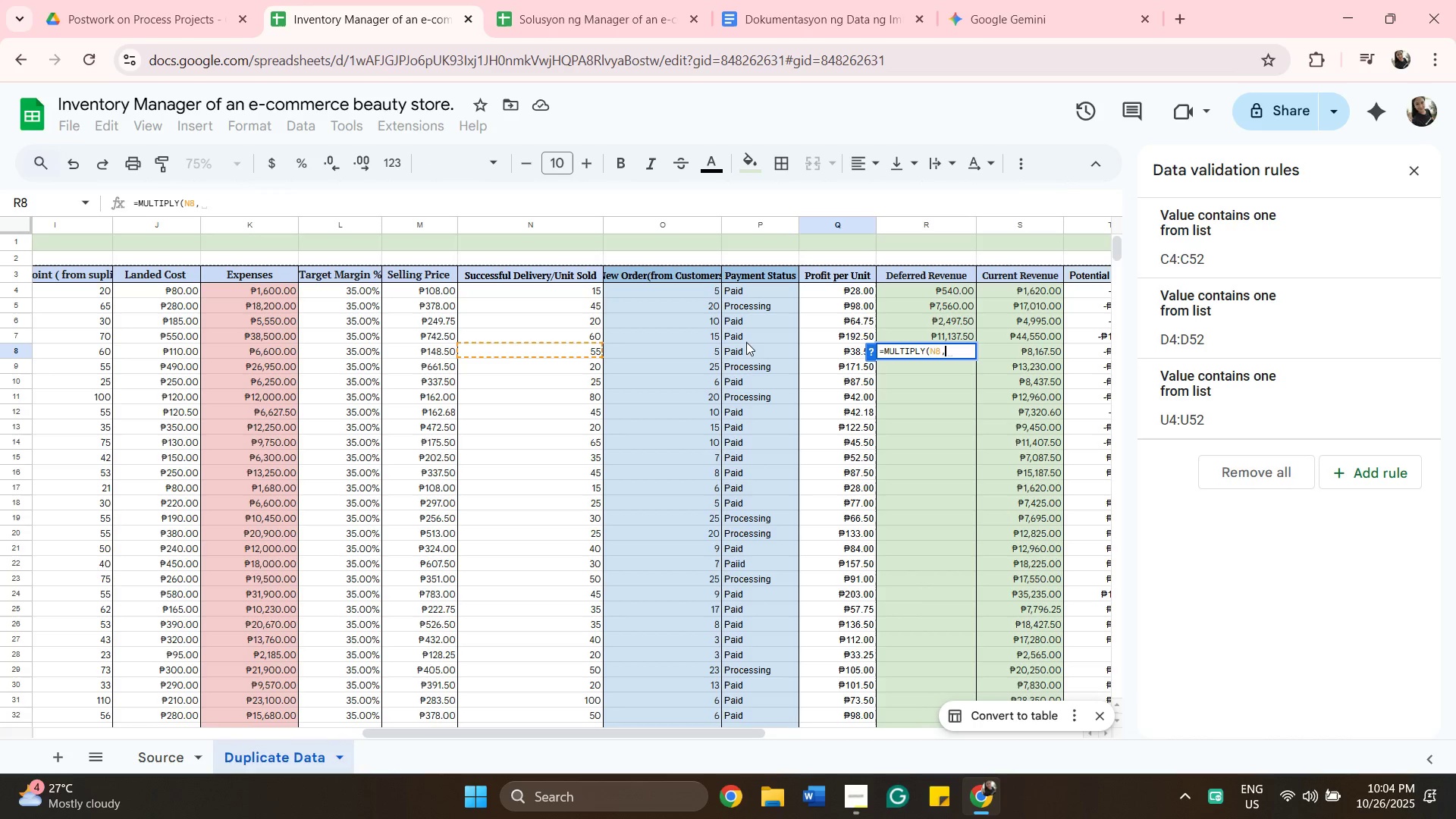 
key(Backspace)
 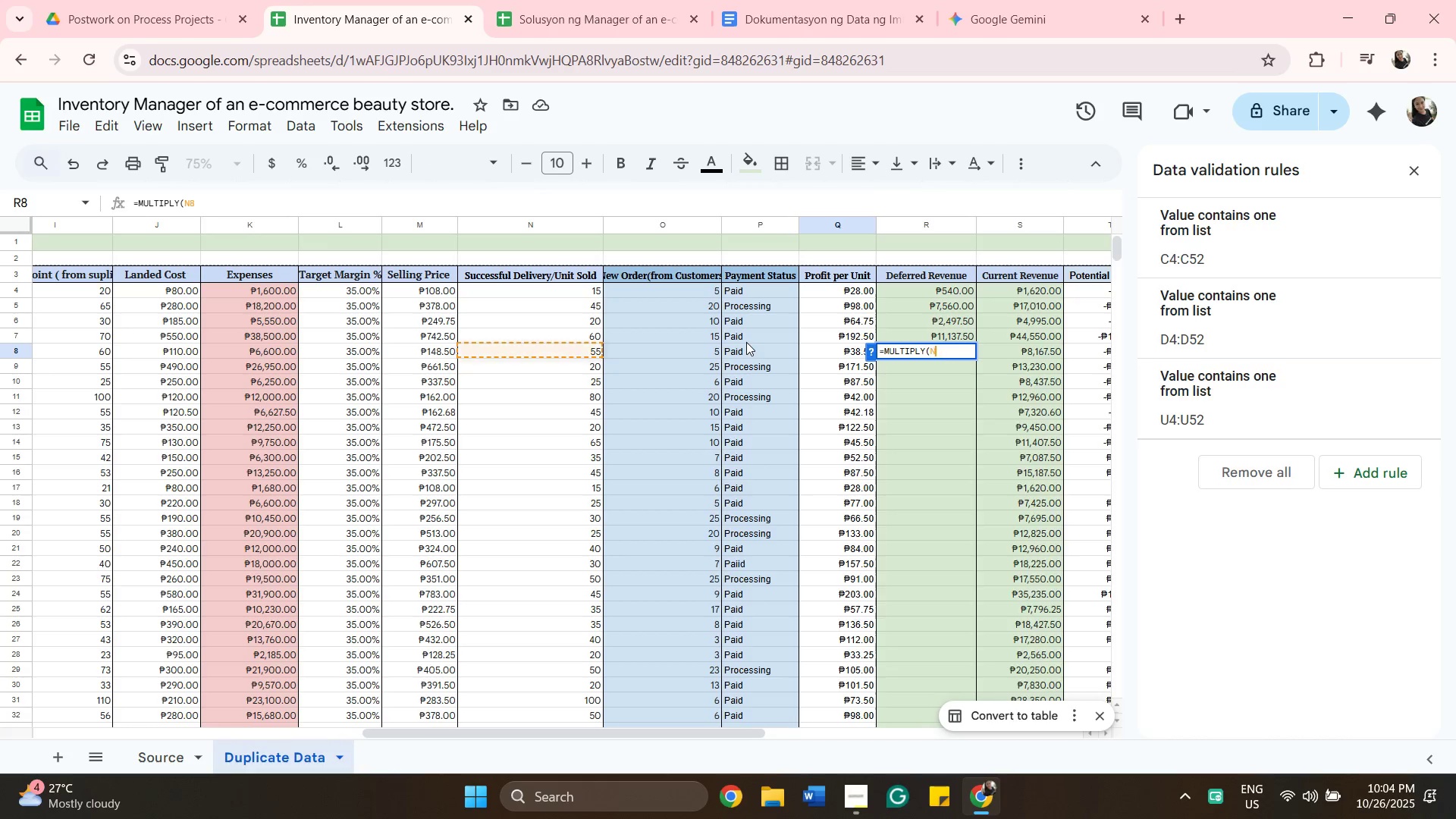 
key(Backspace)
 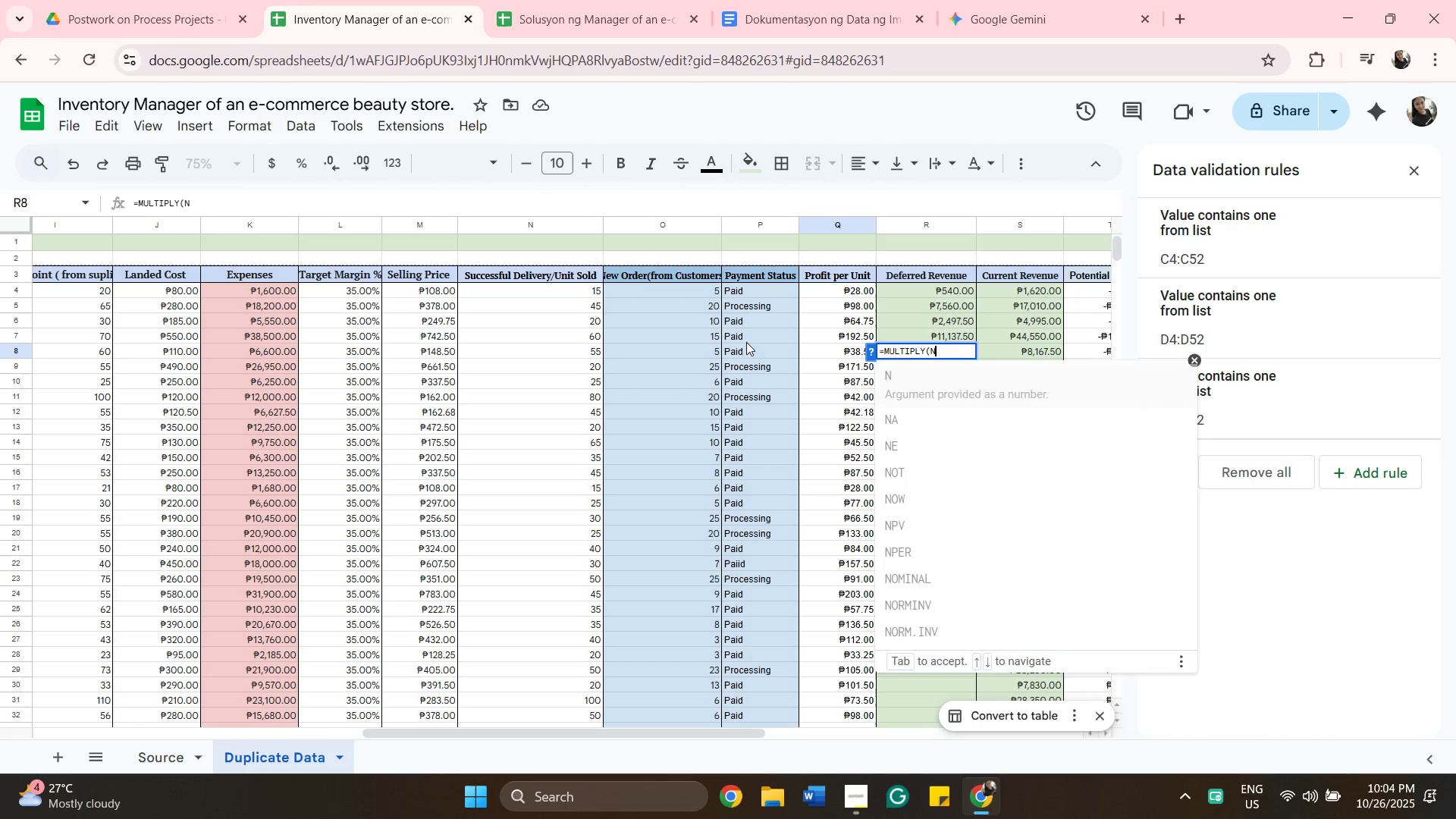 
key(Backspace)
 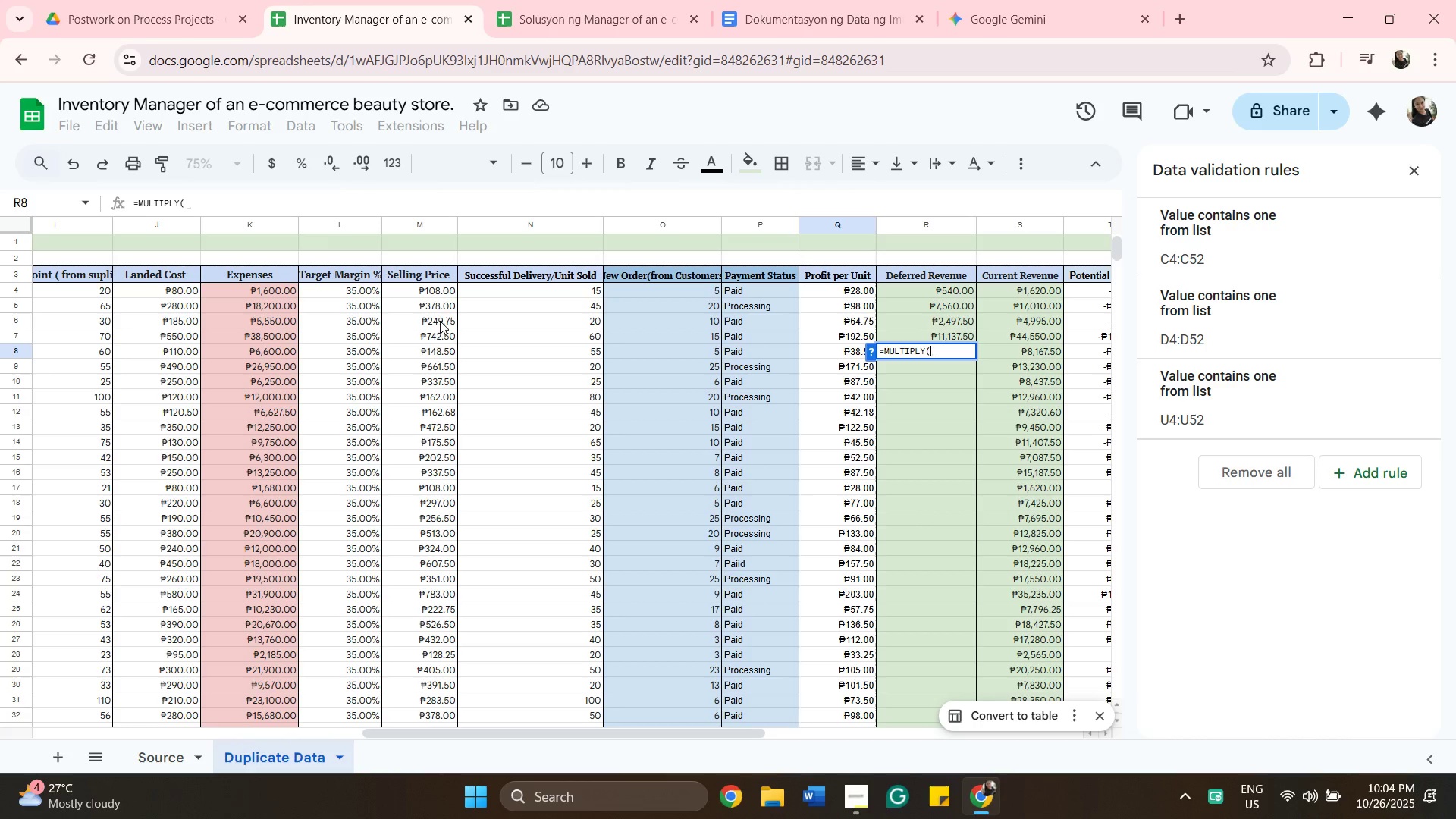 
wait(6.32)
 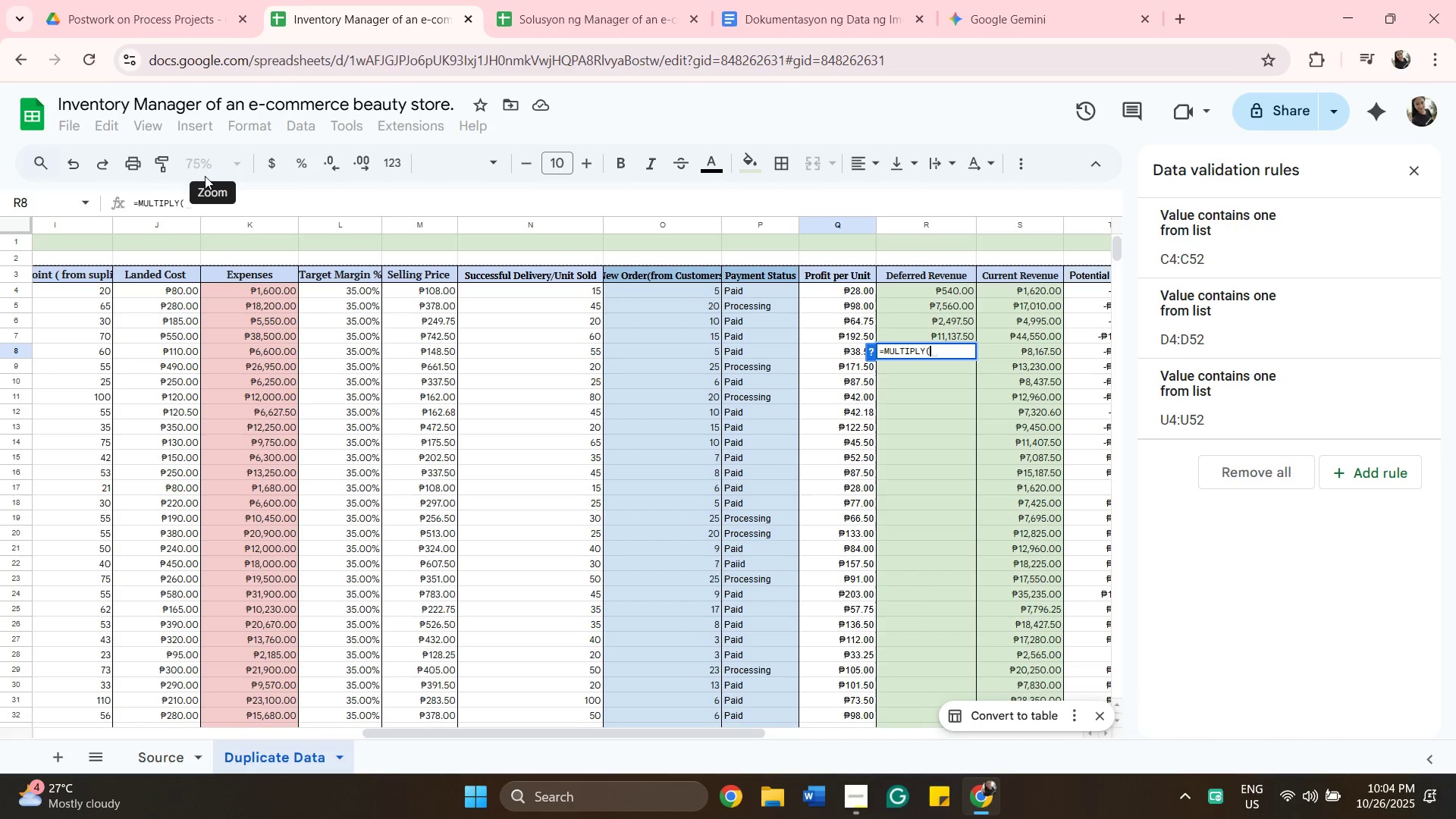 
left_click([434, 351])
 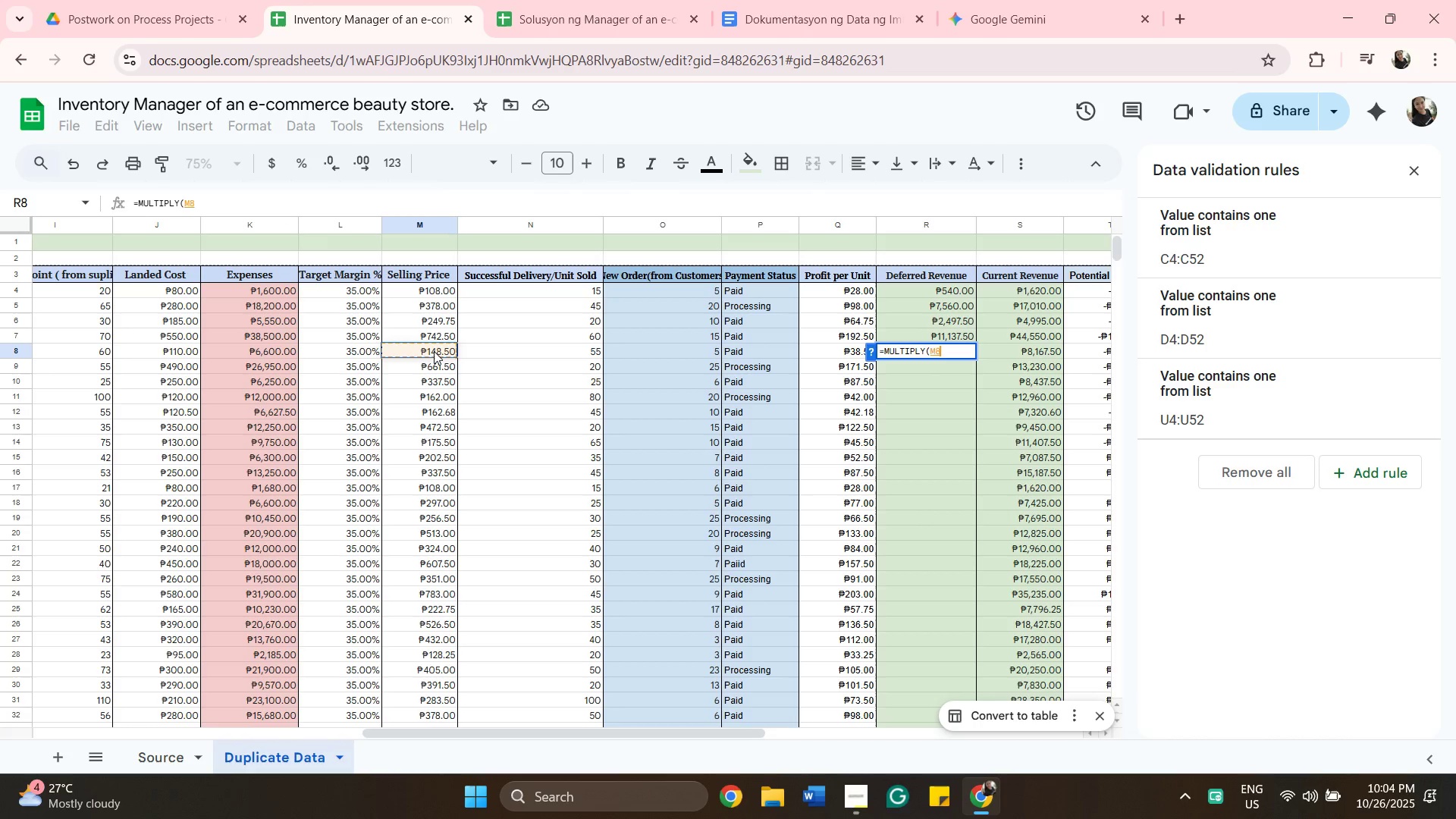 
key(Comma)
 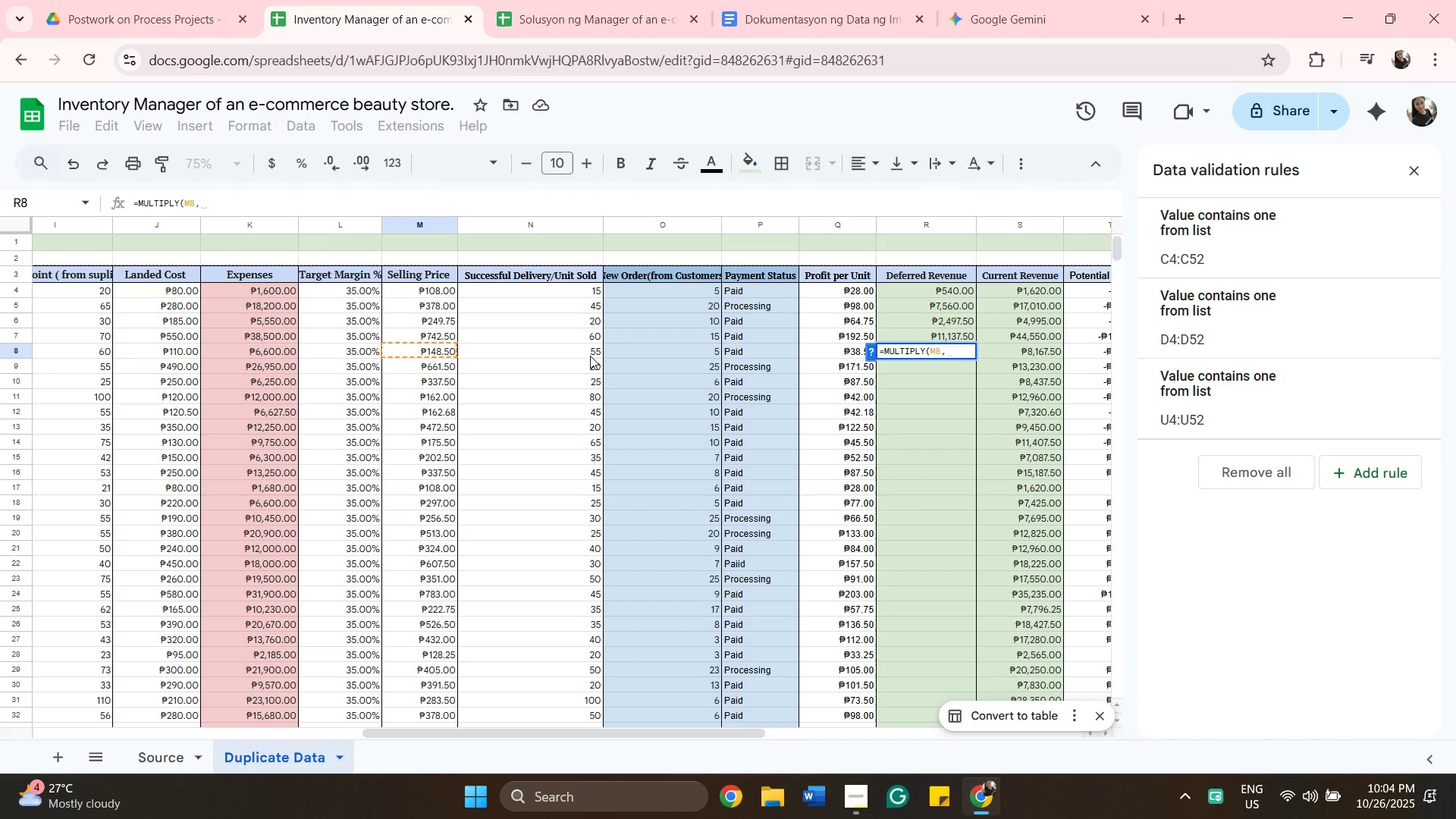 
wait(6.45)
 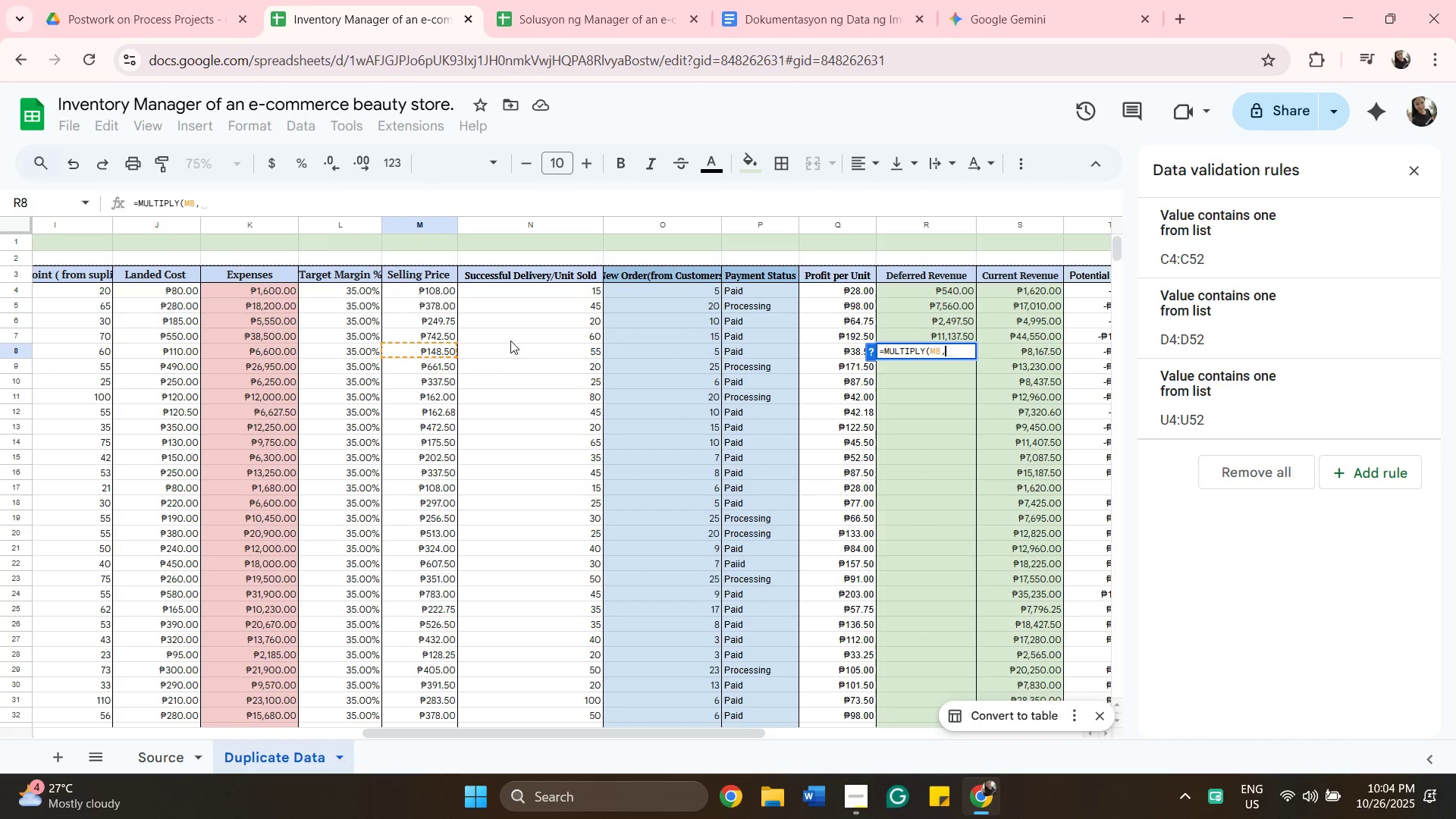 
left_click([667, 356])
 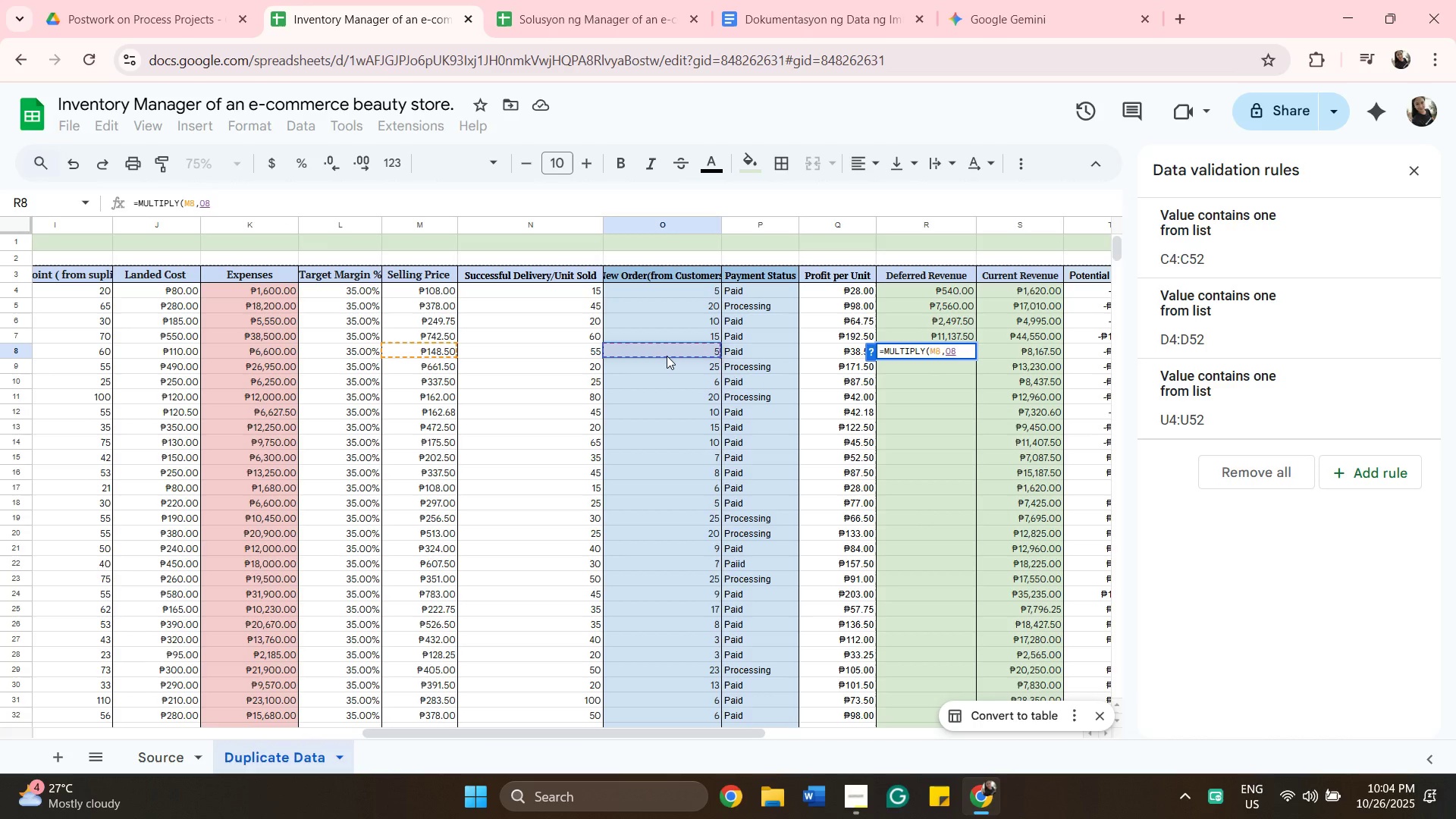 
hold_key(key=Enter, duration=0.47)
 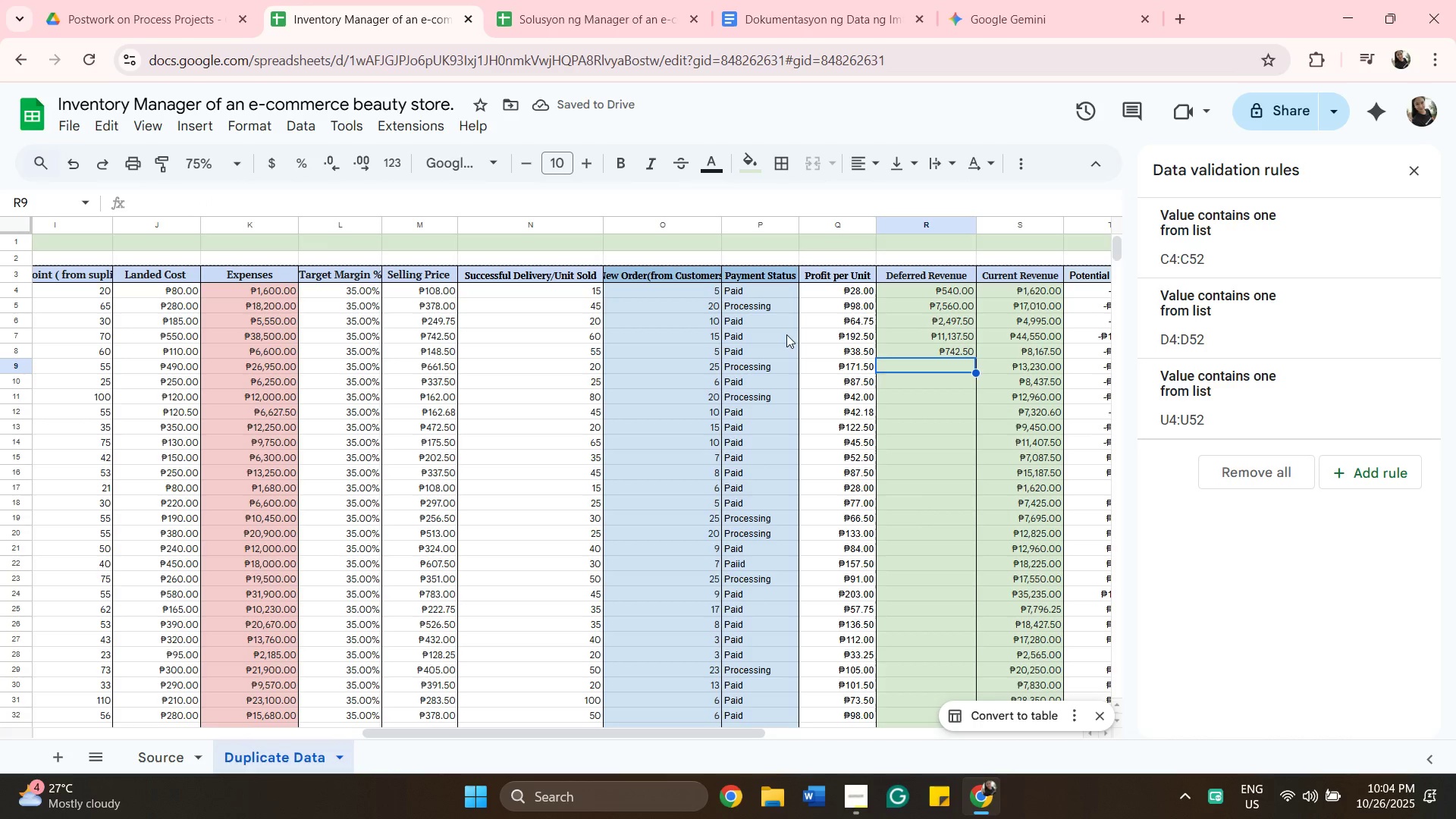 
wait(7.86)
 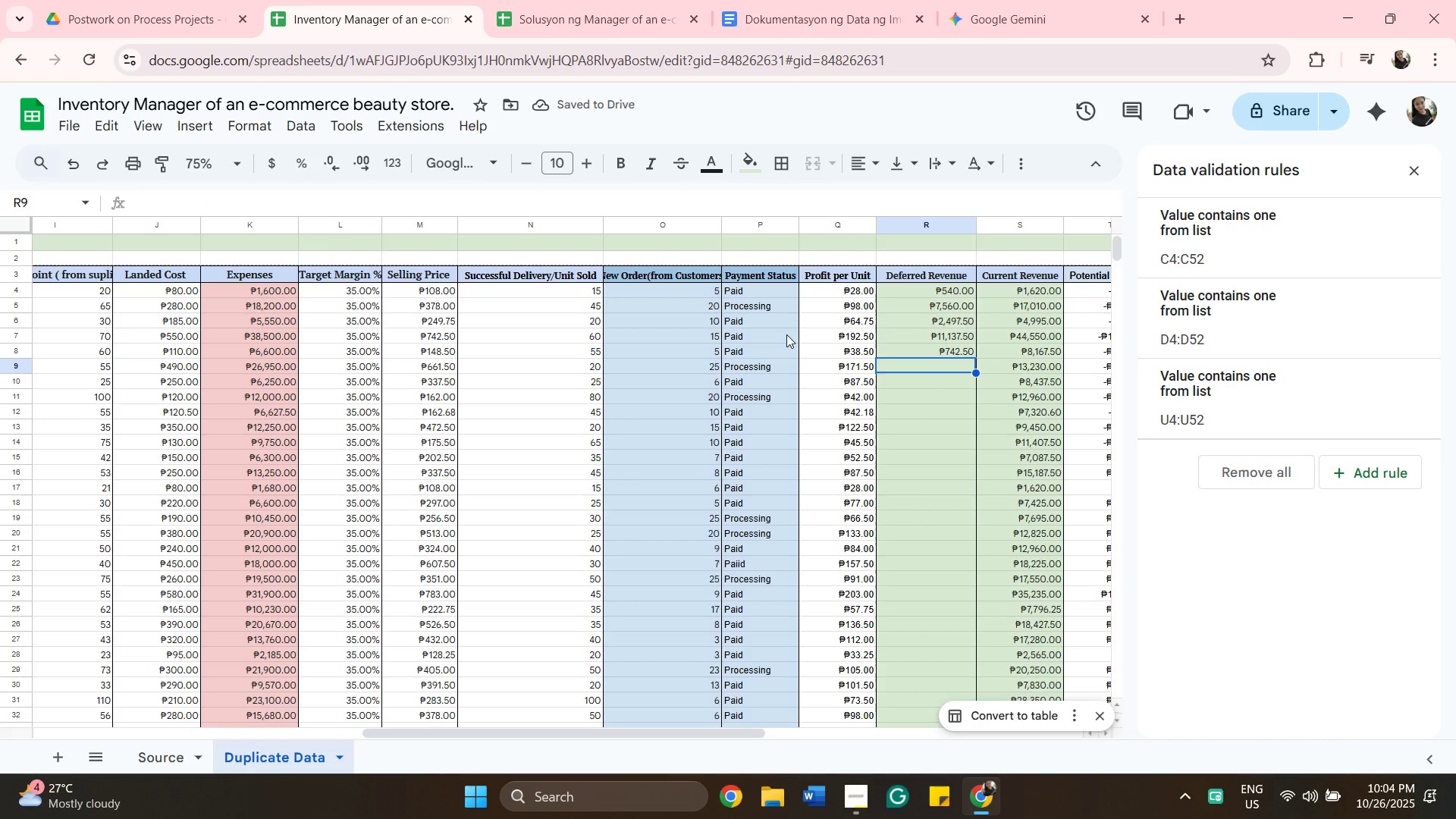 
type(=mul)
 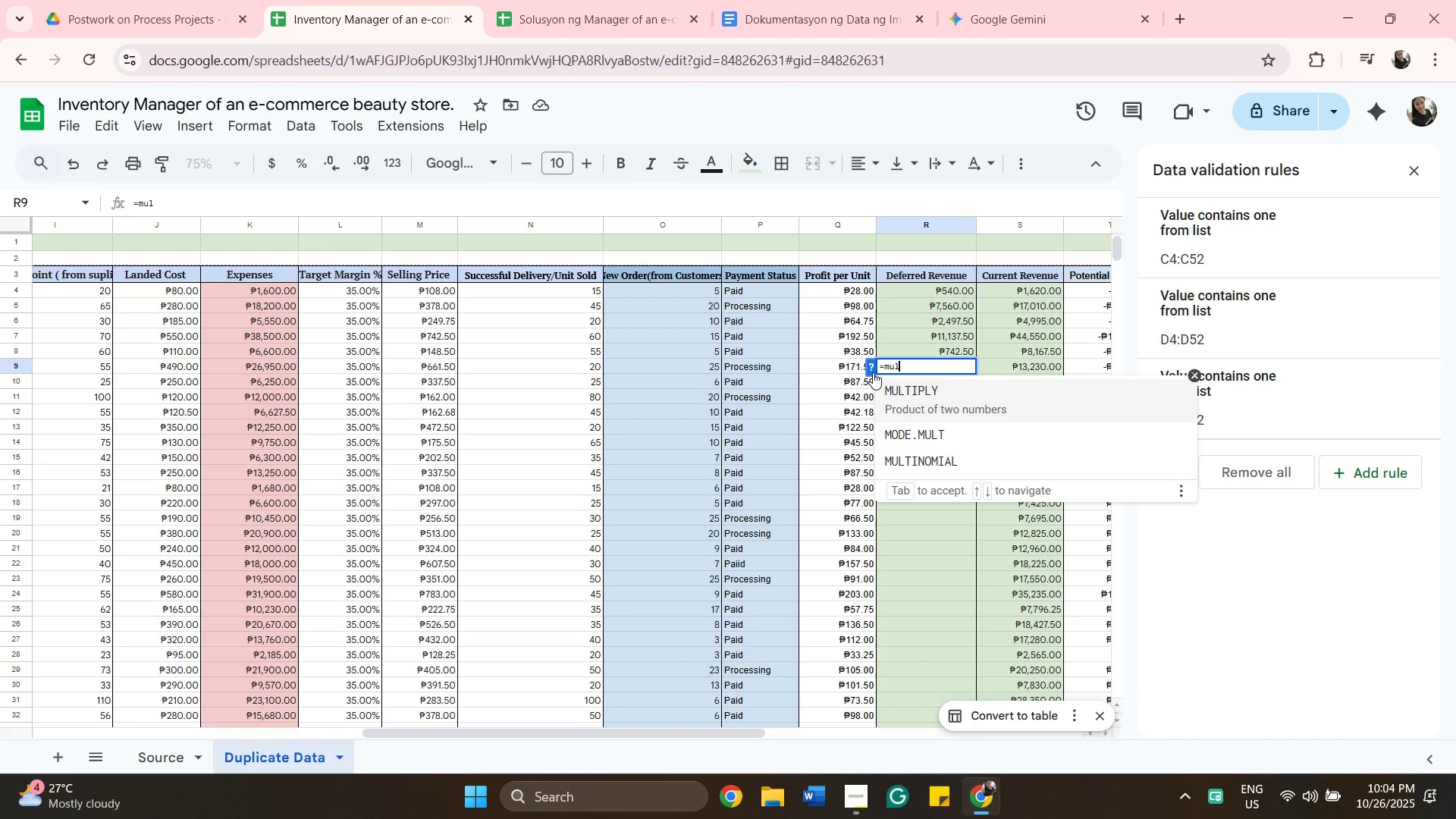 
wait(7.33)
 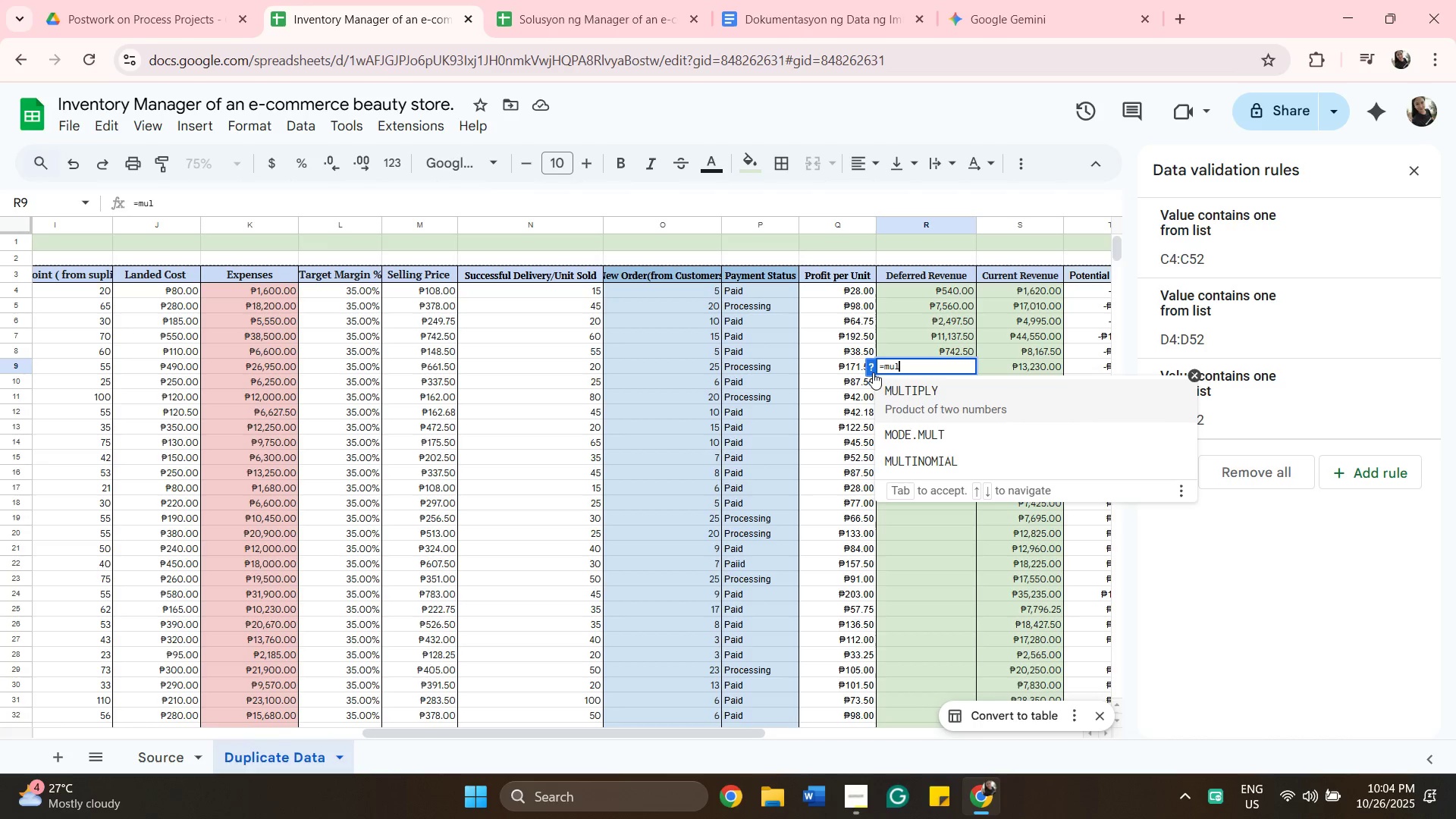 
left_click([904, 391])
 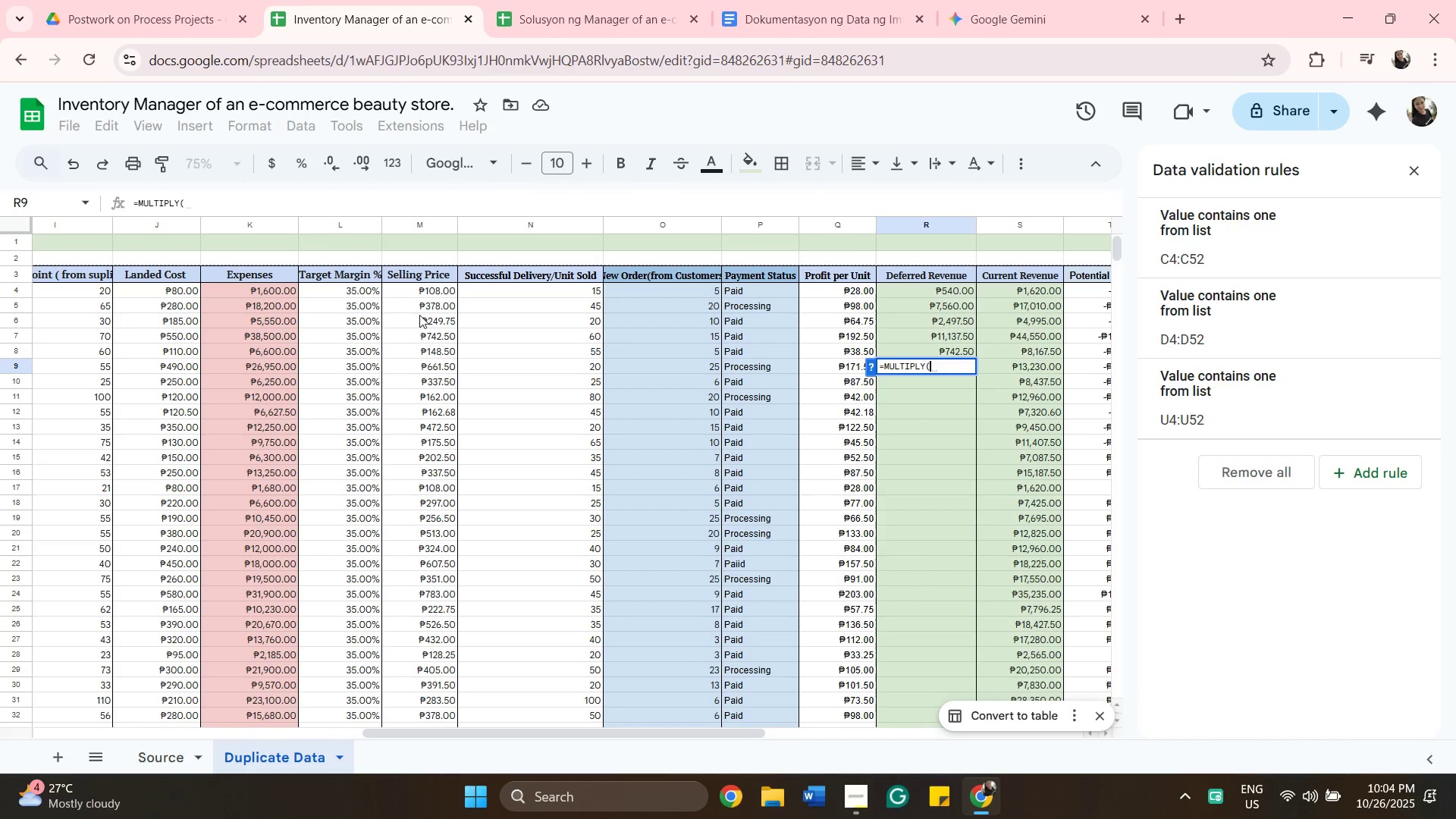 
wait(7.64)
 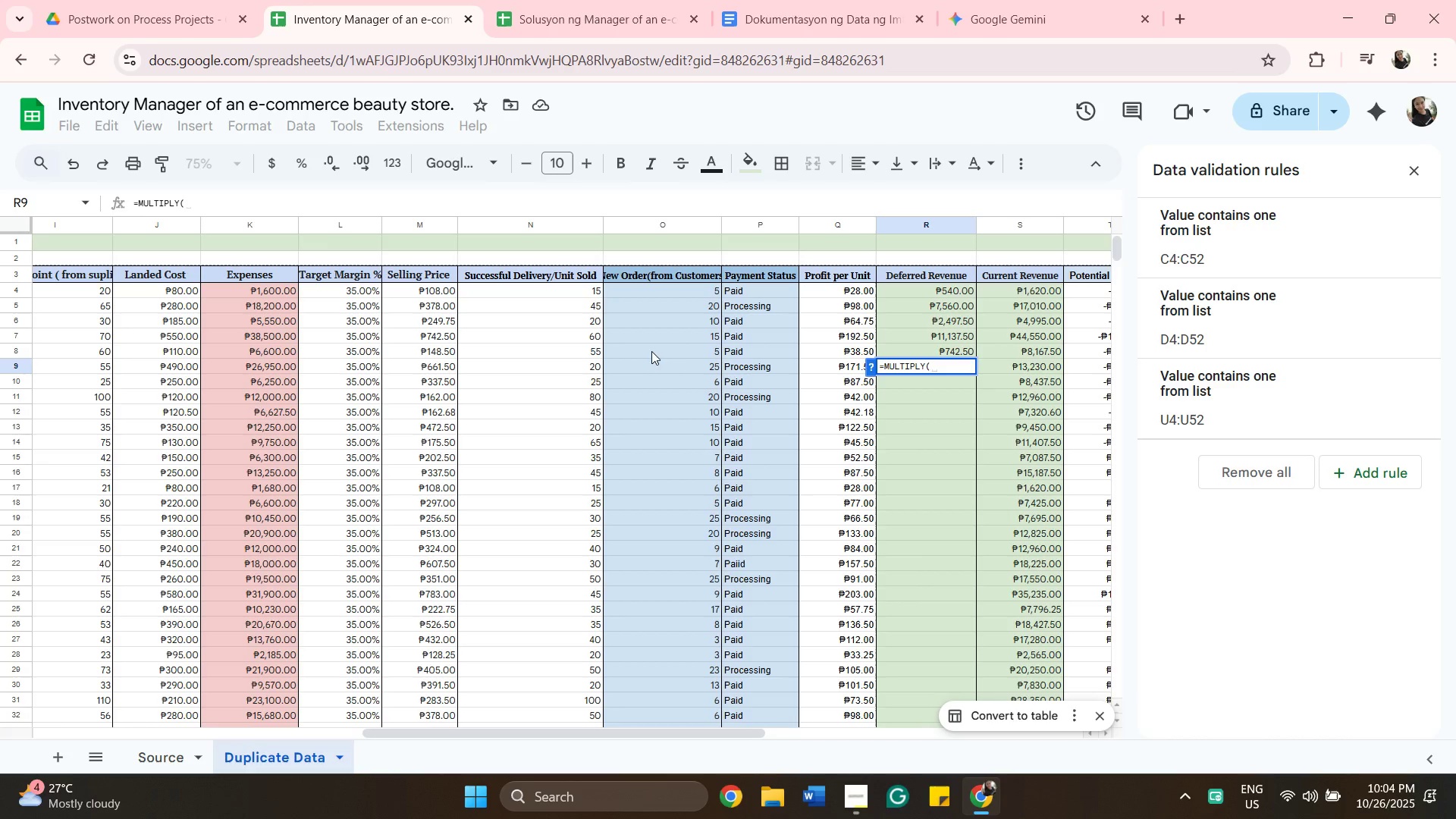 
left_click([427, 354])
 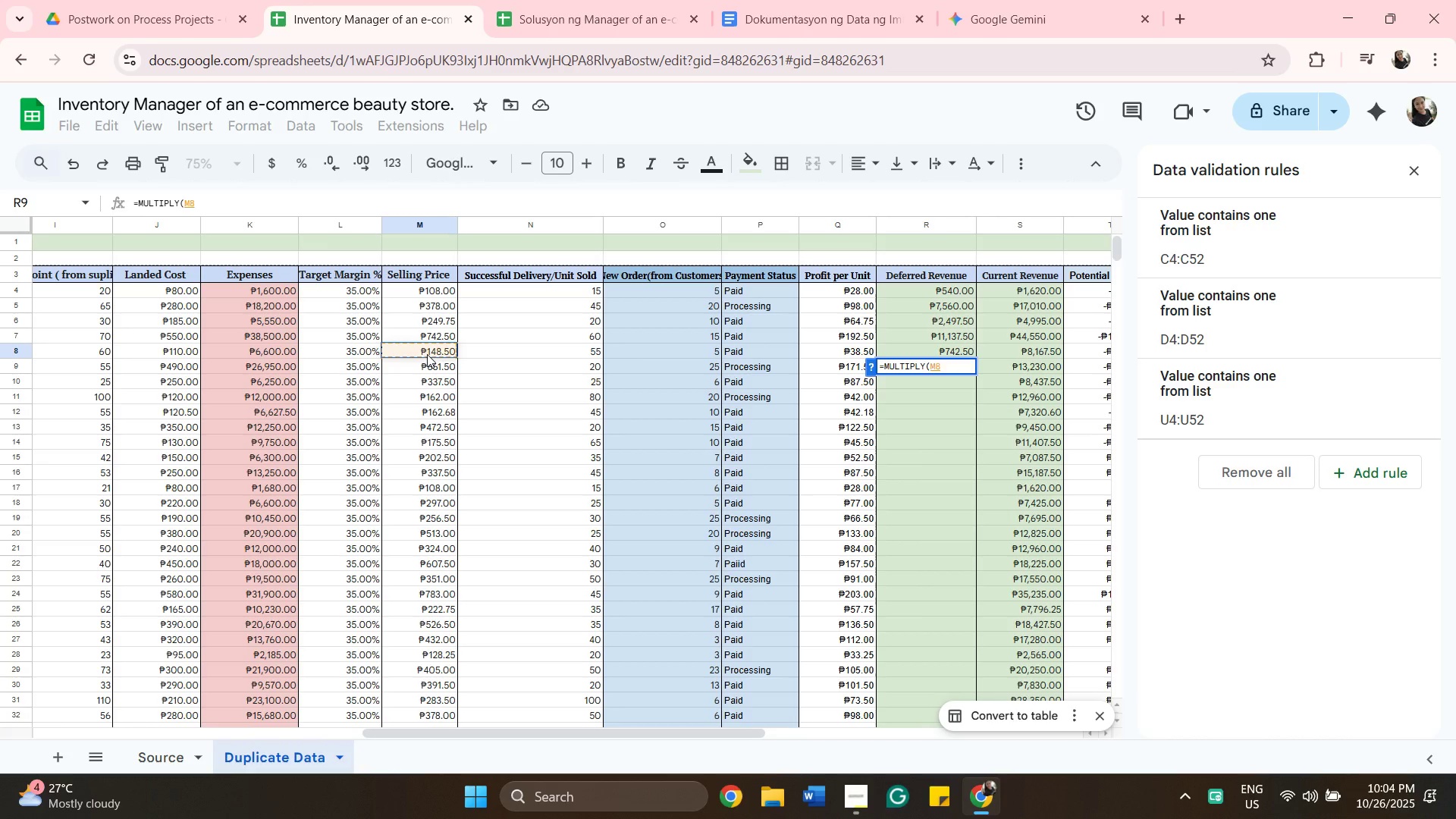 
key(Backspace)
 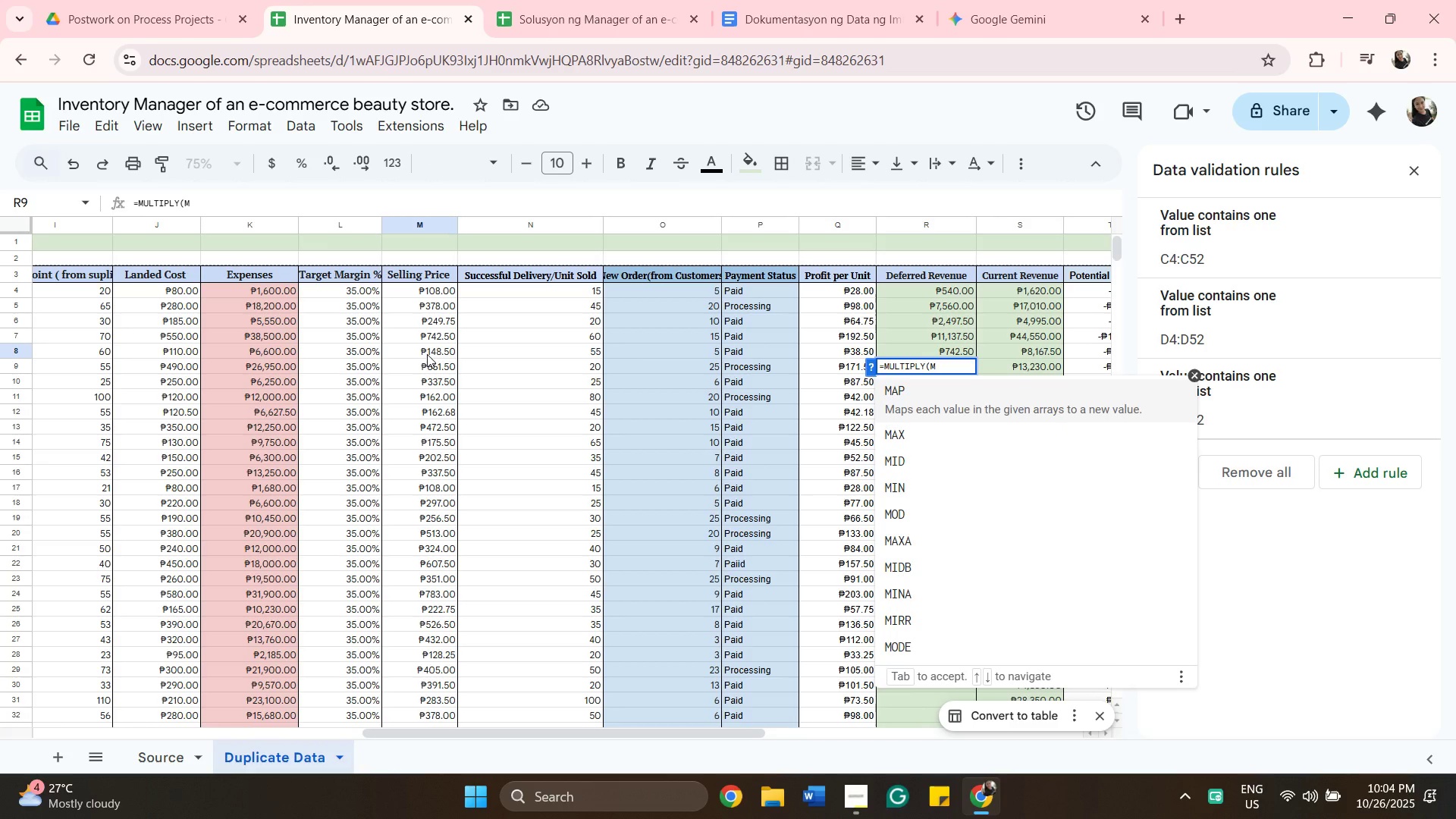 
key(Backspace)
 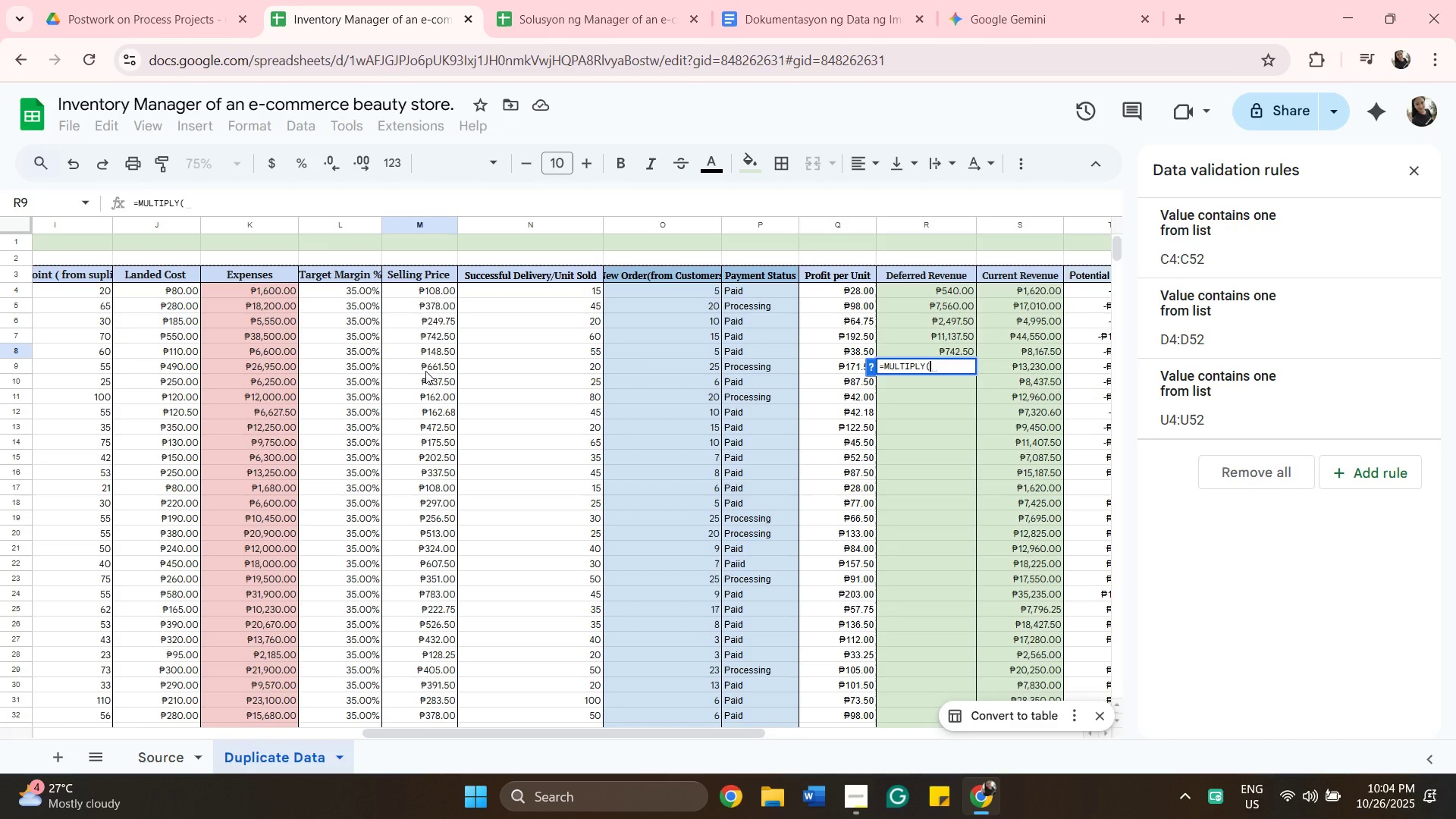 
left_click([425, 371])
 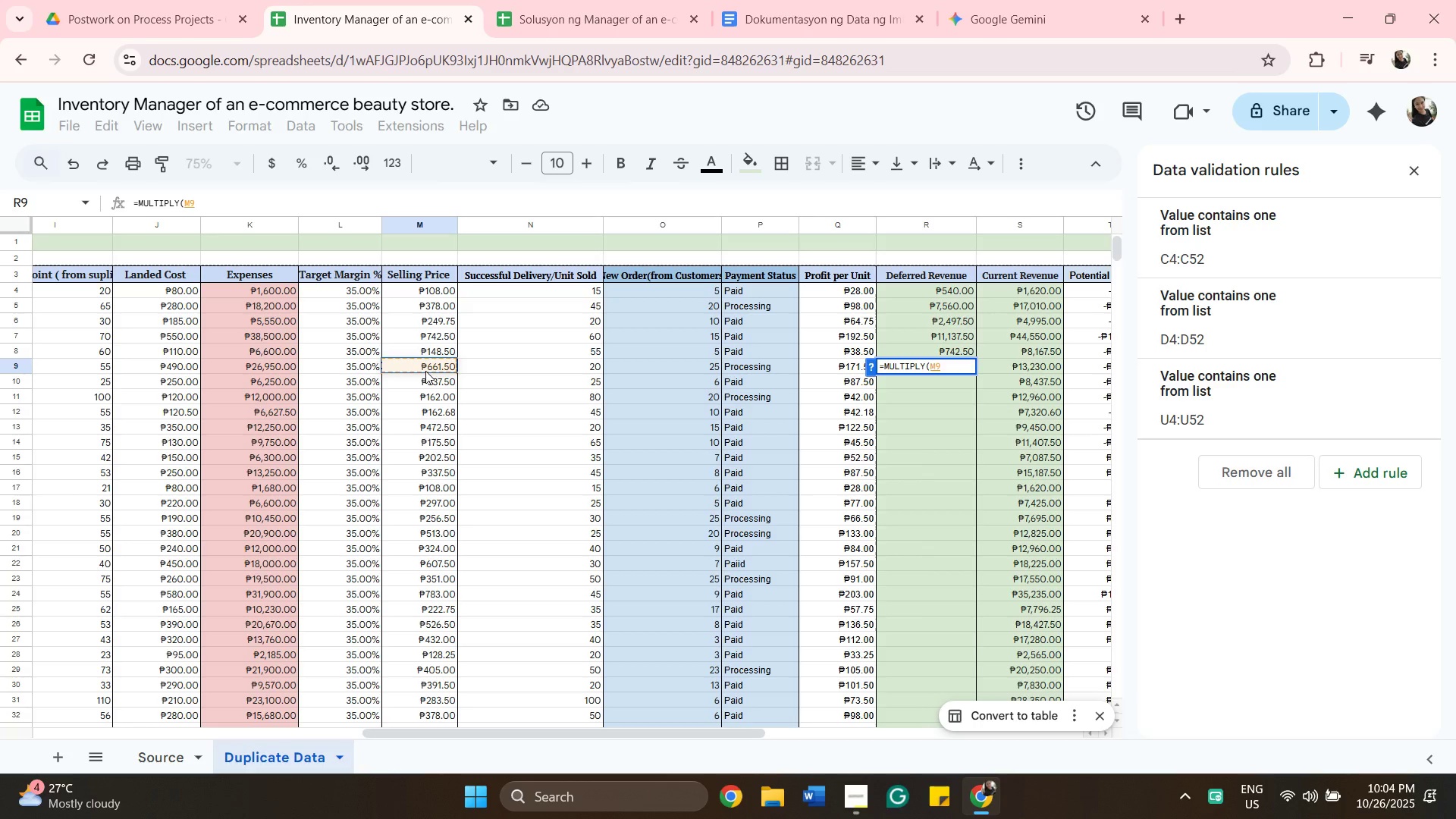 
key(Comma)
 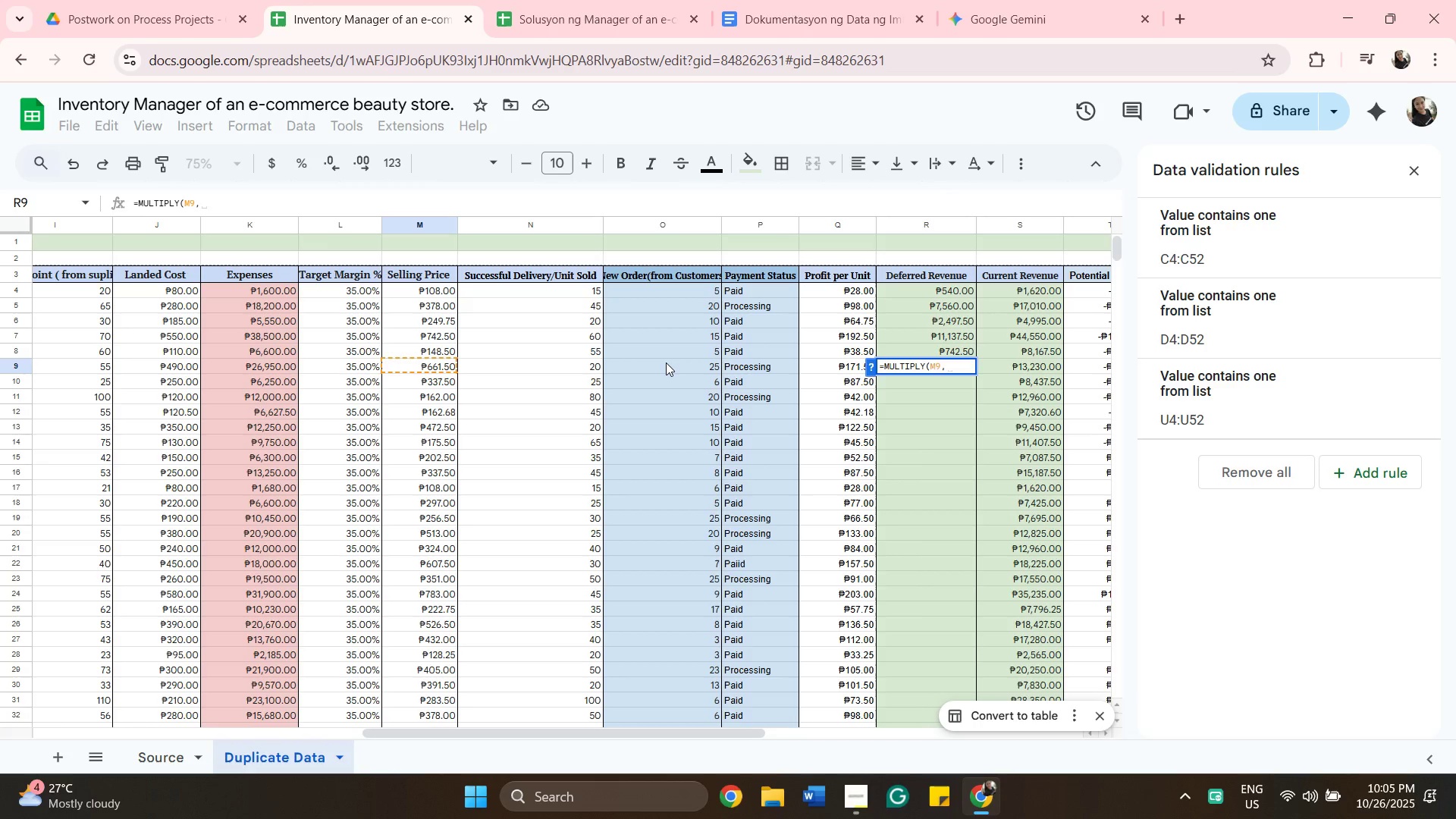 
left_click([666, 362])
 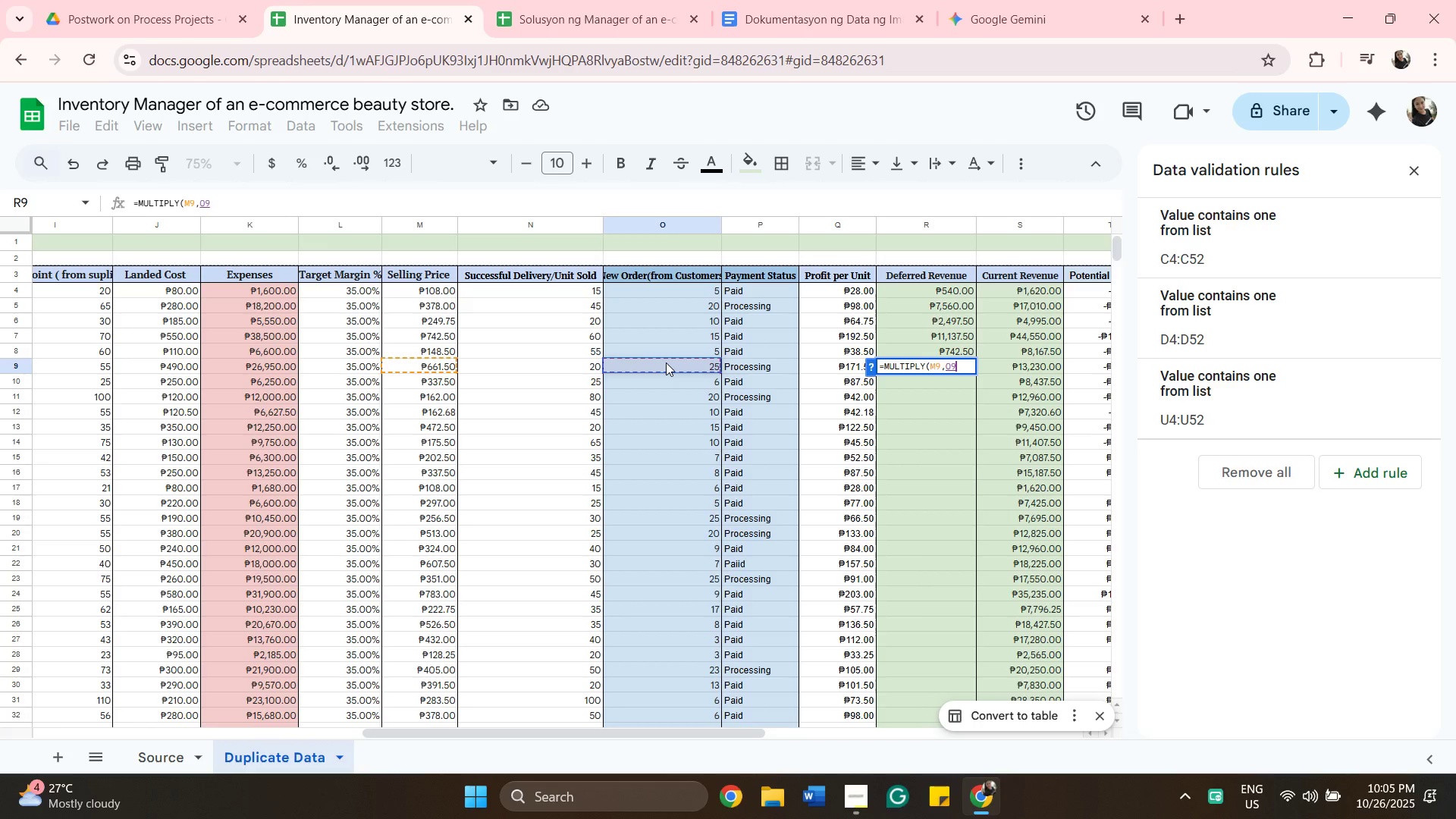 
key(Enter)
 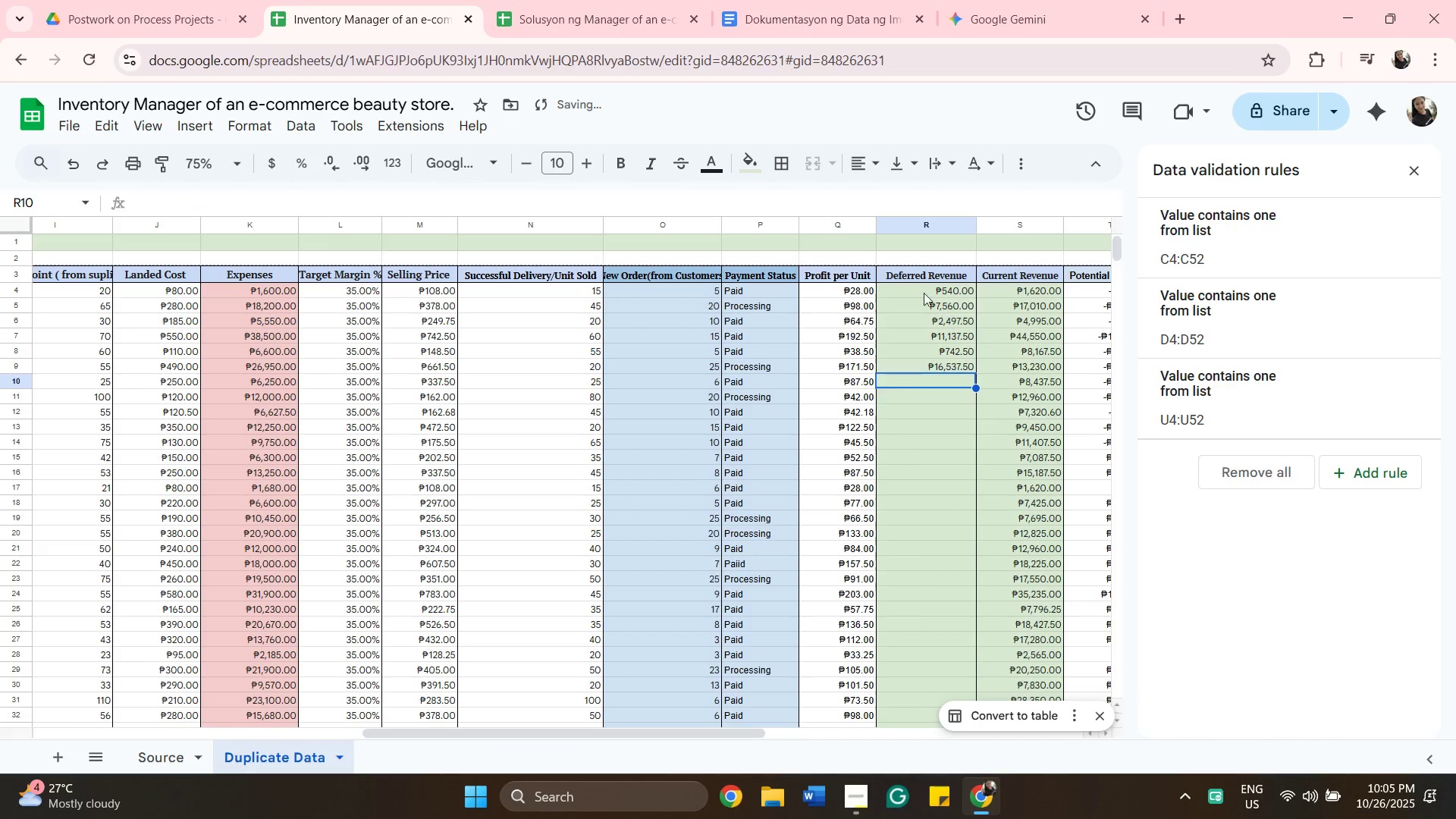 
double_click([917, 290])
 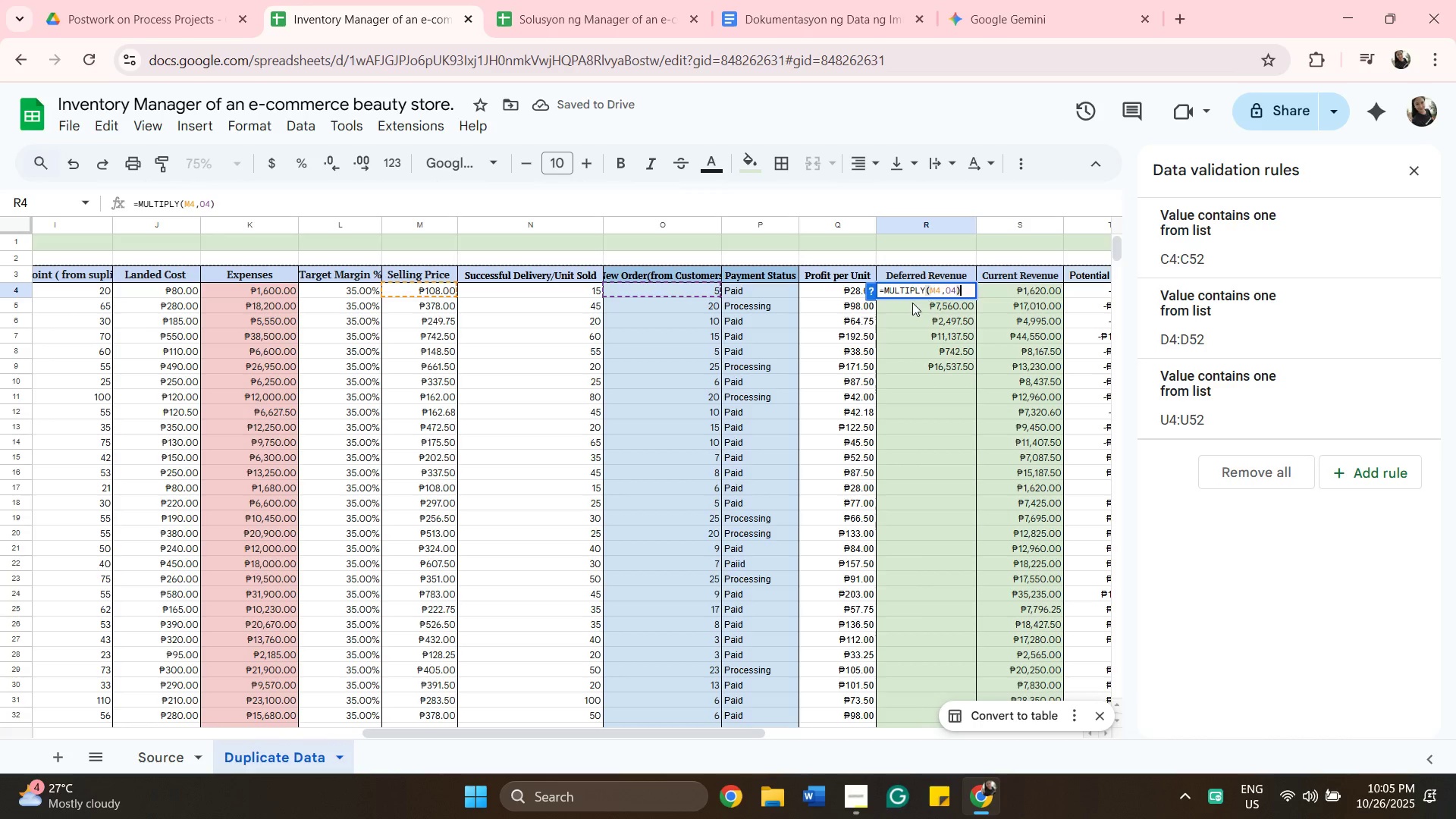 
double_click([912, 303])
 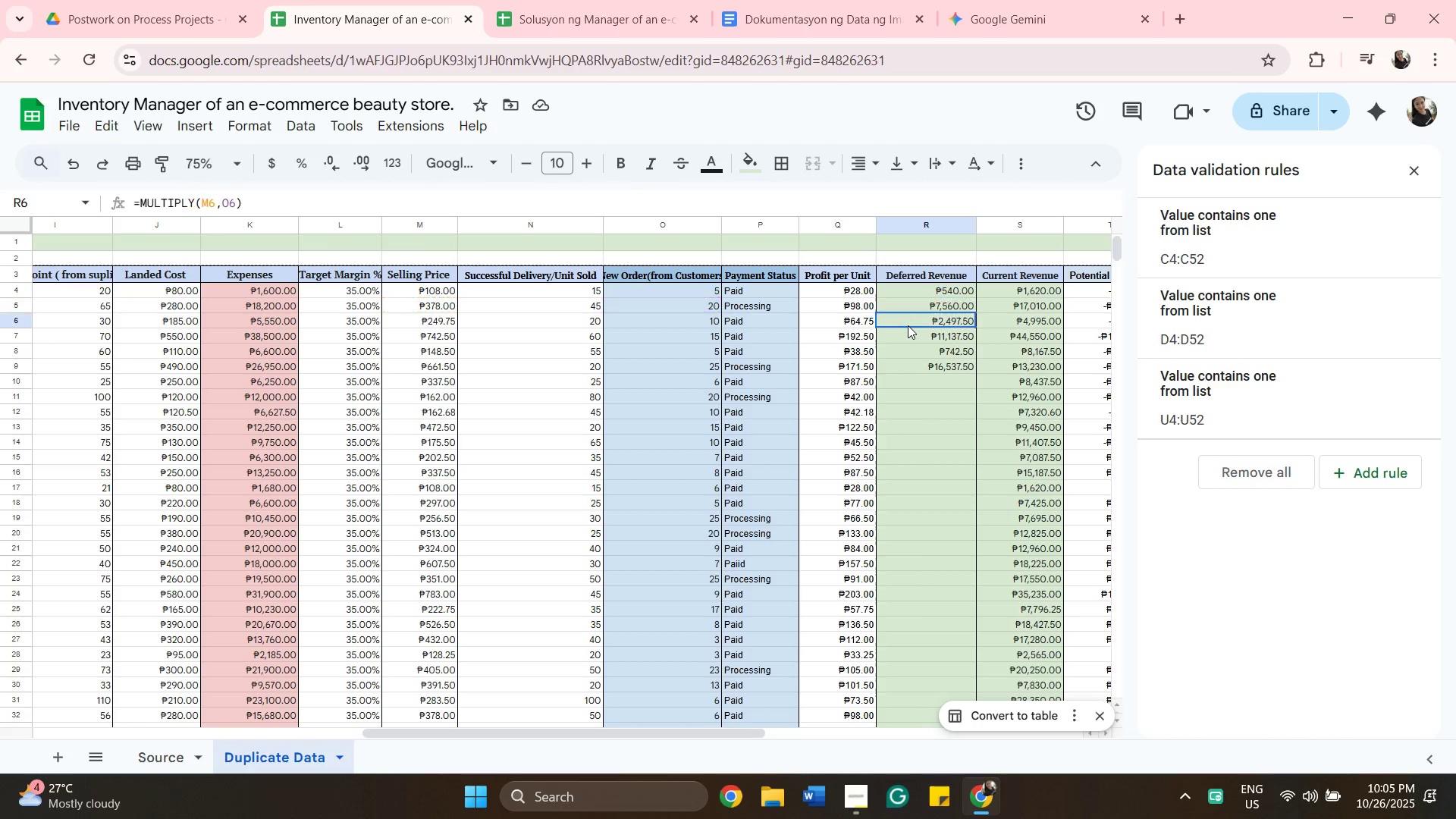 
double_click([908, 325])
 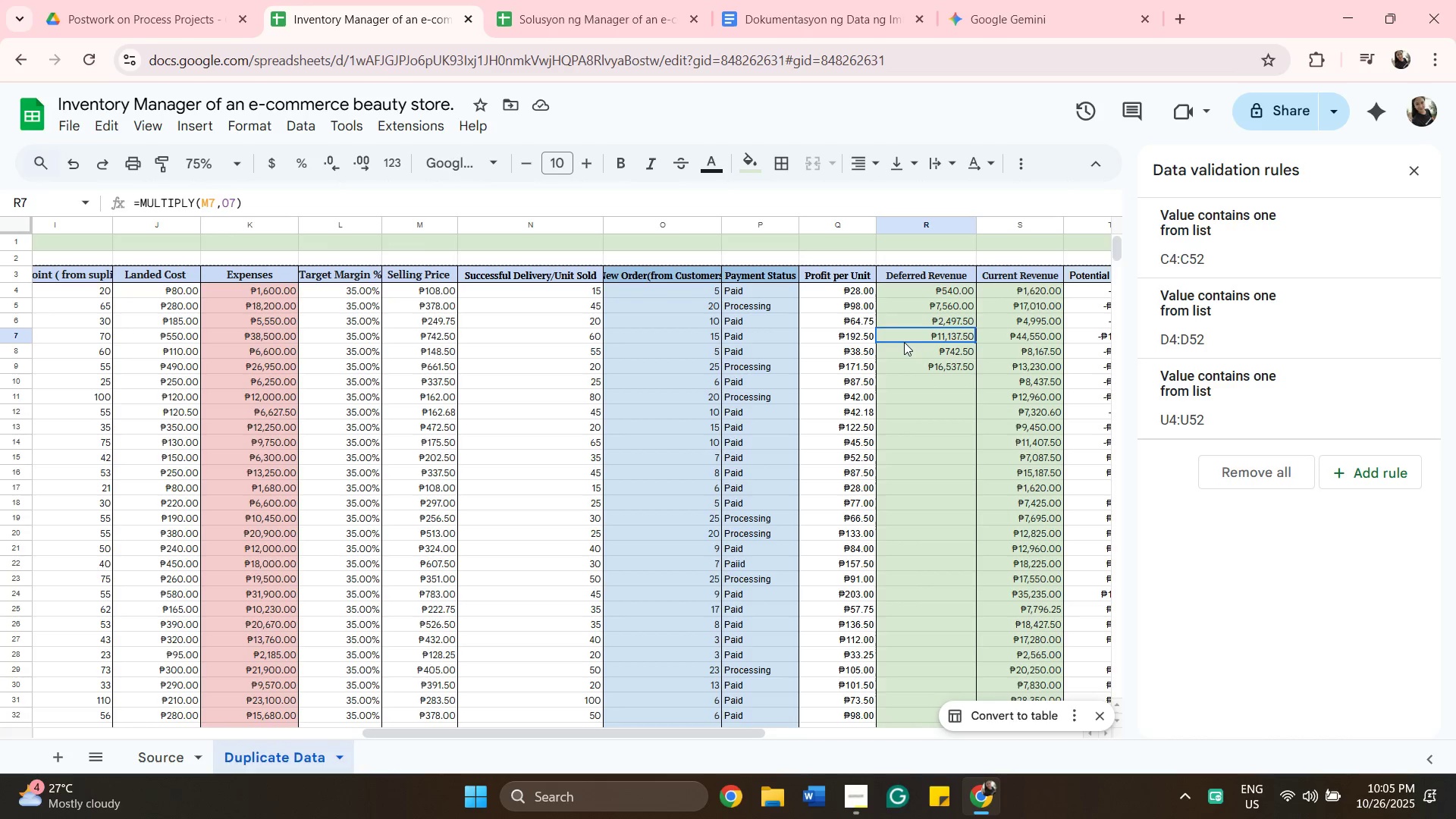 
double_click([904, 342])
 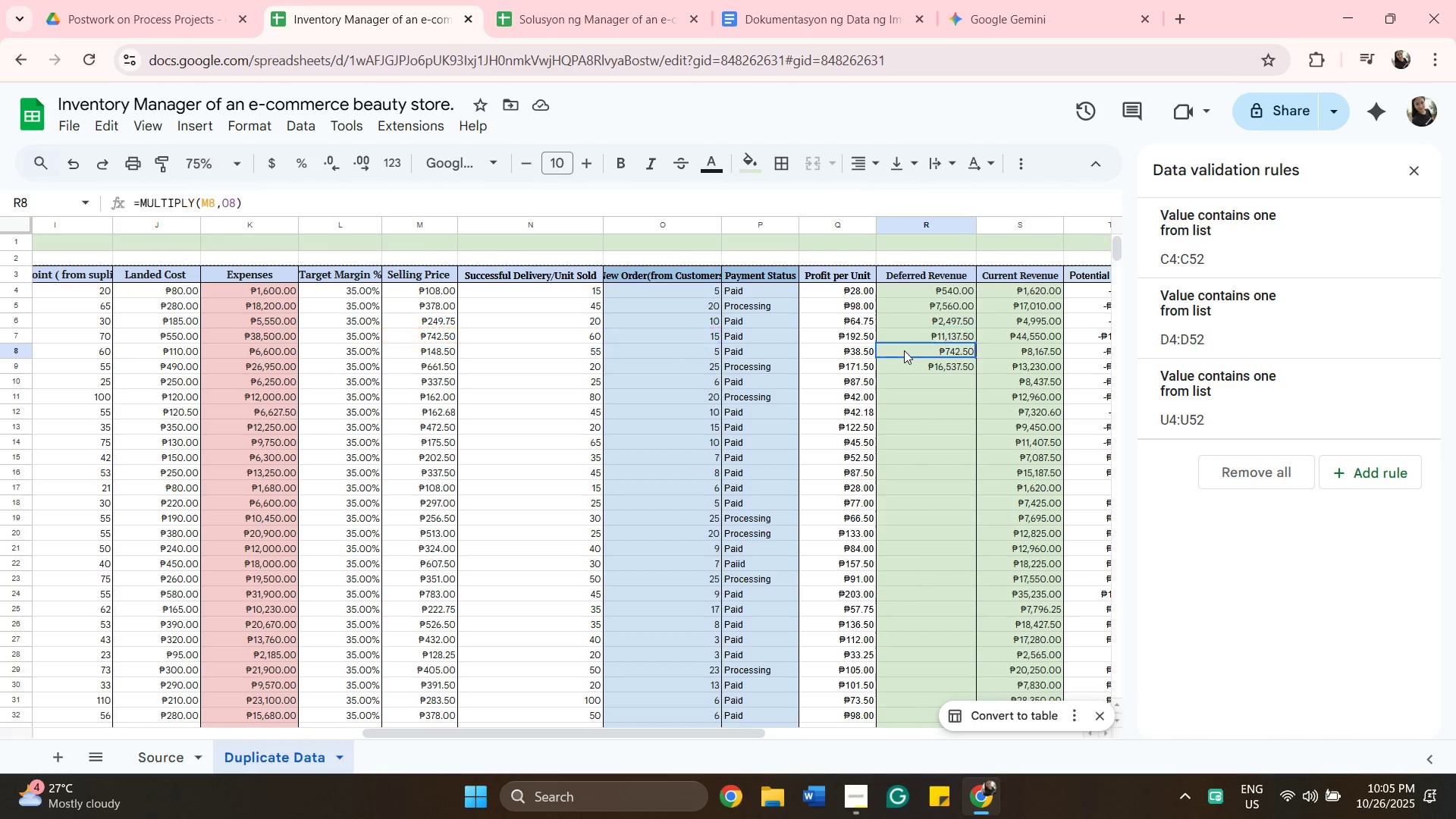 
double_click([904, 350])
 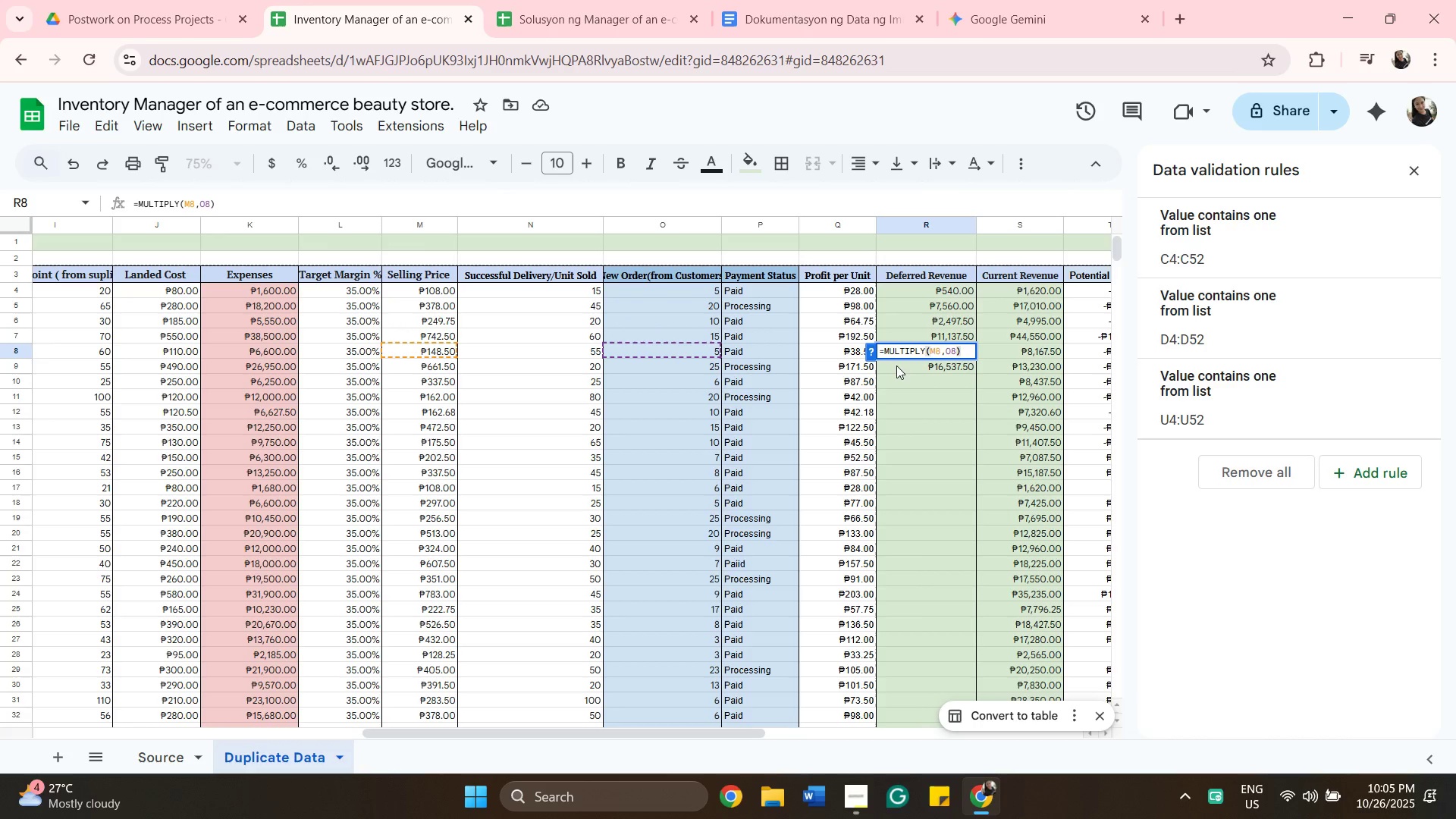 
double_click([896, 366])
 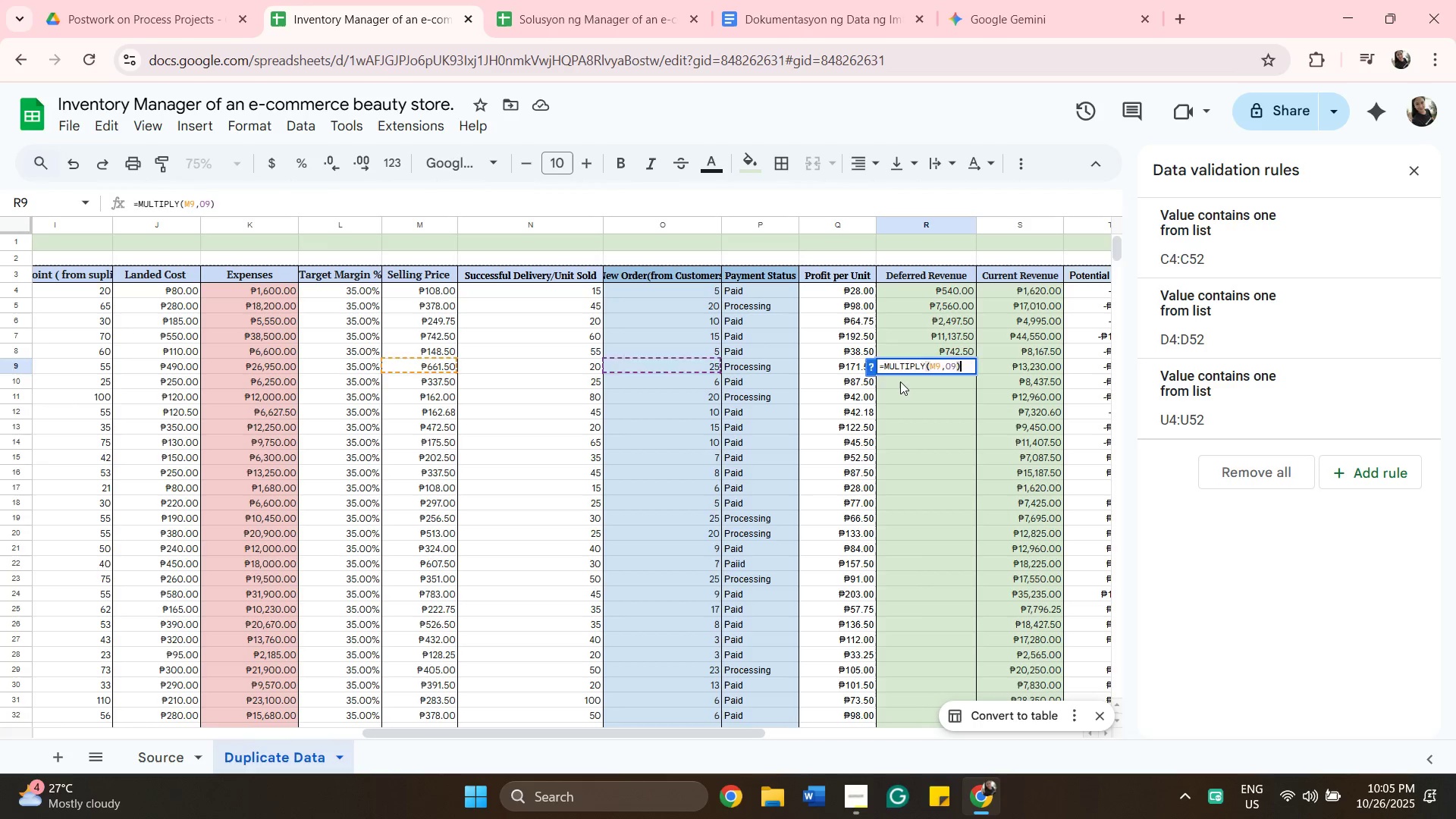 
double_click([900, 381])
 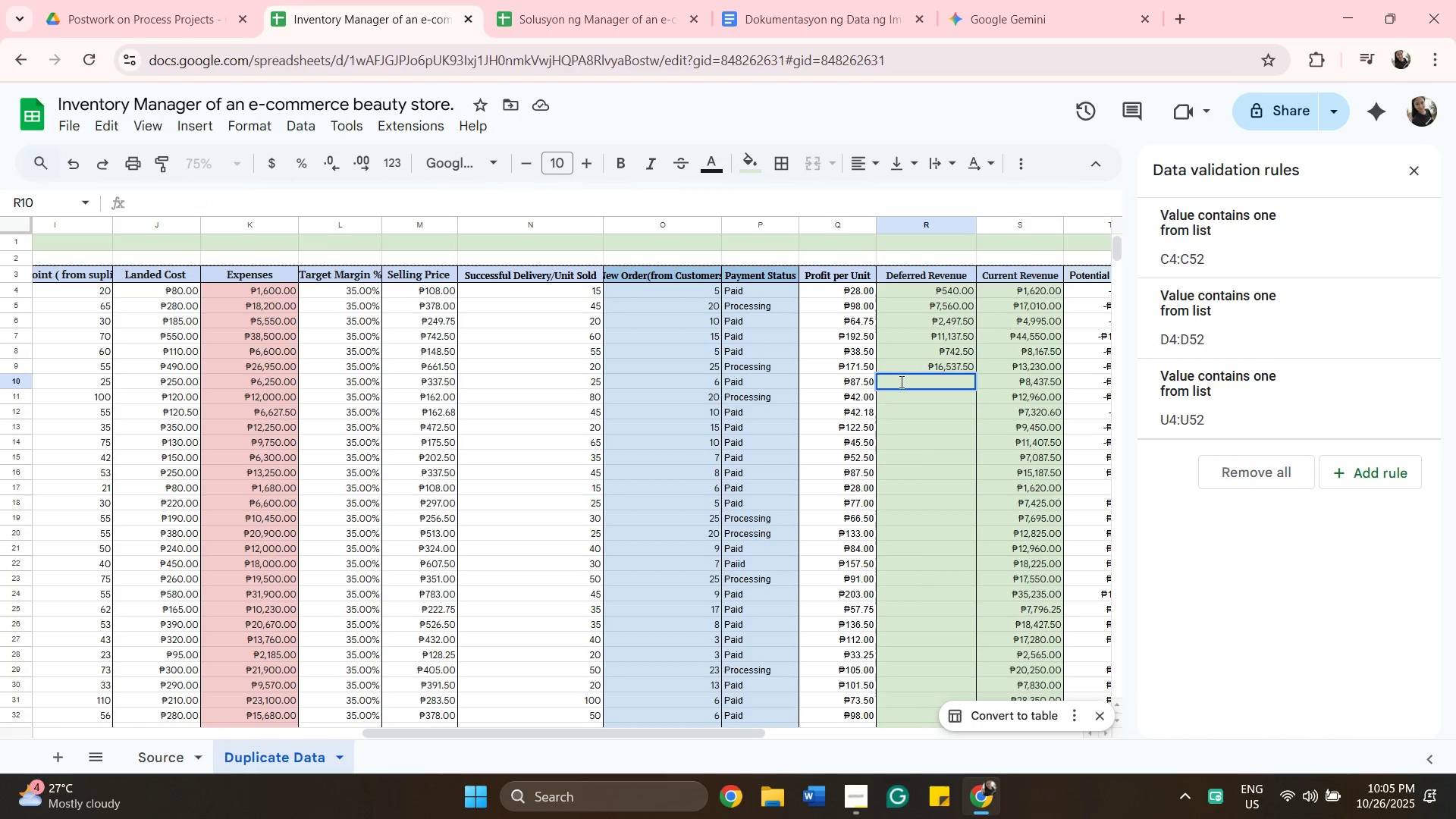 
type(=mu)
 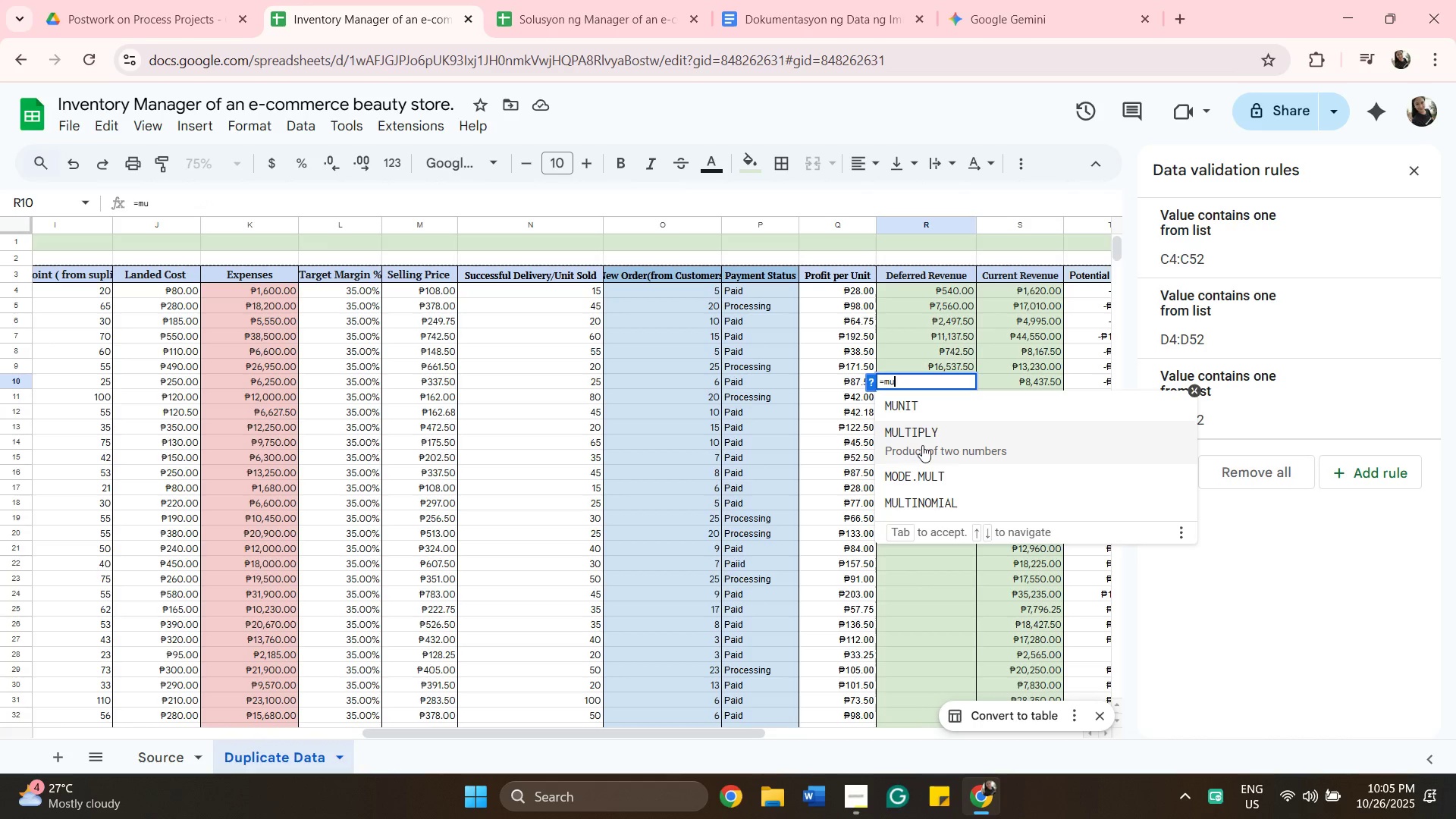 
left_click([922, 445])
 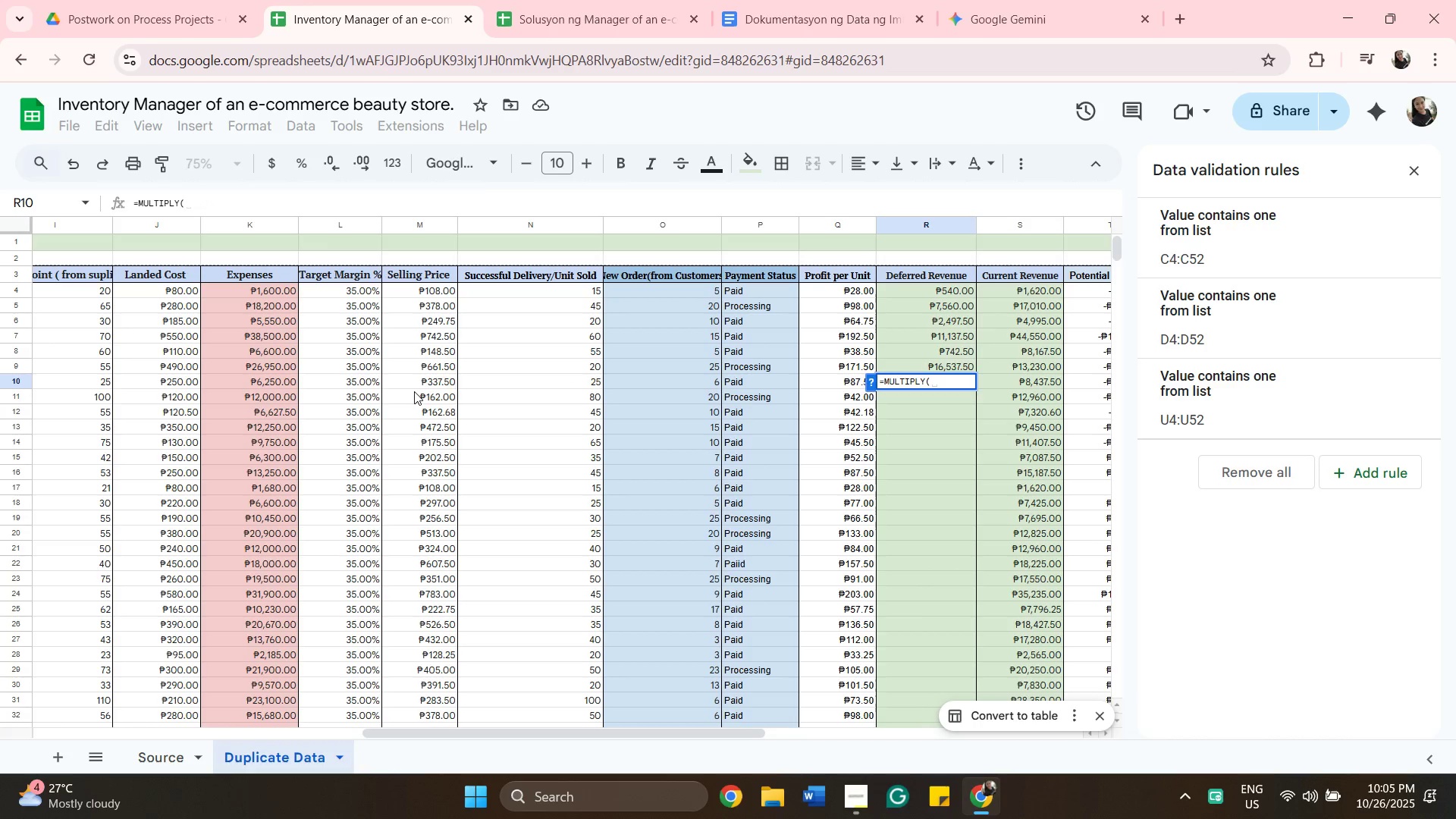 
left_click([416, 383])
 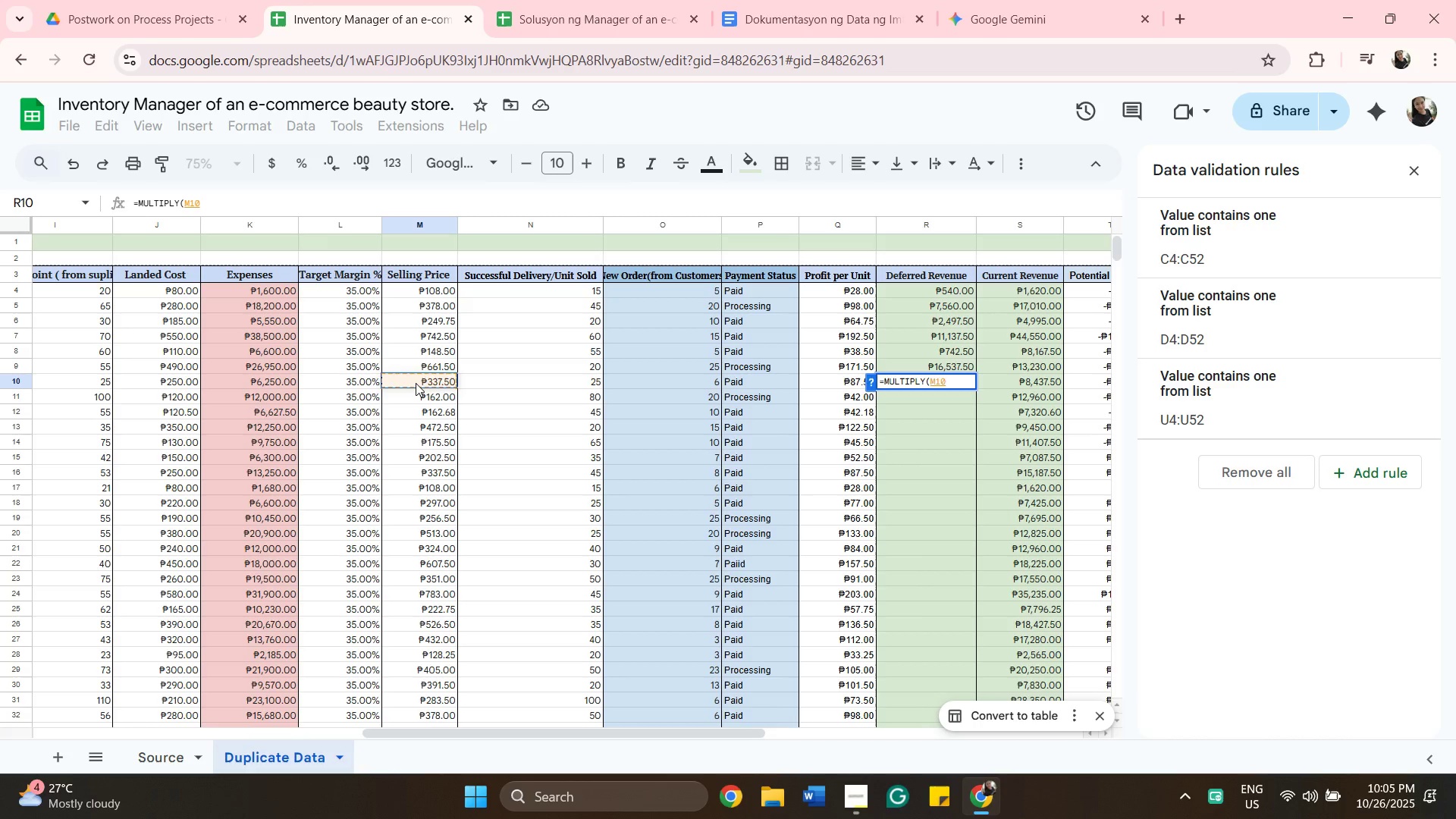 
key(Comma)
 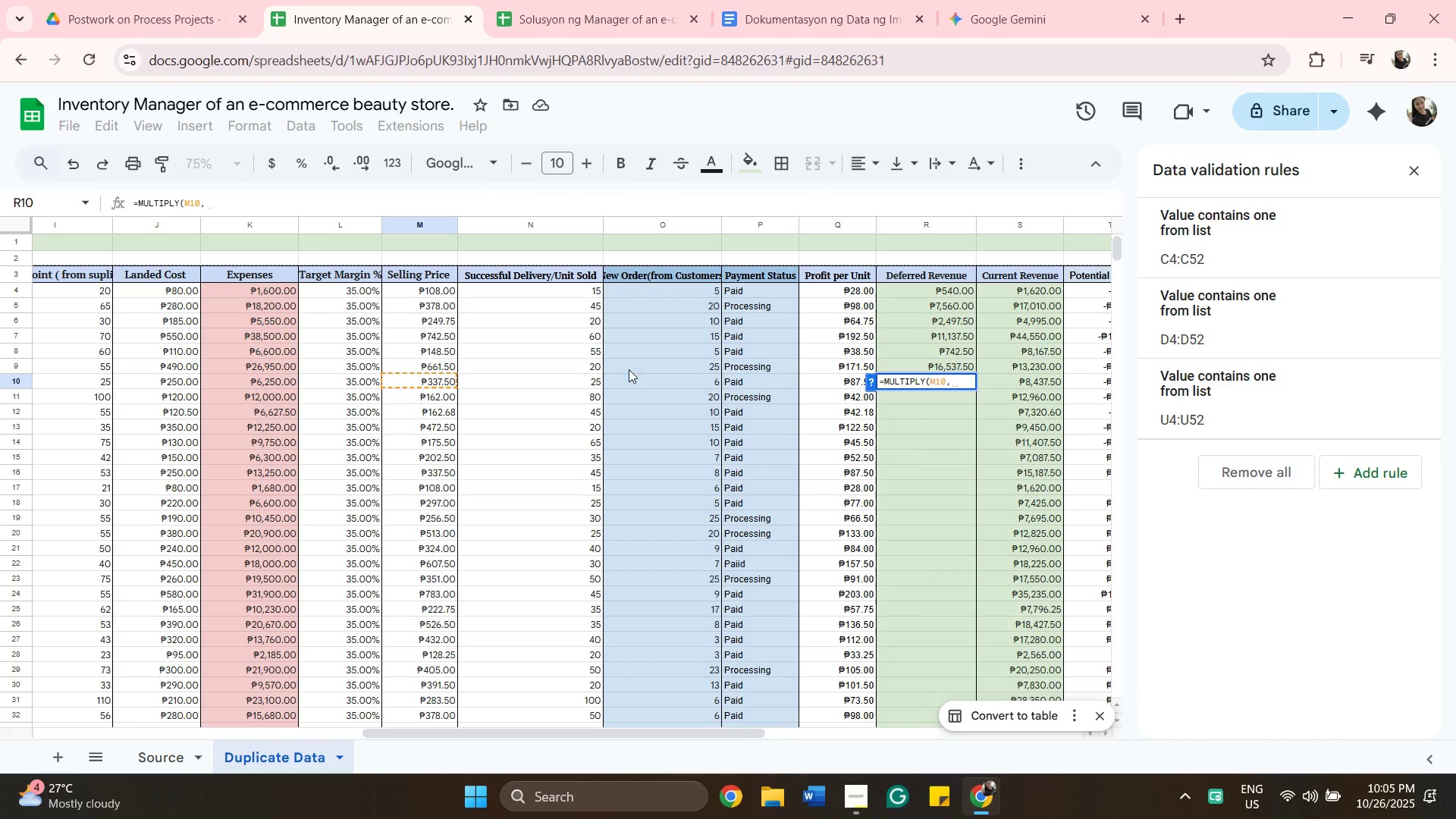 
left_click([629, 379])
 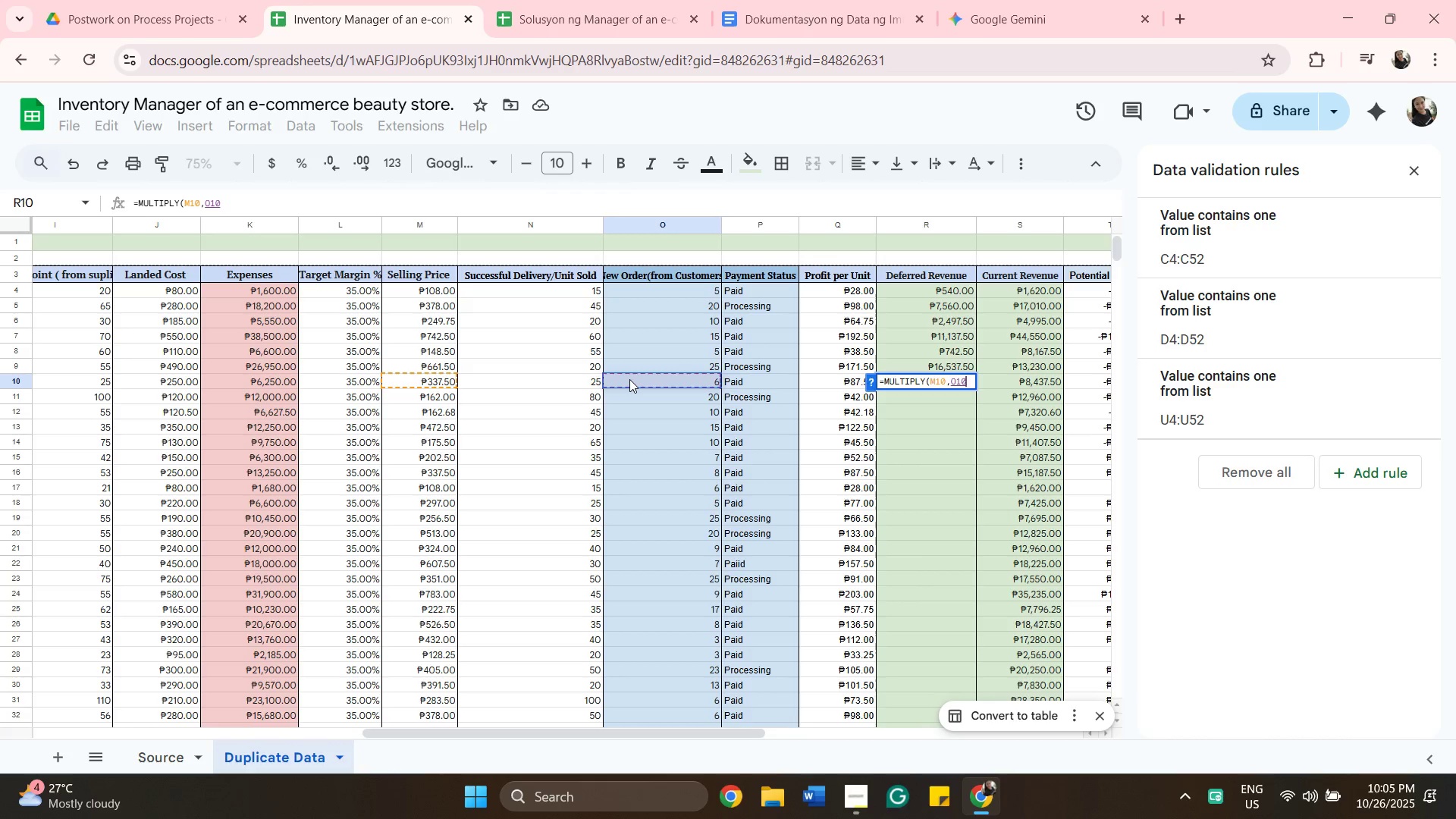 
key(Enter)
 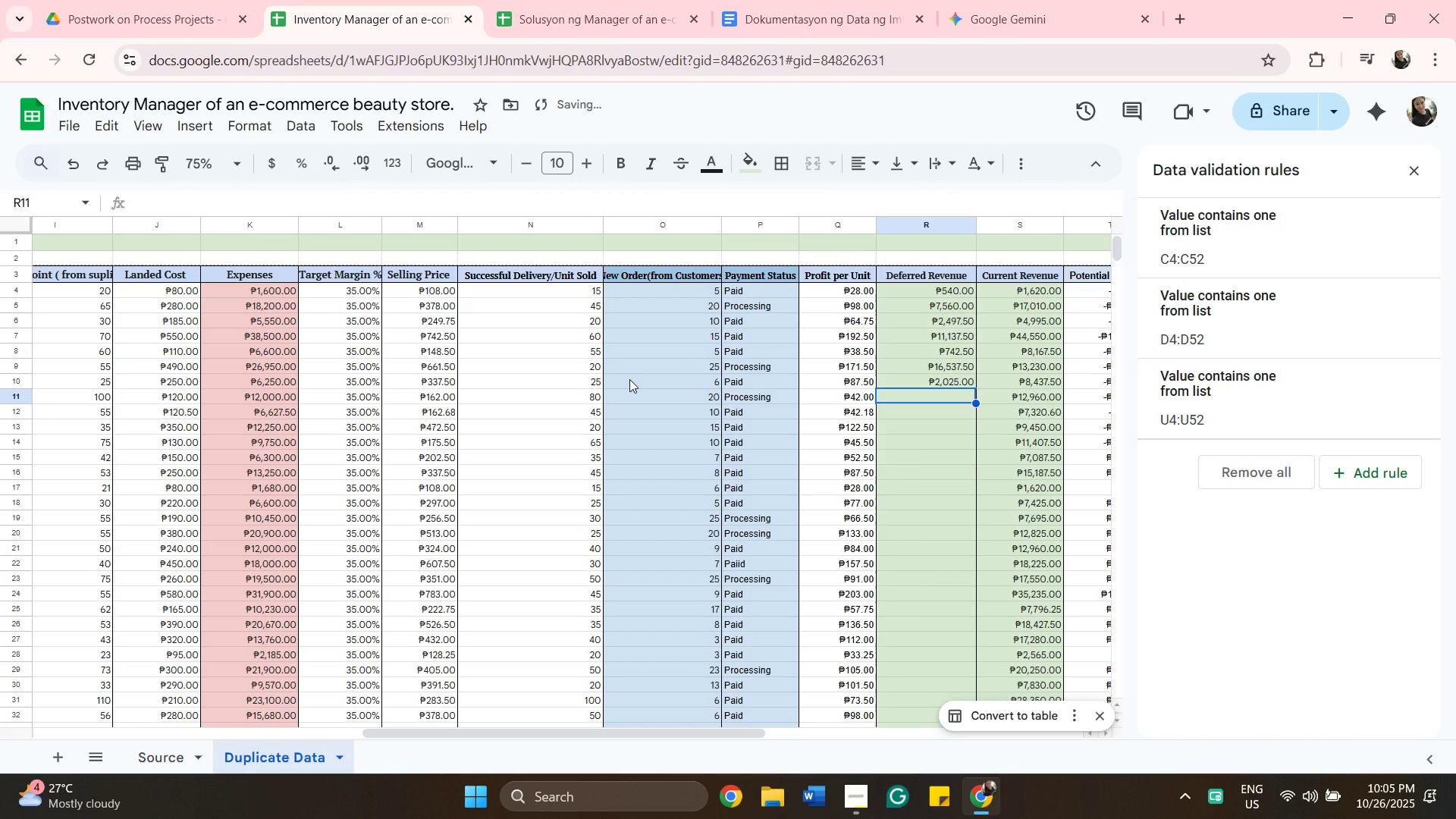 
type(=mul)
 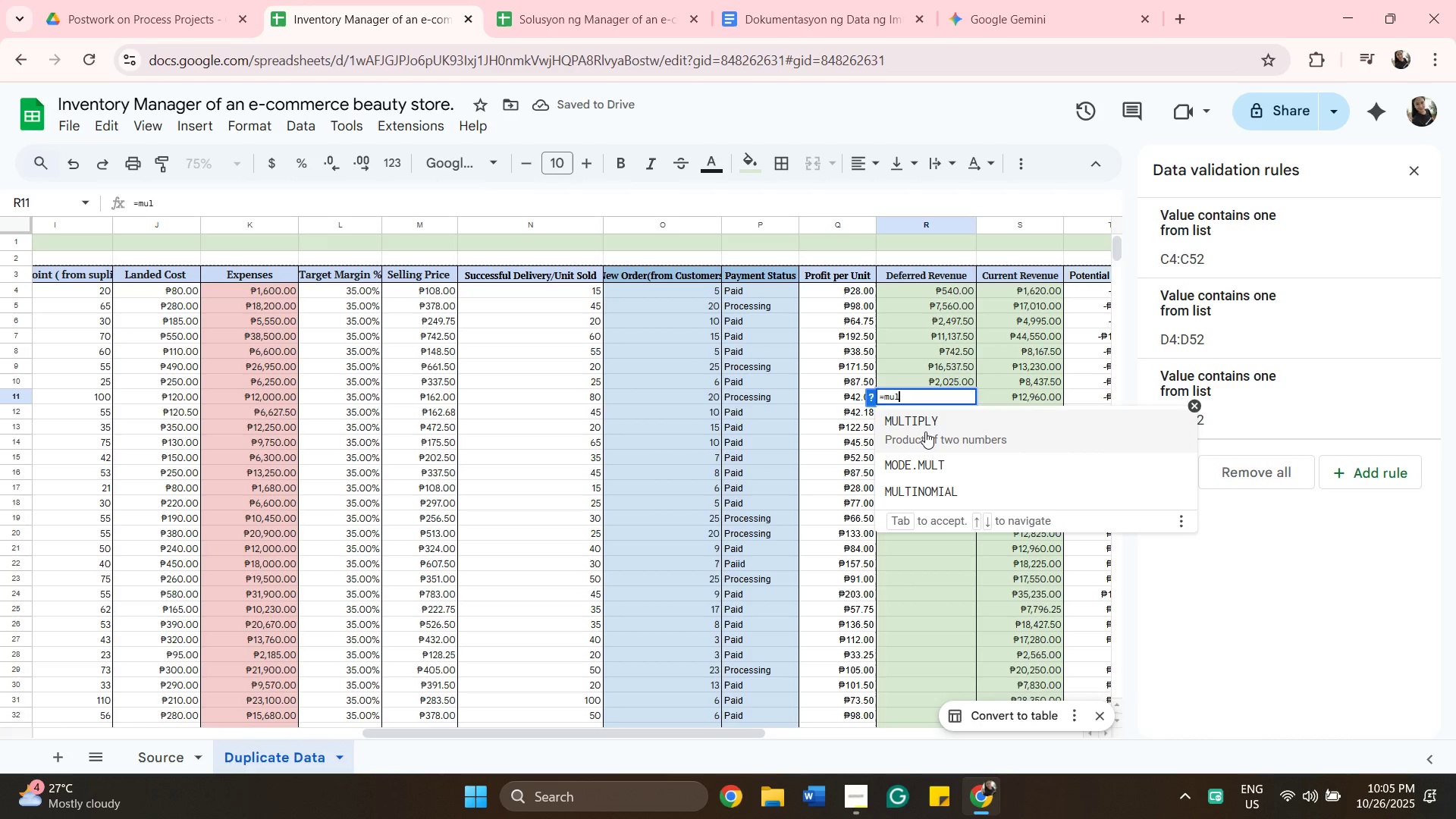 
left_click([925, 431])
 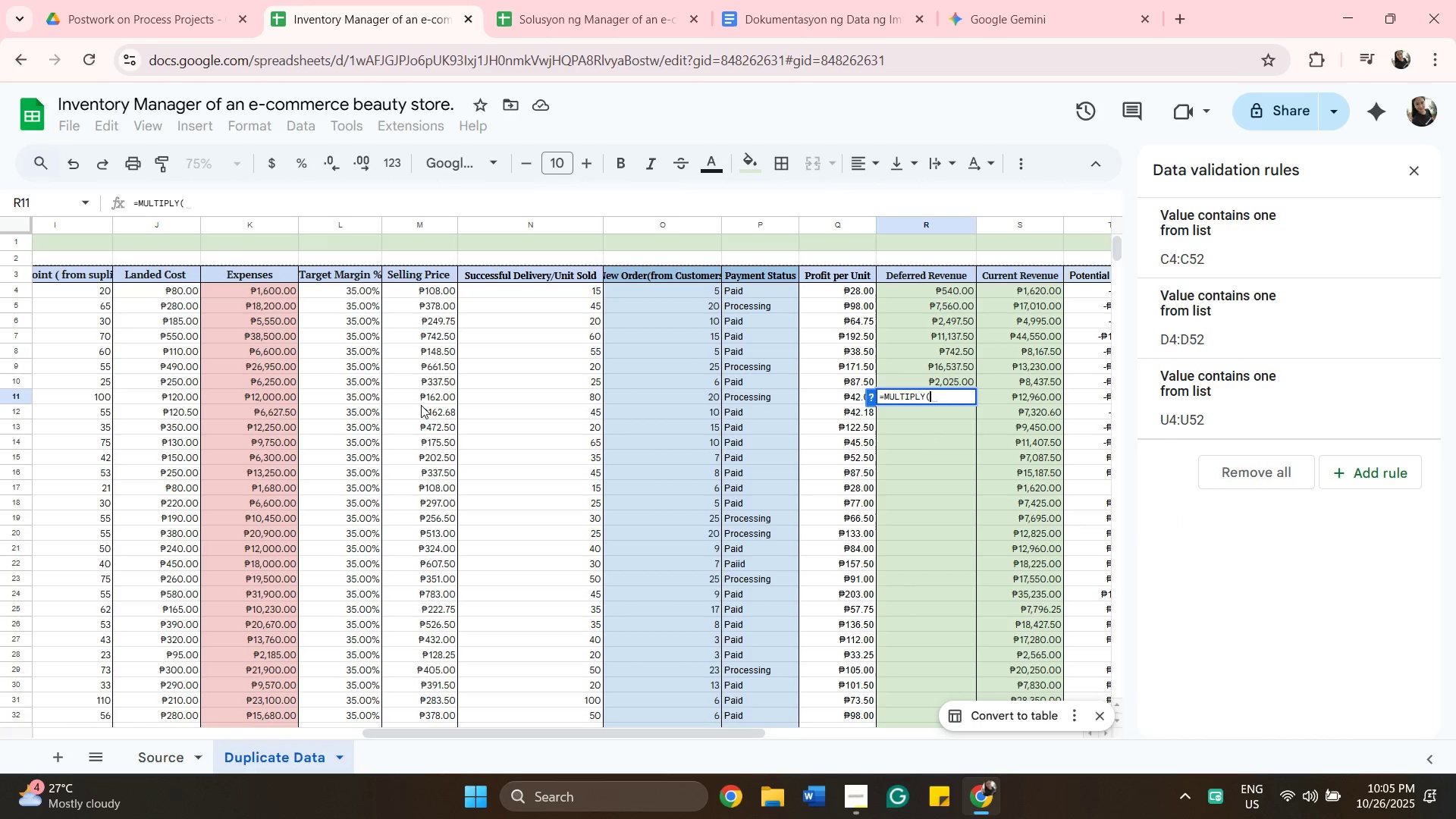 
left_click([422, 401])
 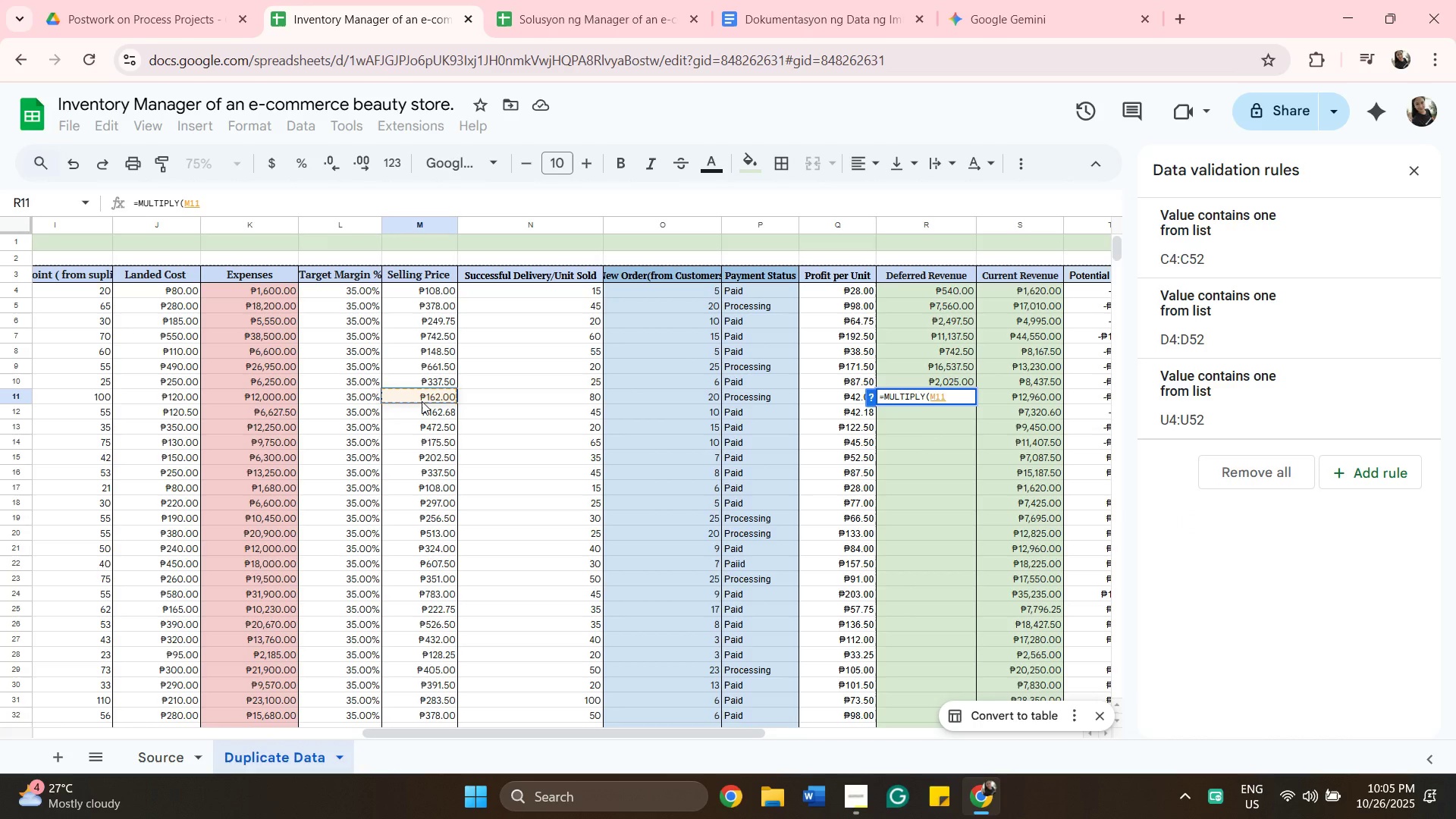 
key(Comma)
 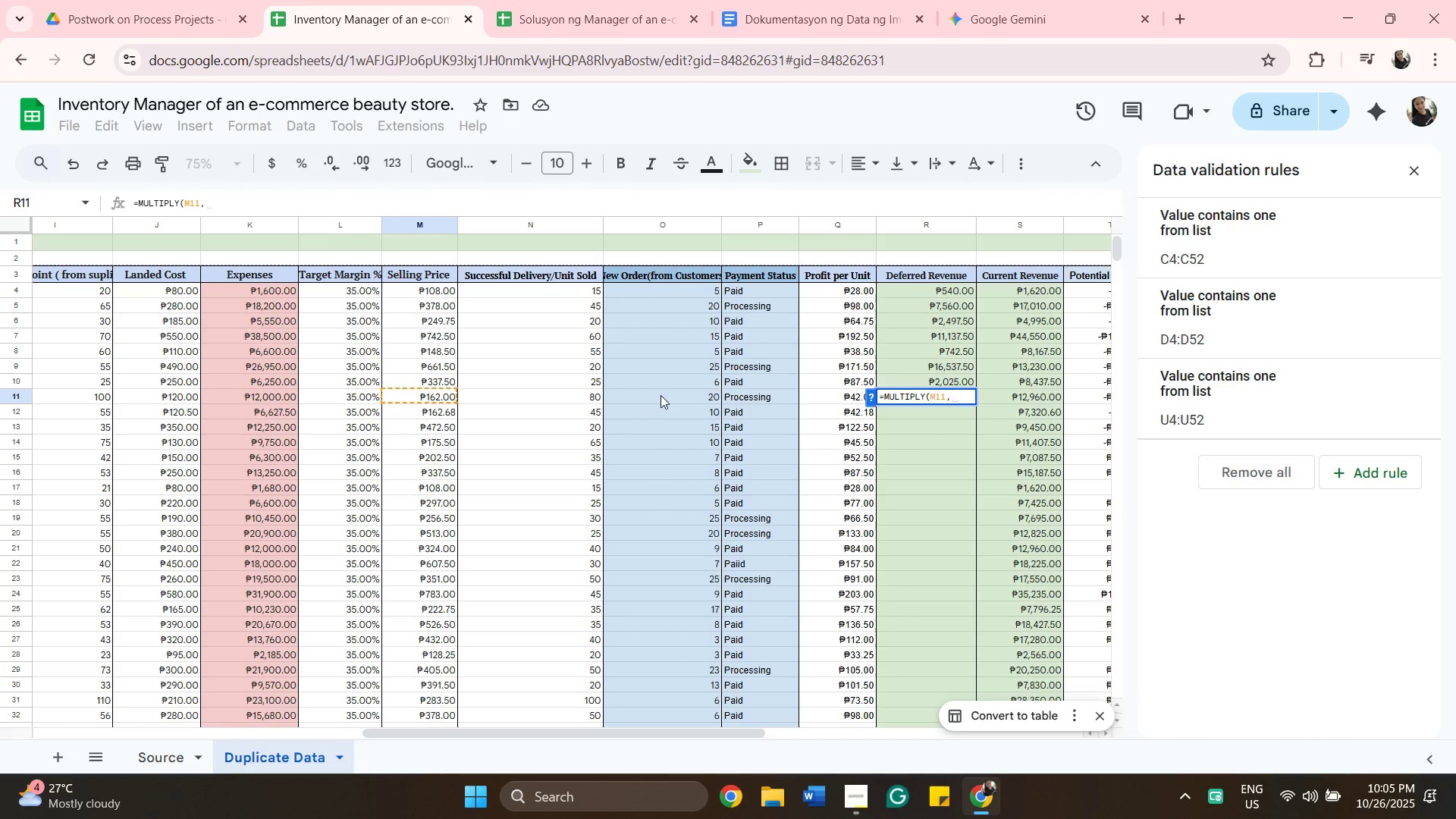 
left_click([661, 395])
 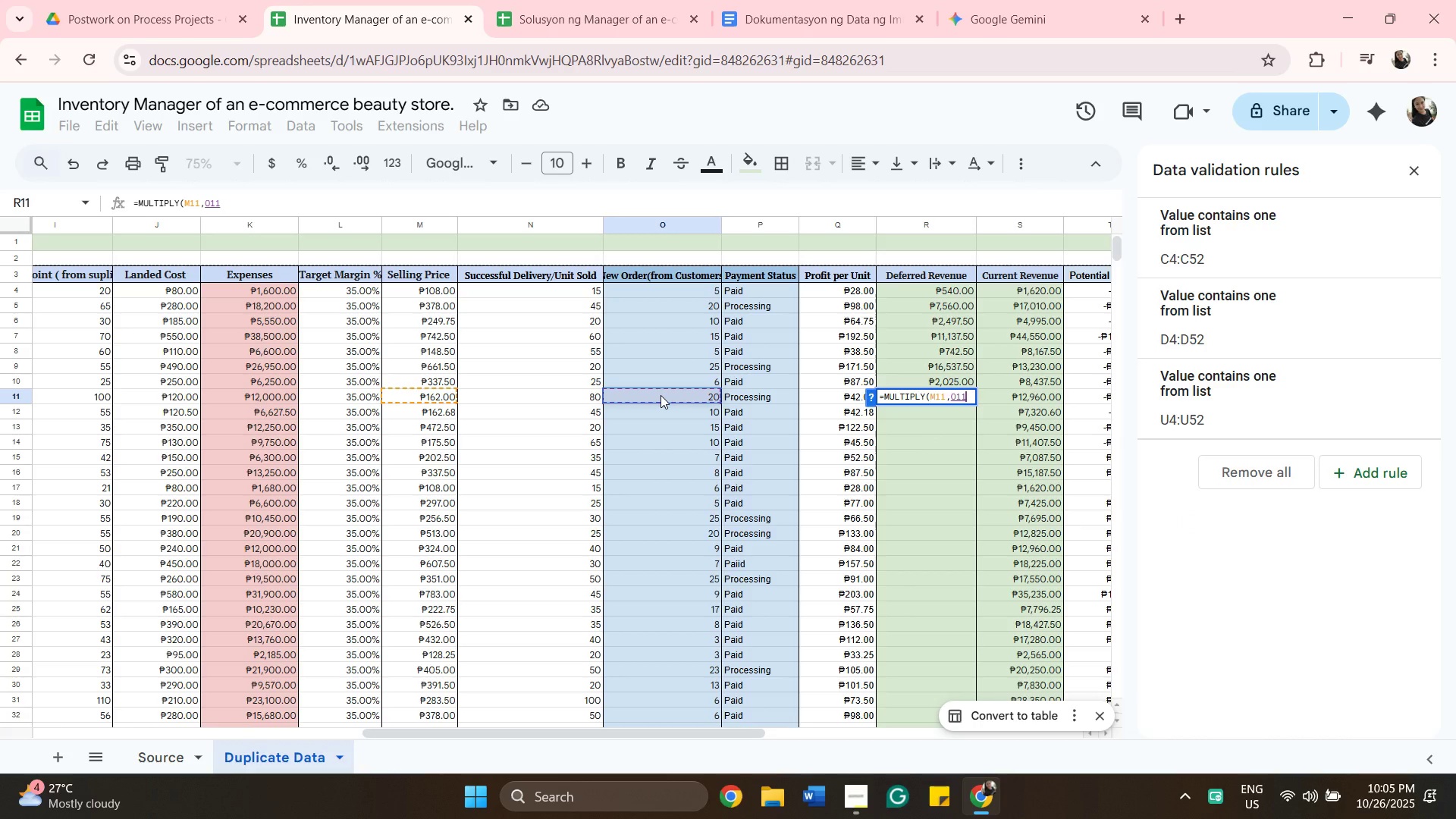 
key(Enter)
 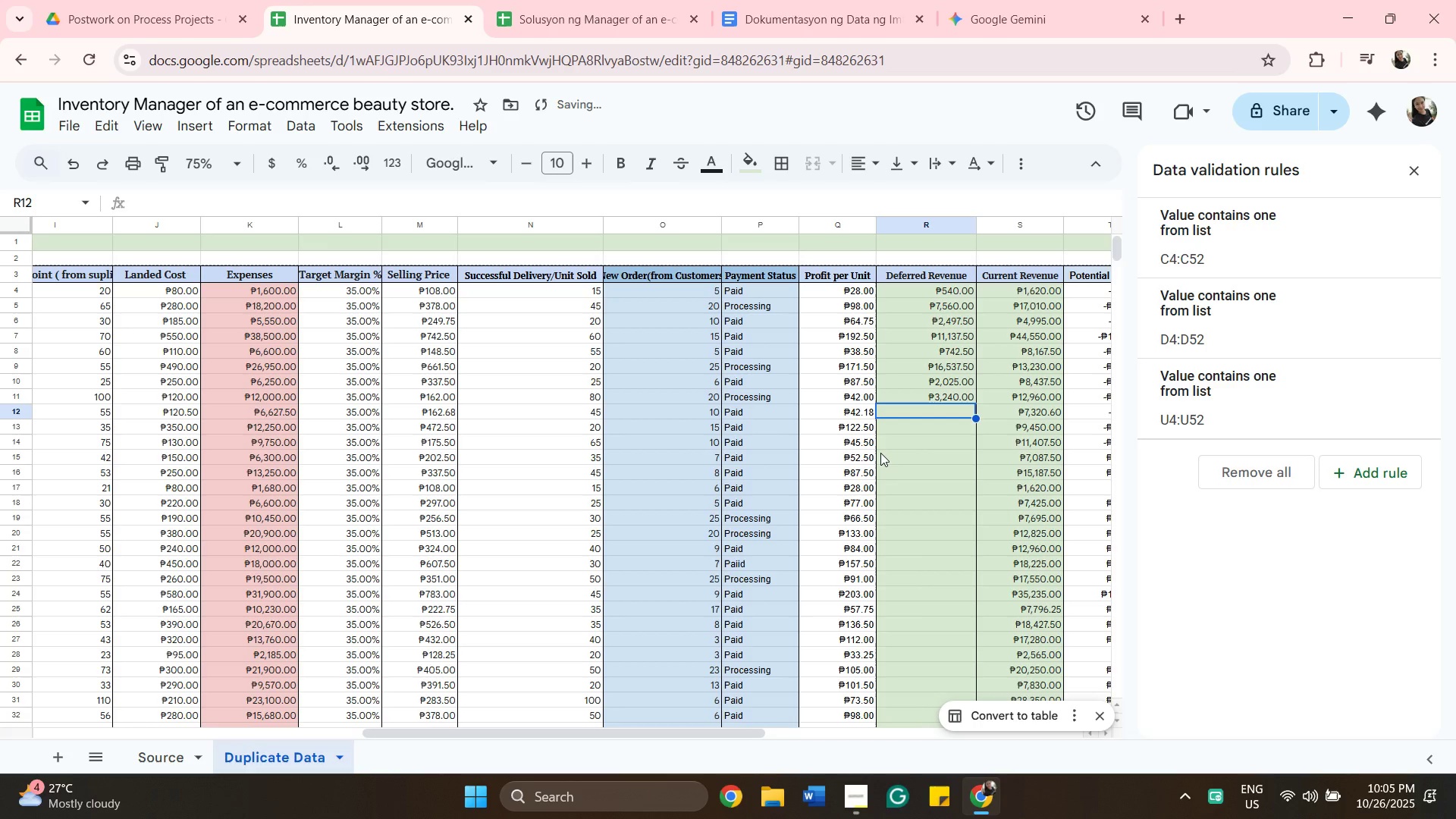 
type(=mul)
 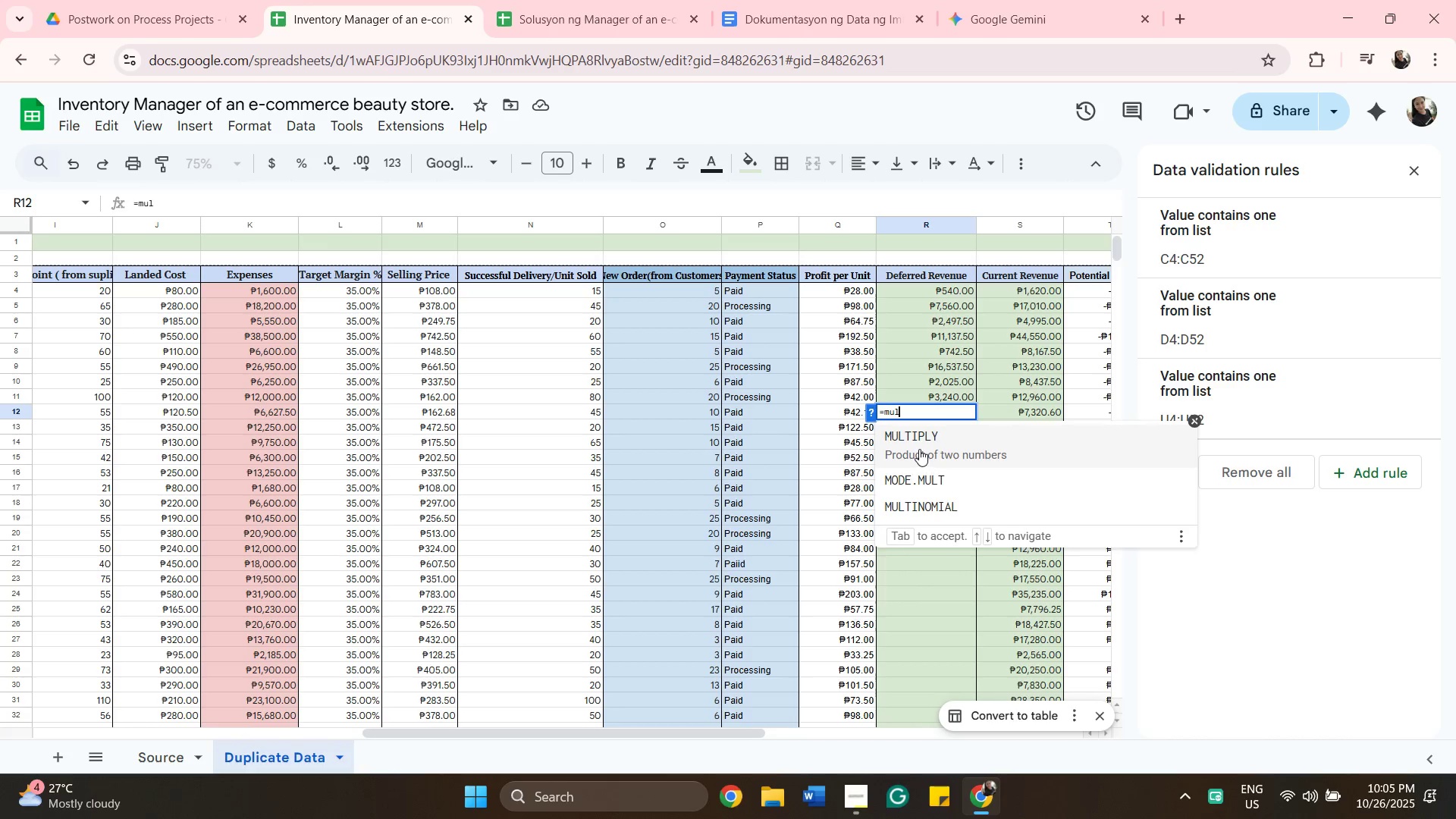 
left_click([919, 447])
 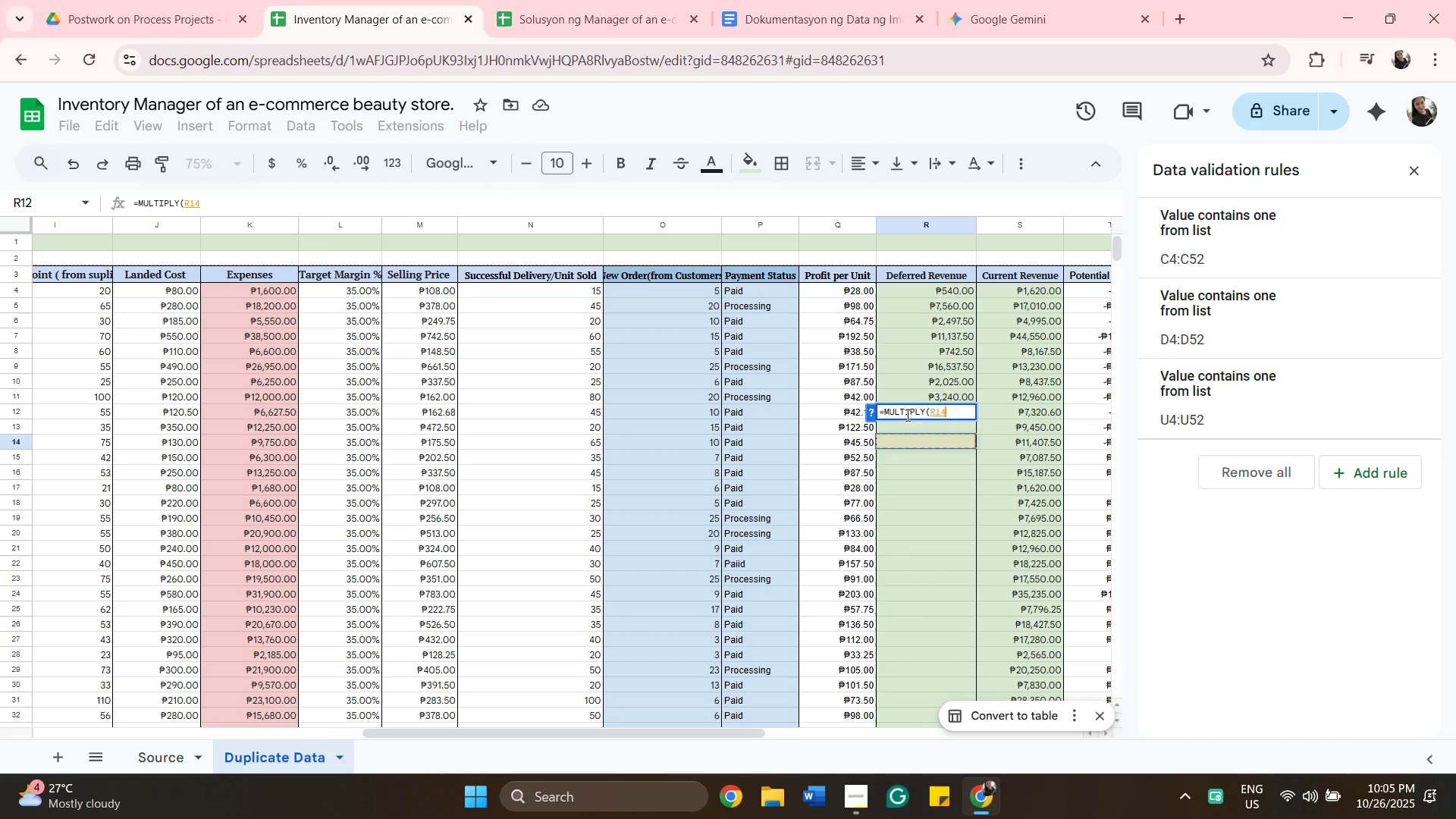 
mouse_move([896, 414])
 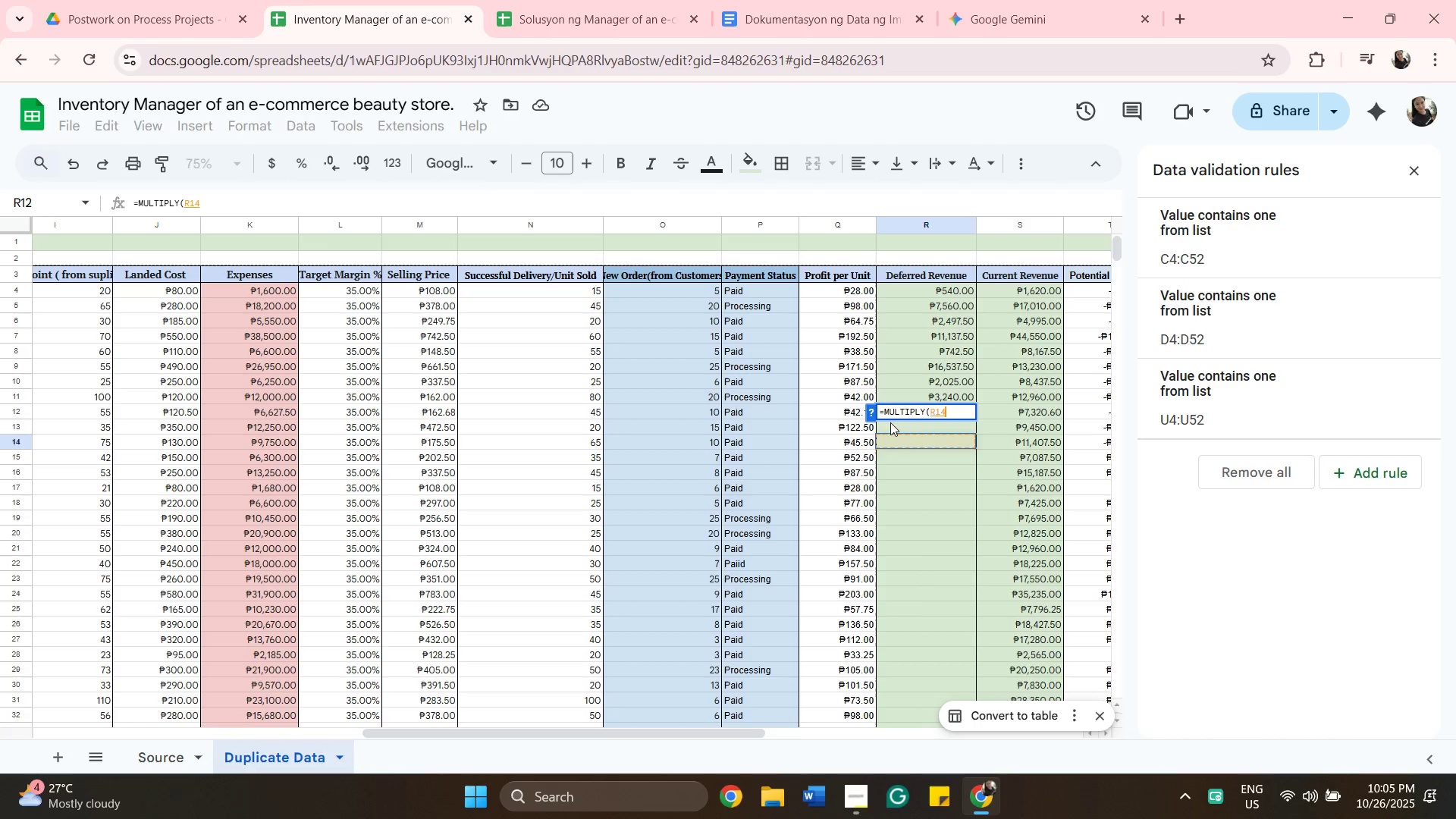 
key(Backspace)
 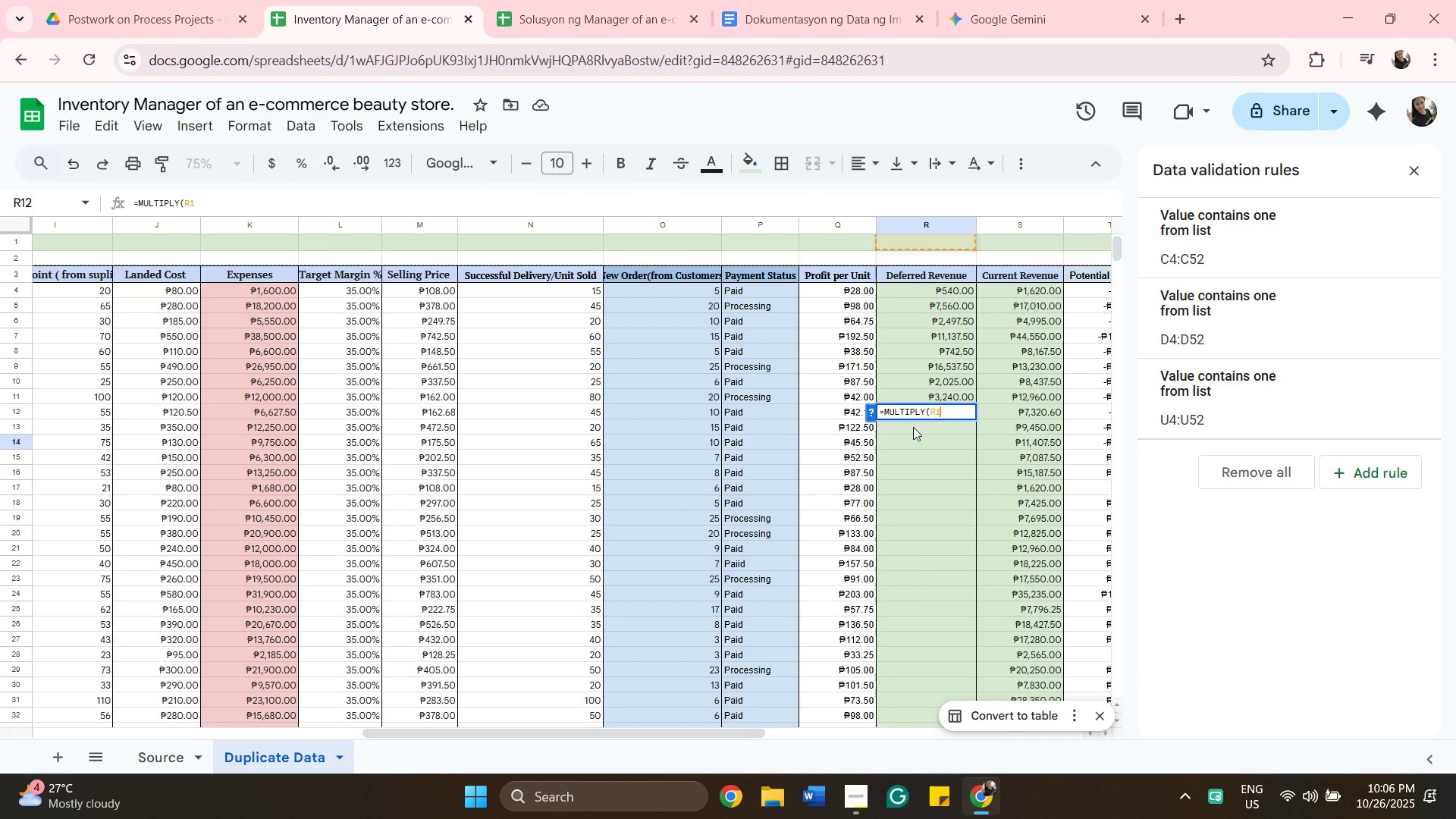 
key(Backspace)
 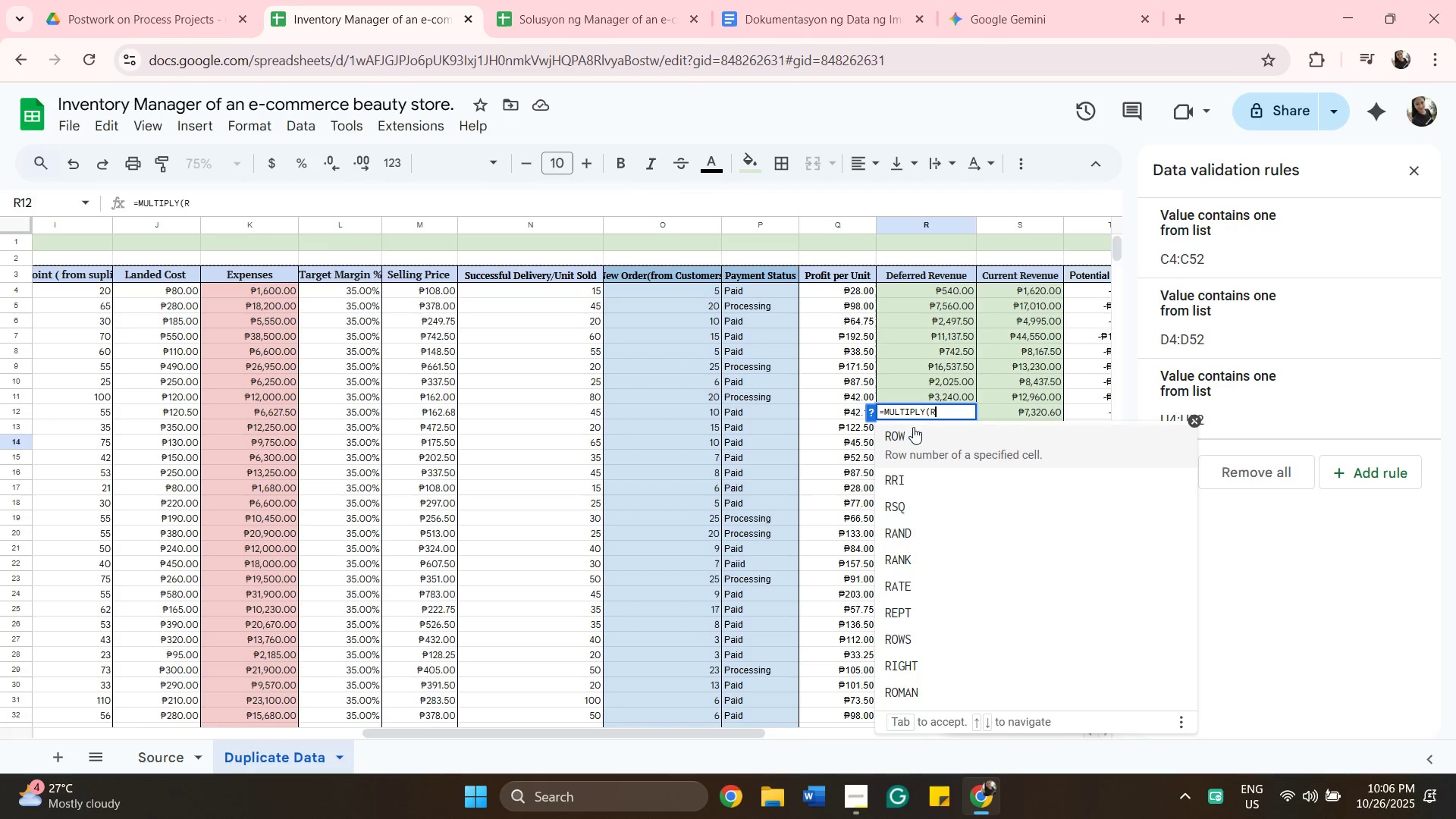 
key(Backspace)
 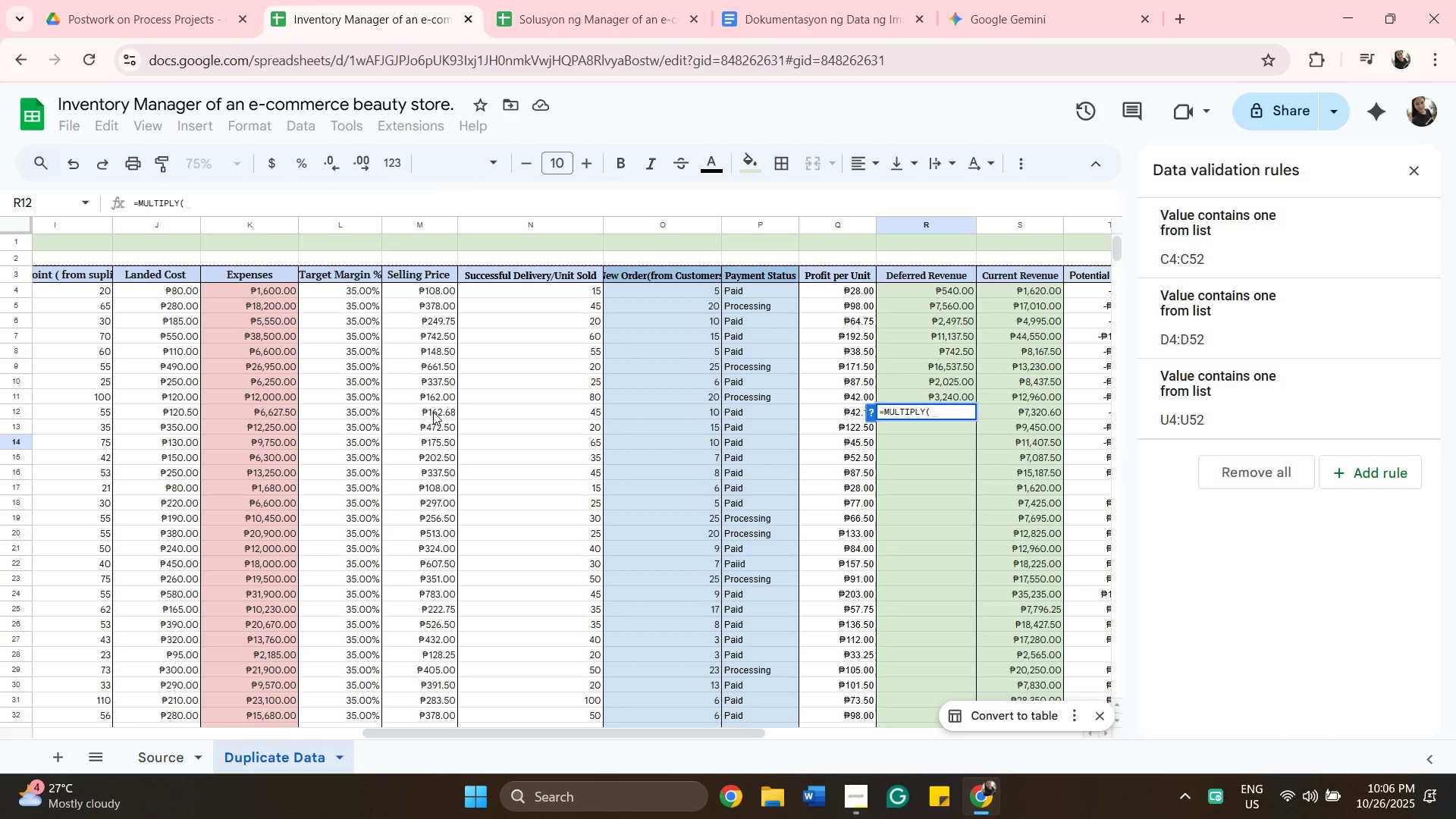 
left_click([433, 412])
 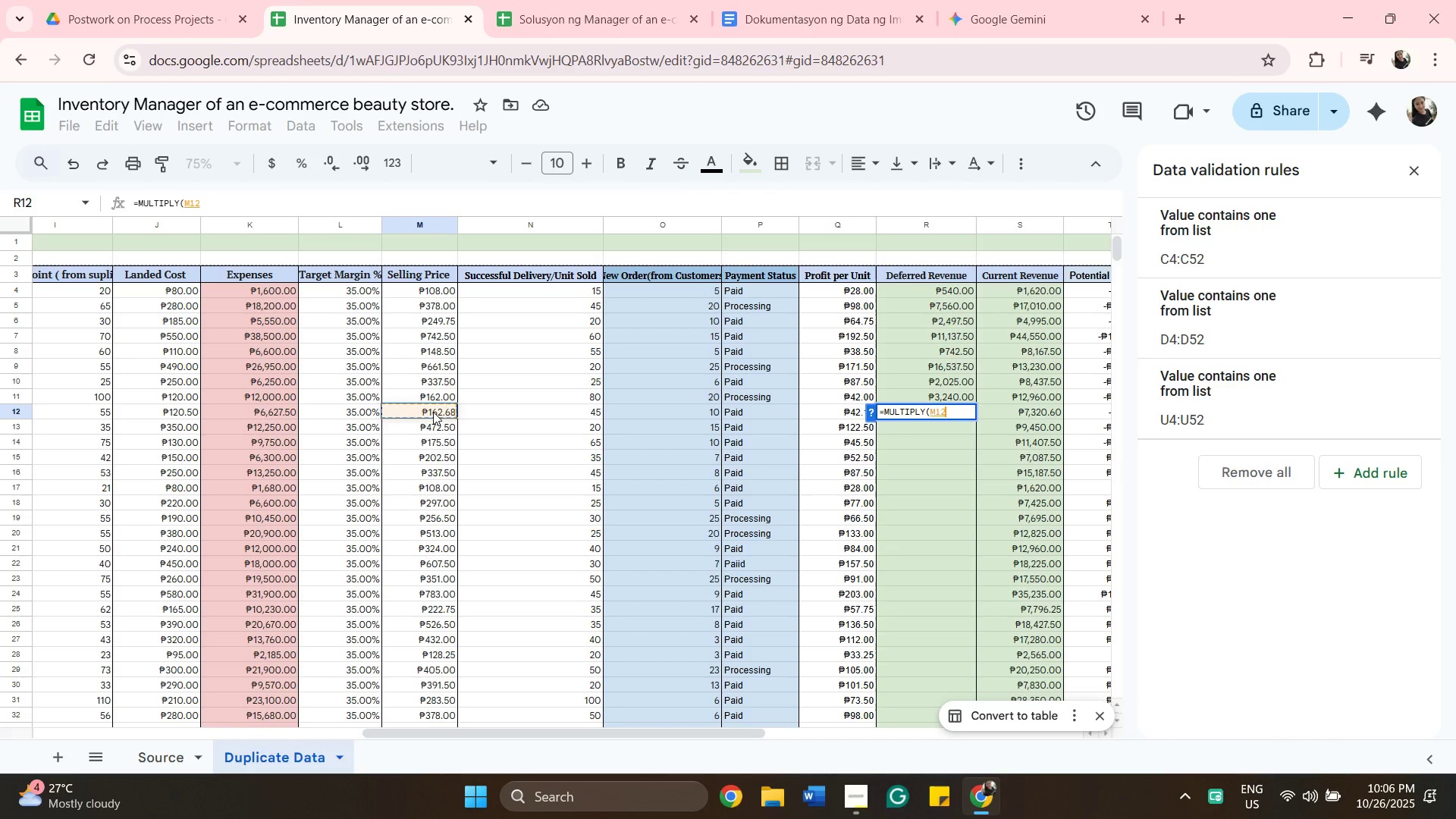 
key(Comma)
 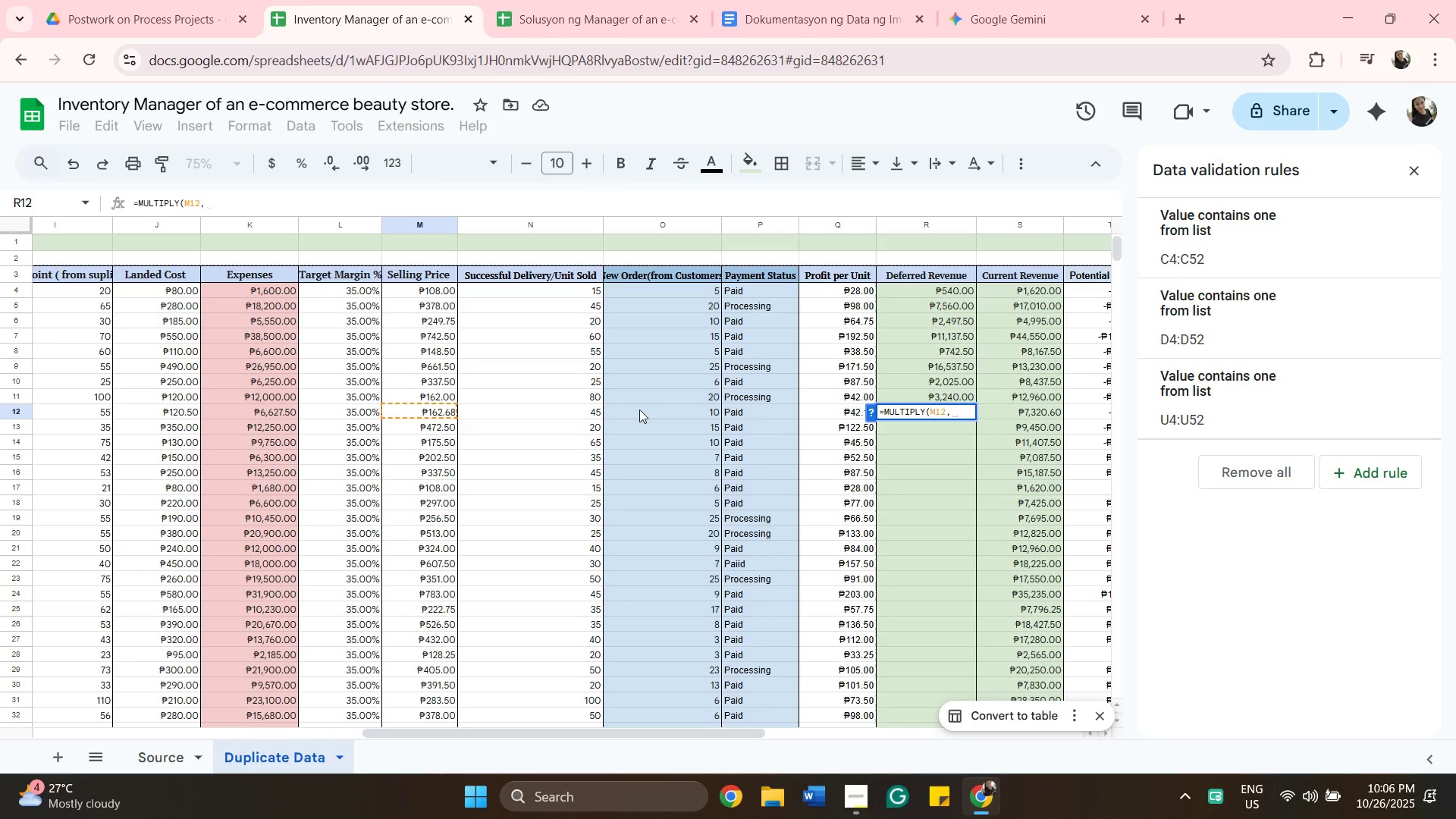 
left_click([646, 410])
 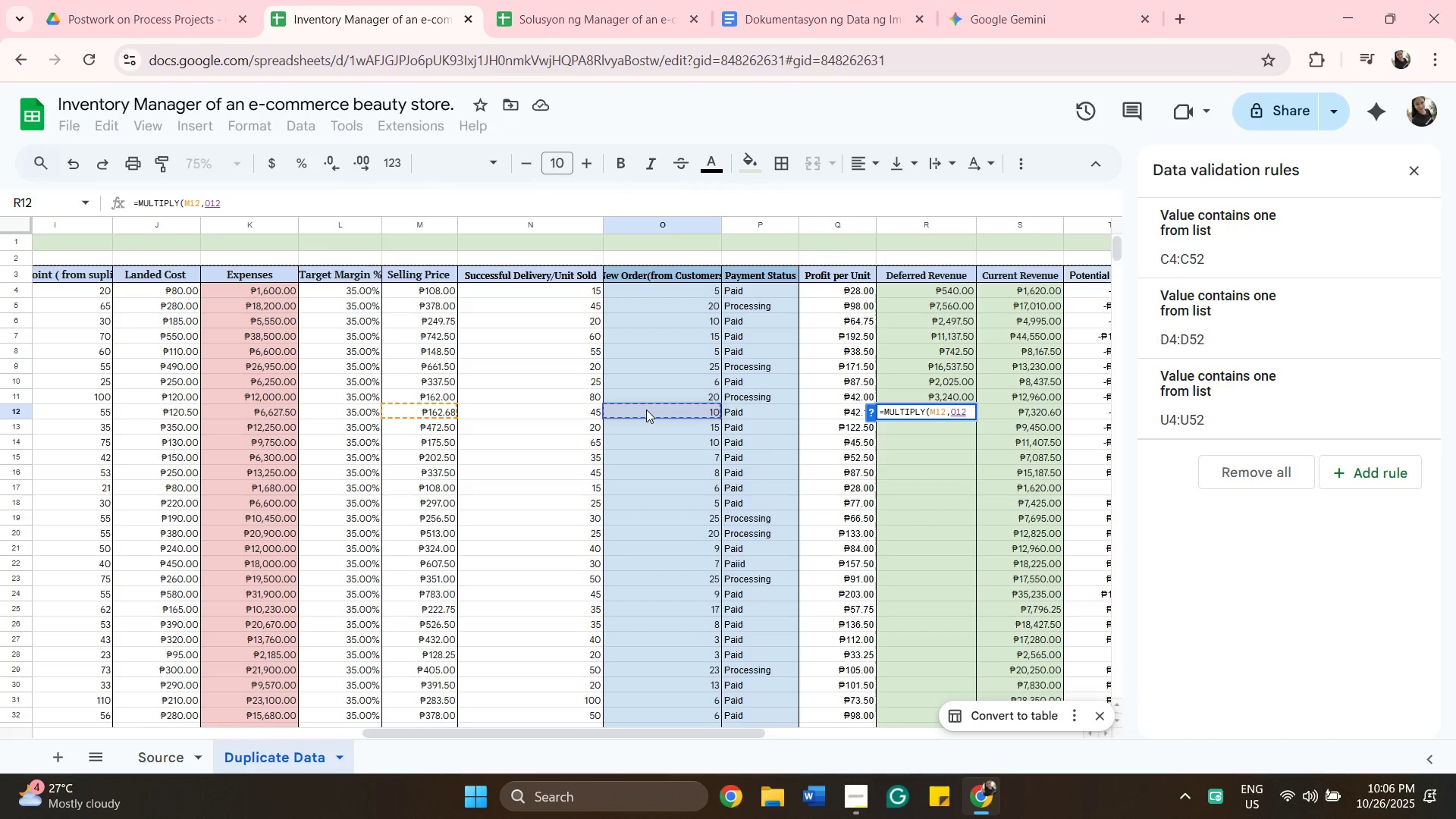 
key(Enter)
 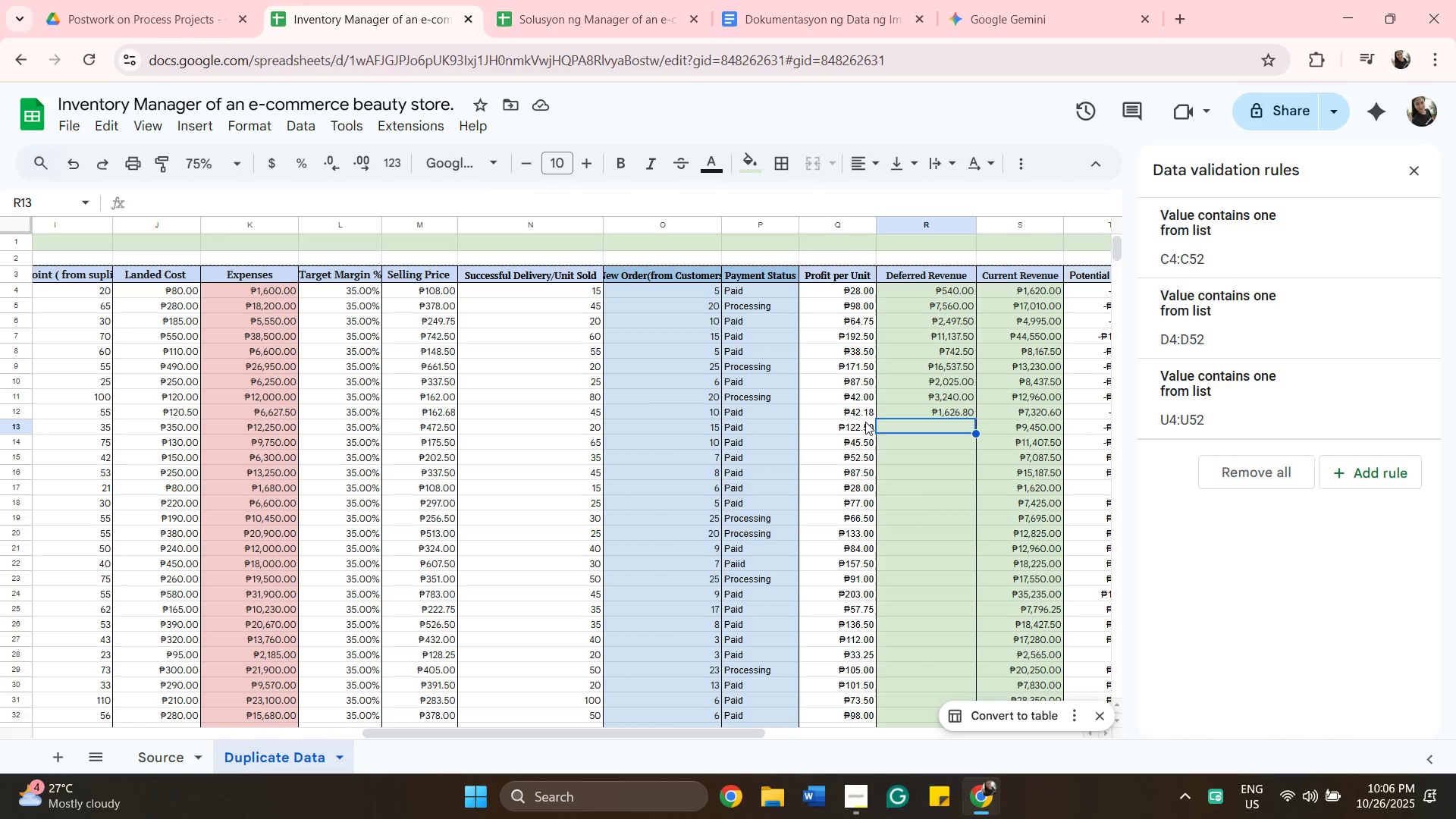 
wait(13.17)
 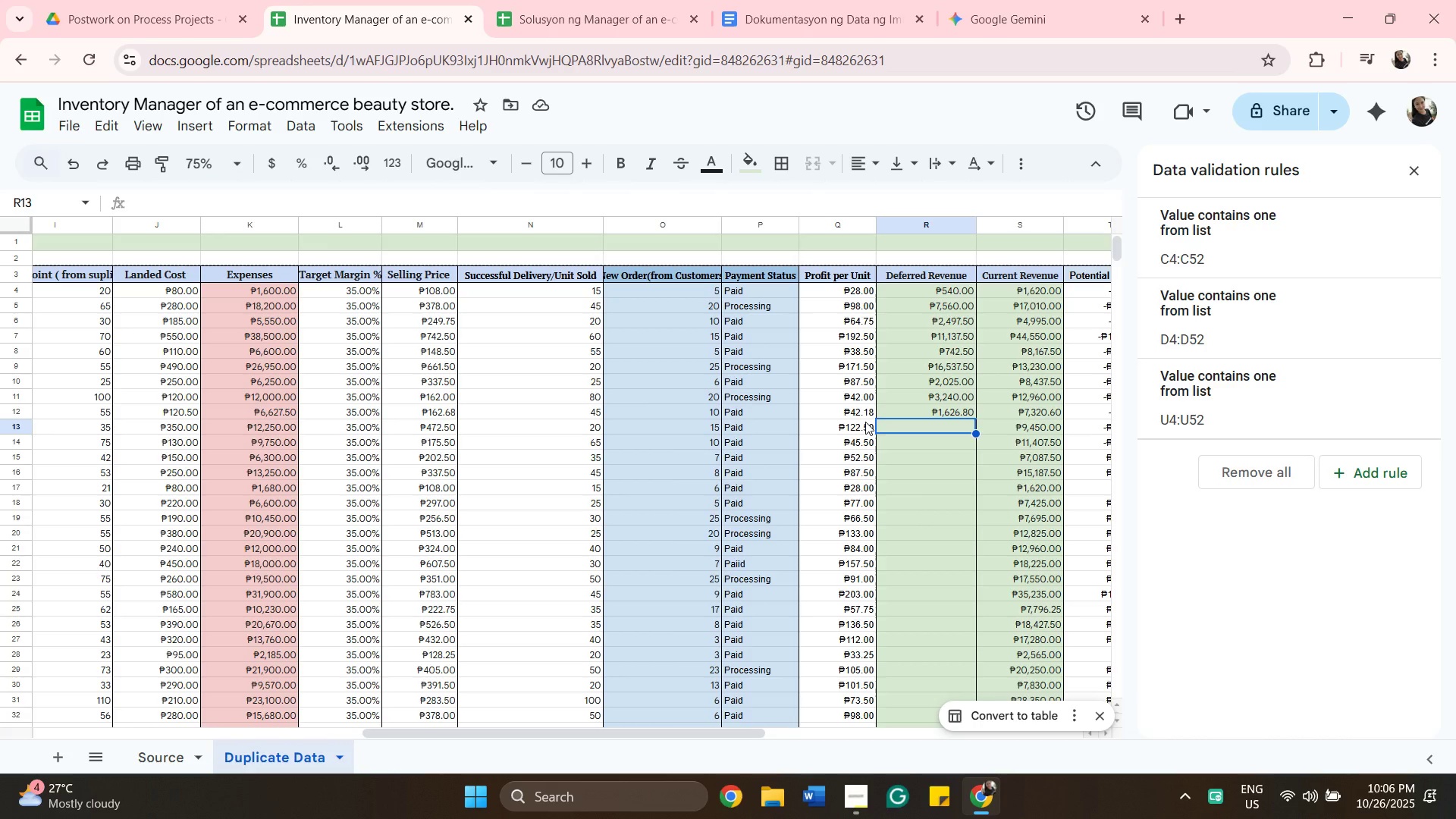 
type(=mul)
 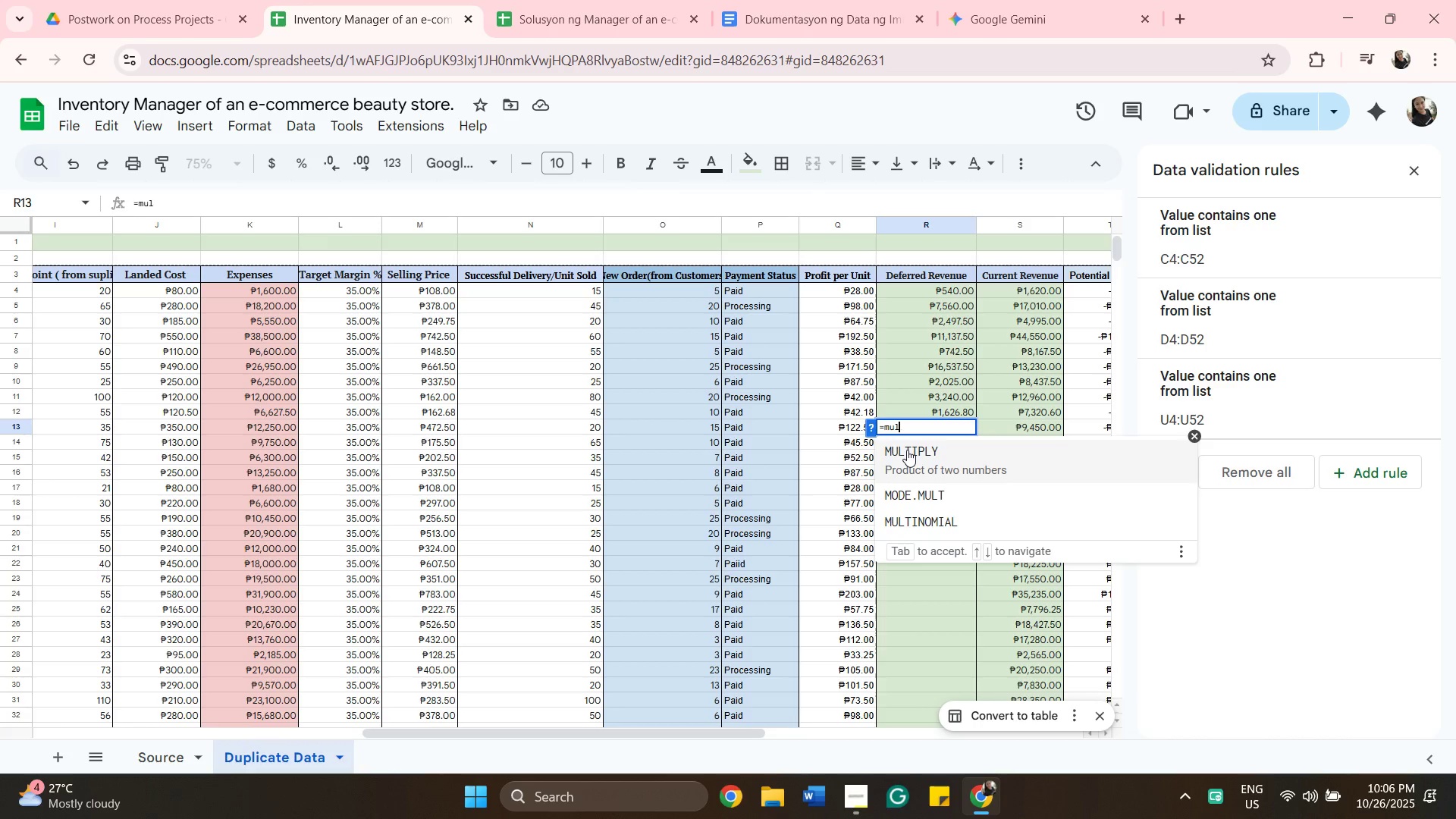 
left_click([907, 450])
 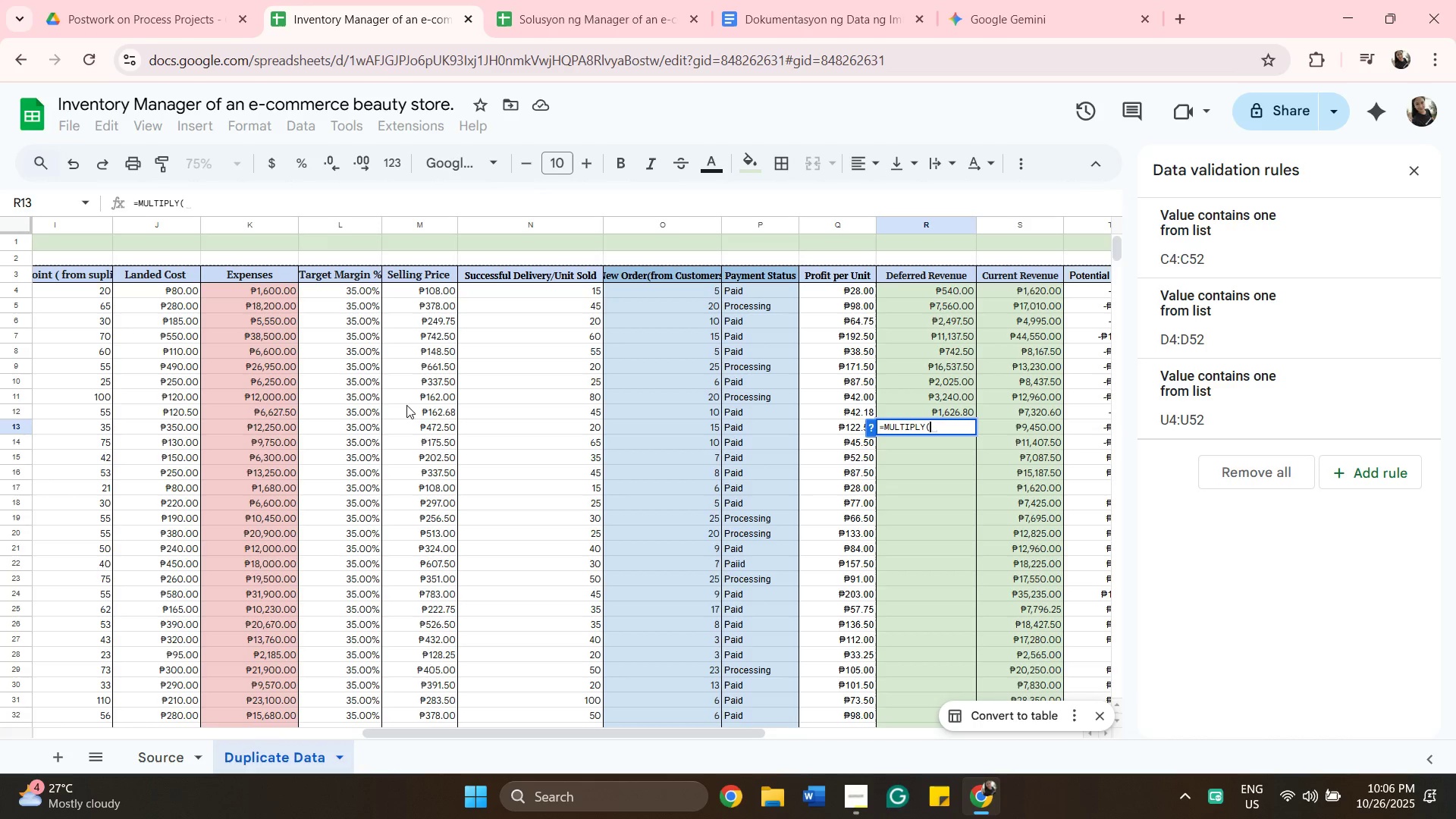 
left_click([418, 430])
 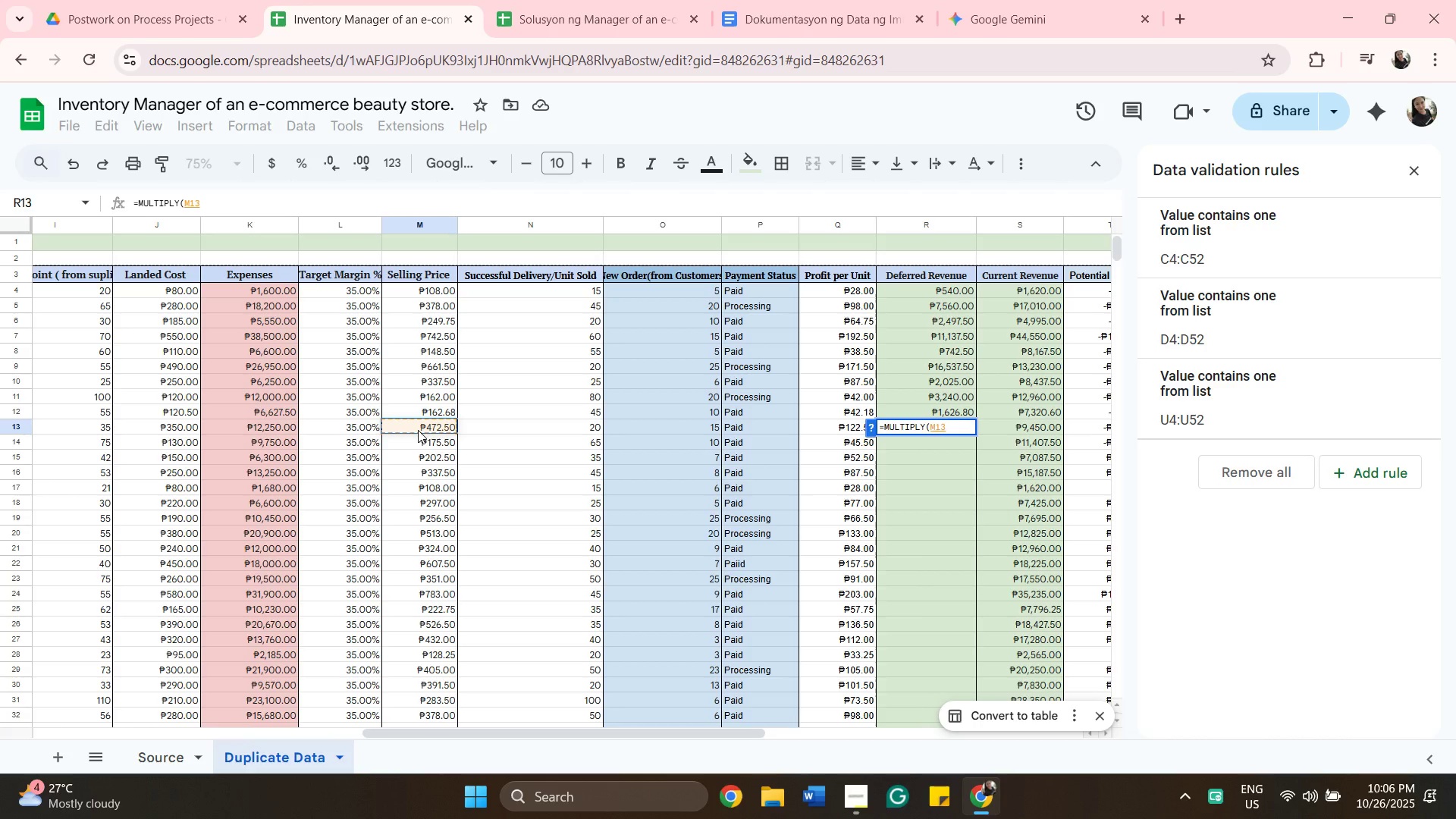 
key(Comma)
 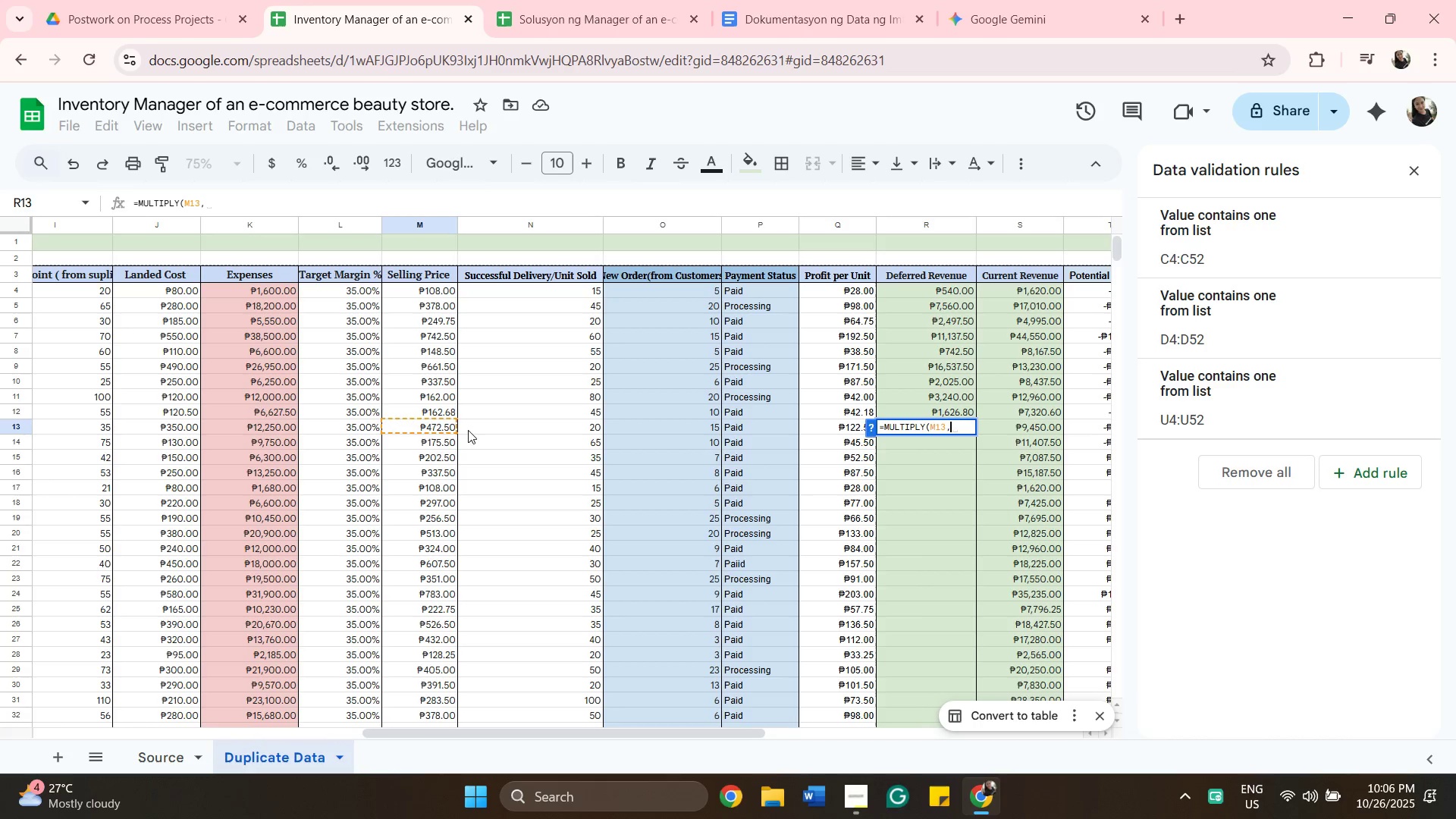 
left_click([468, 430])
 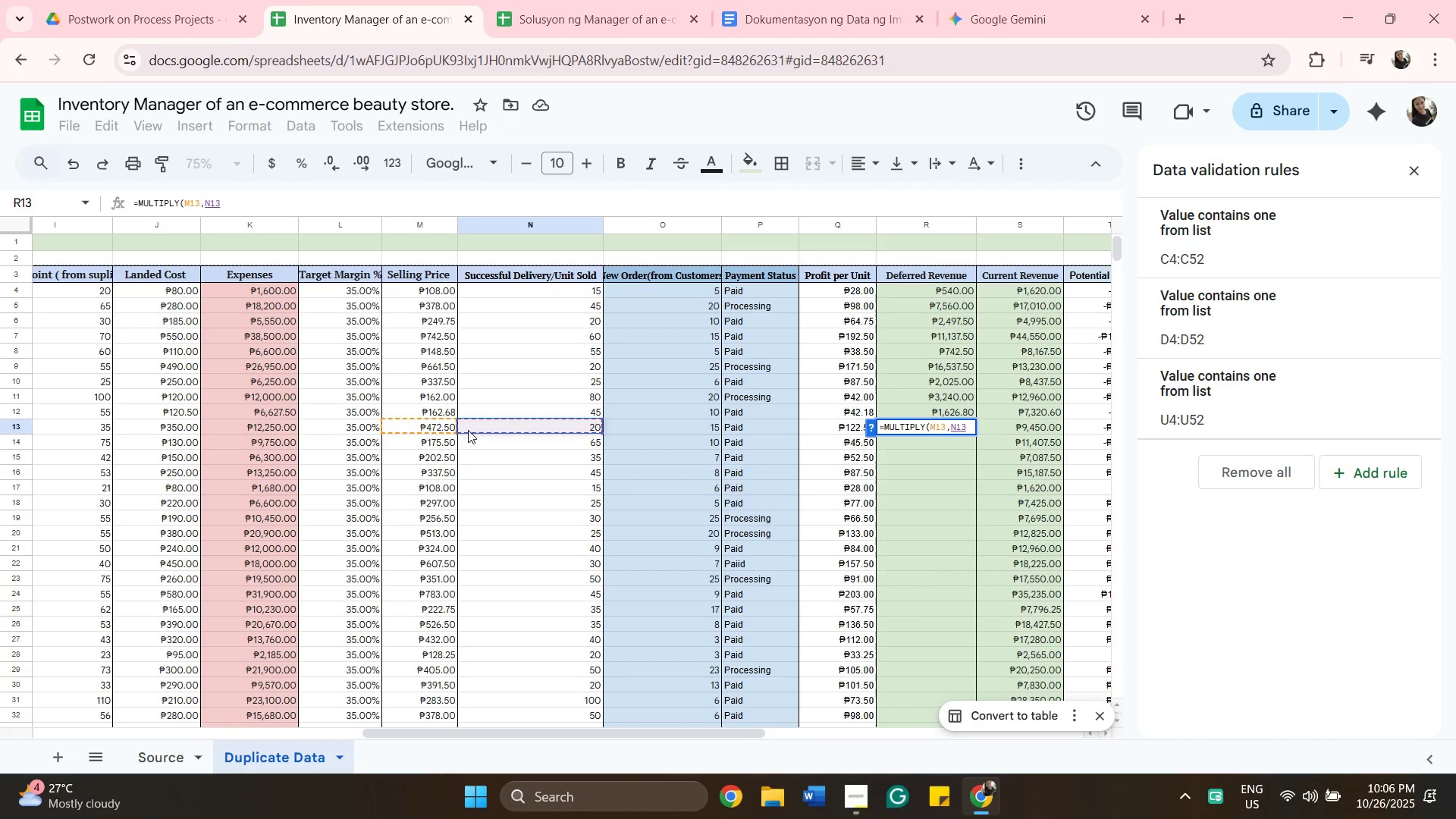 
key(Enter)
 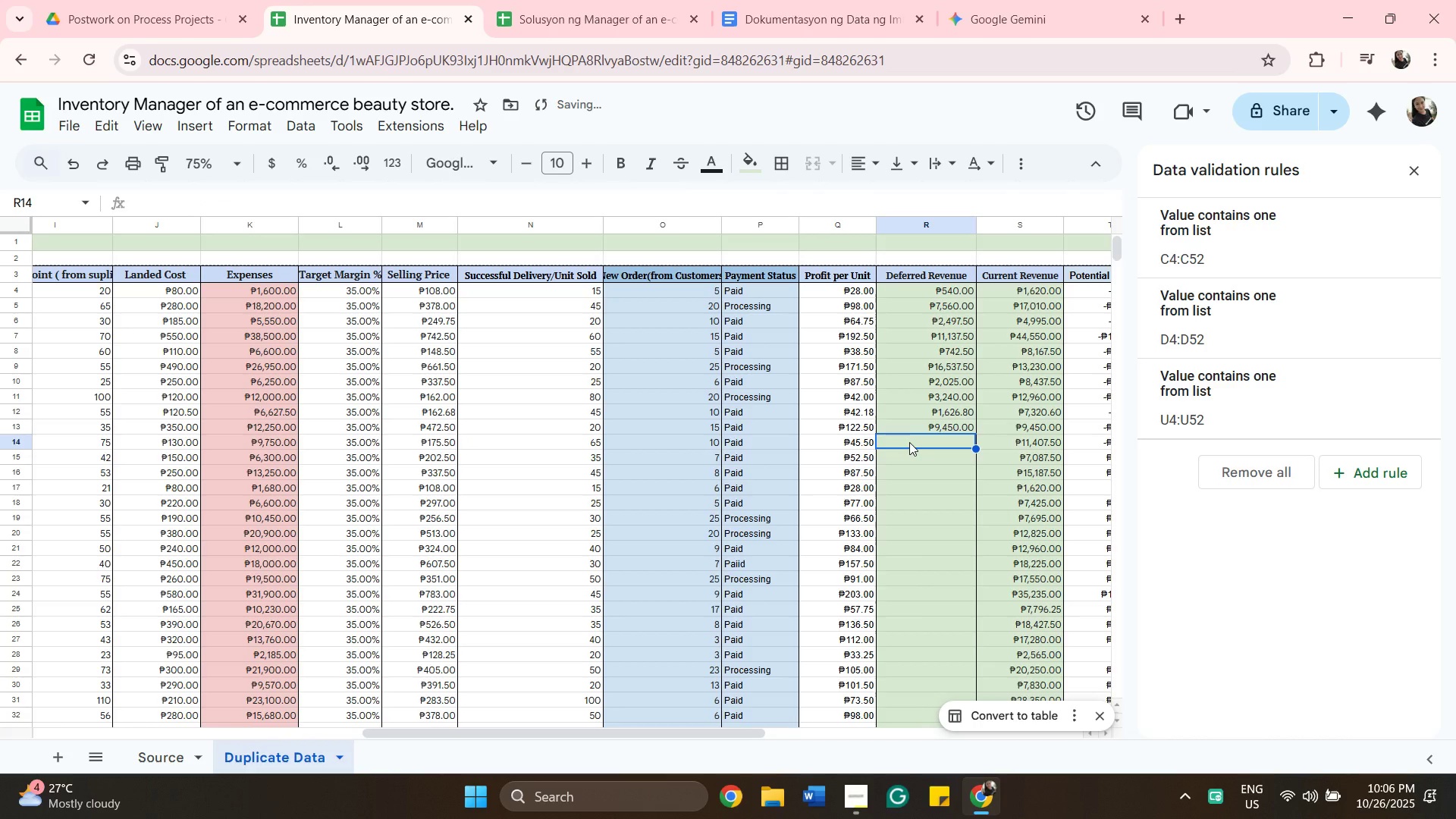 
type(=mul)
 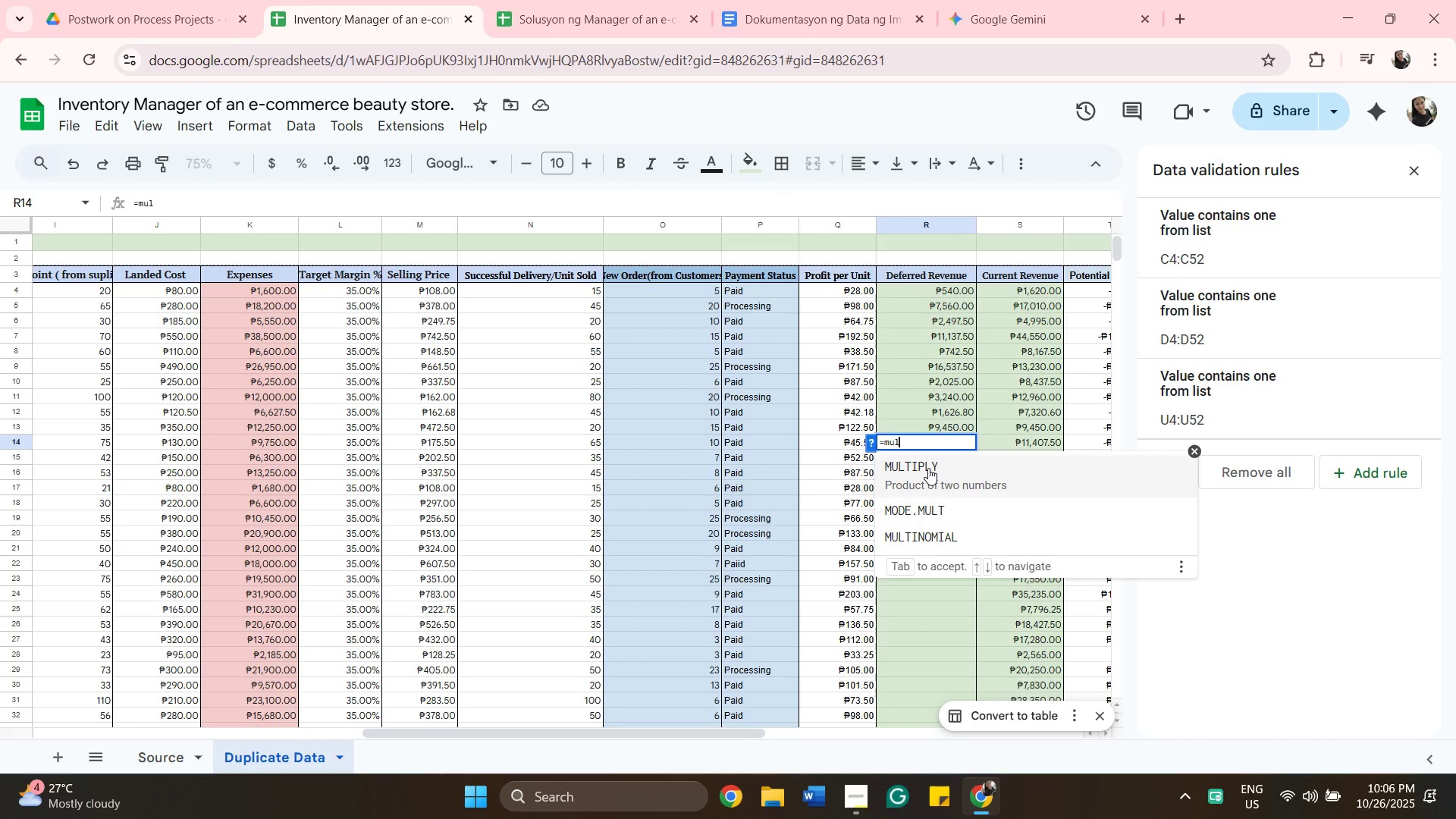 
left_click([928, 468])
 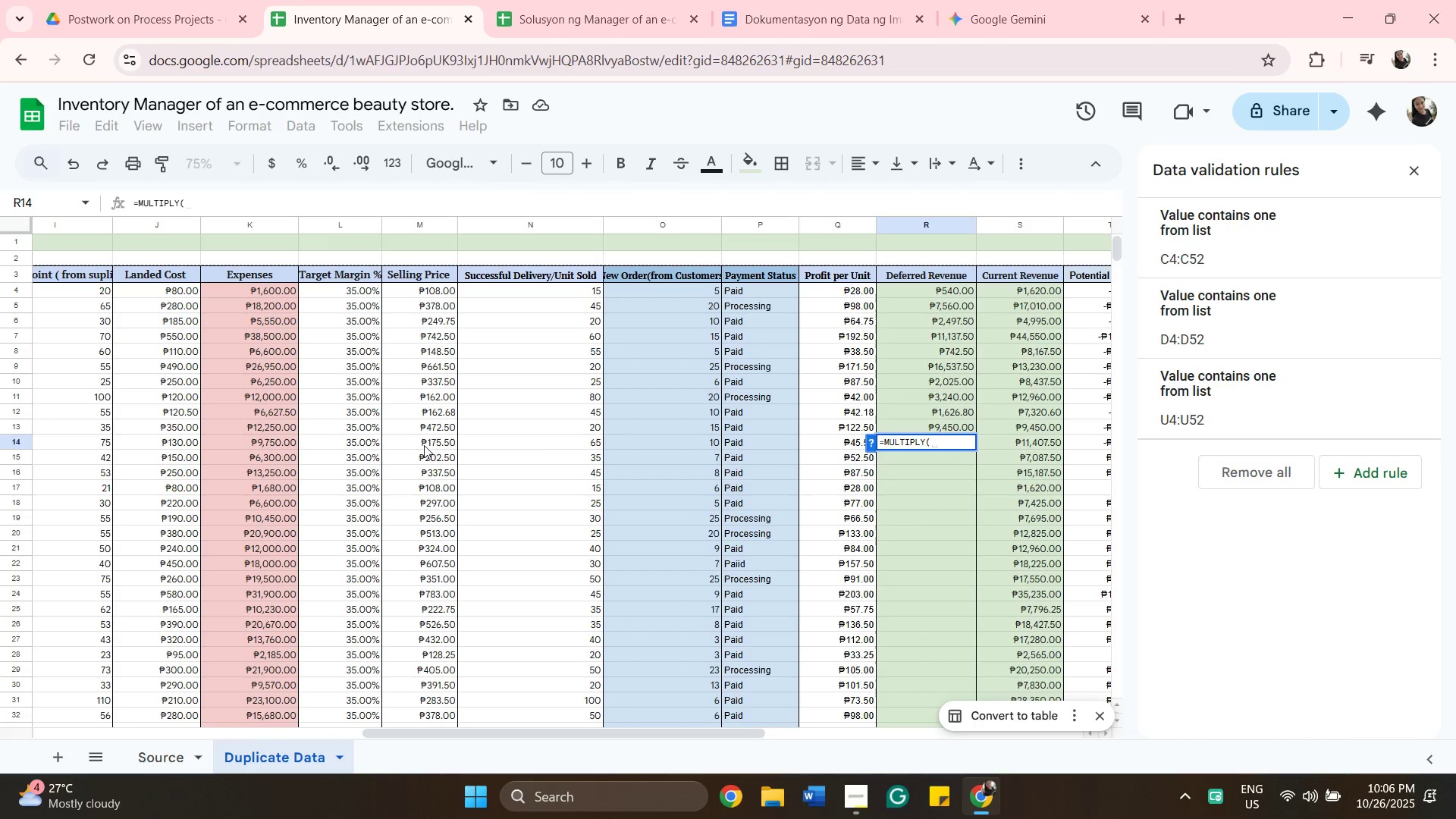 
left_click([424, 445])
 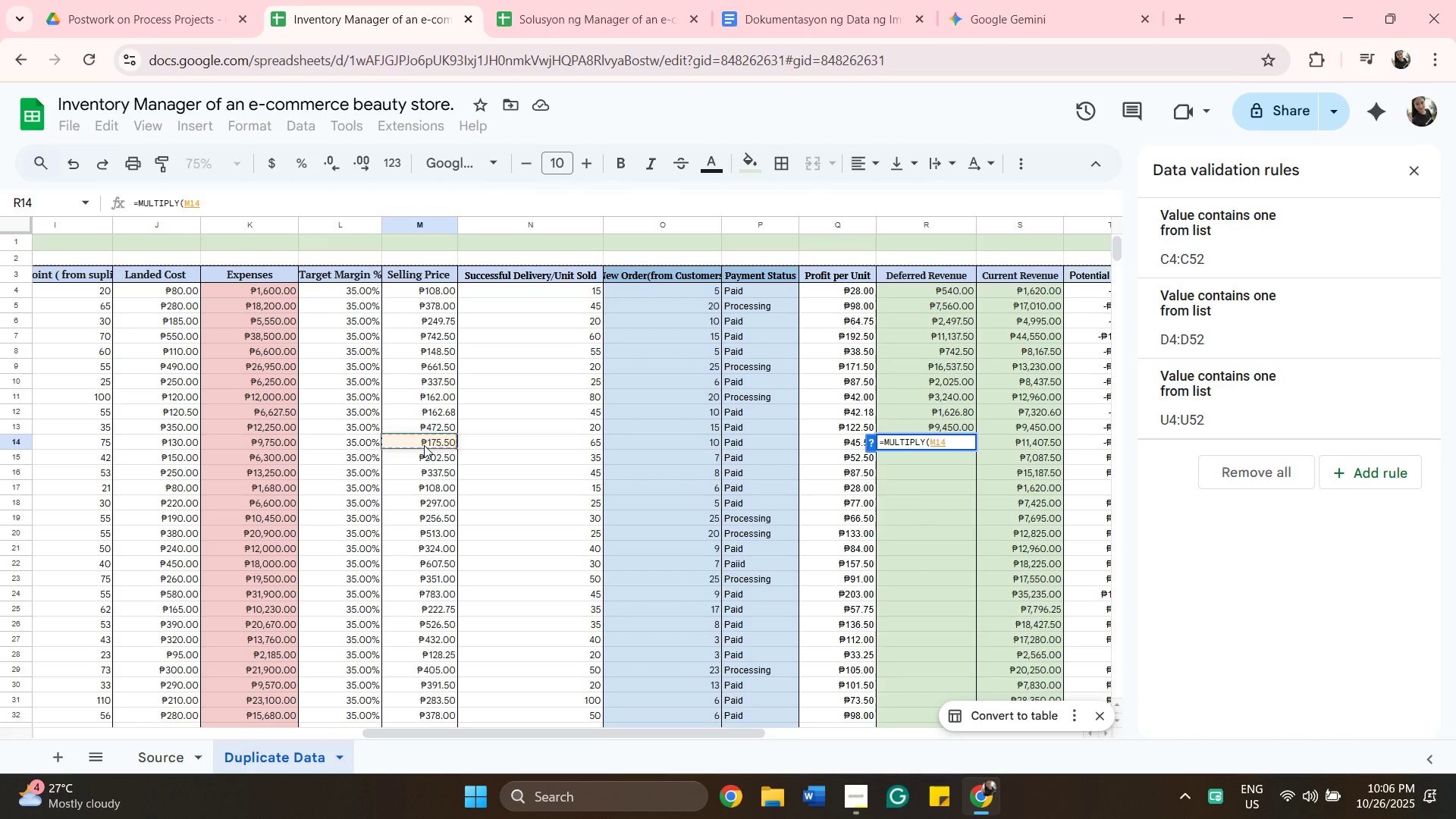 
key(Comma)
 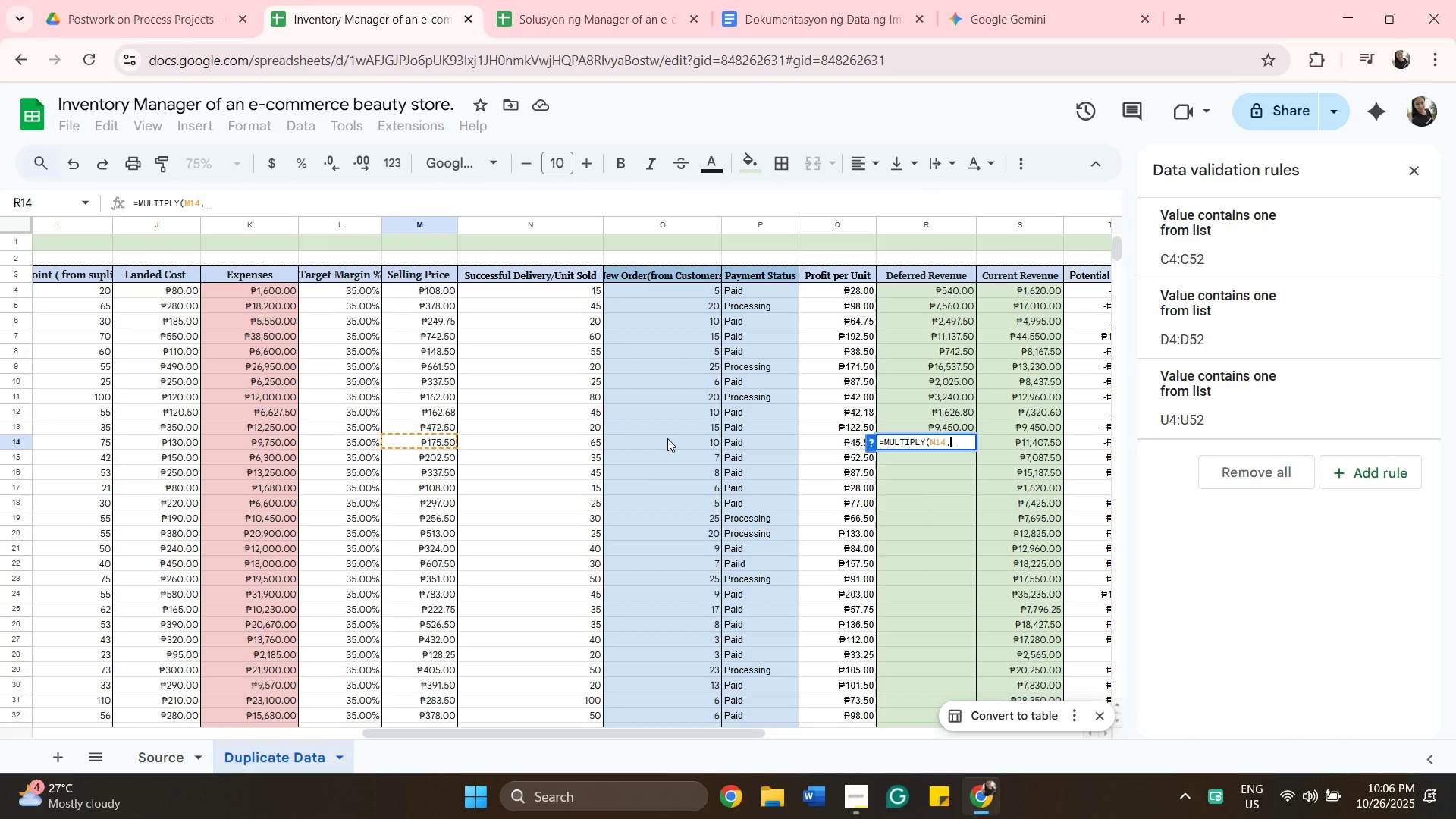 
left_click([667, 438])
 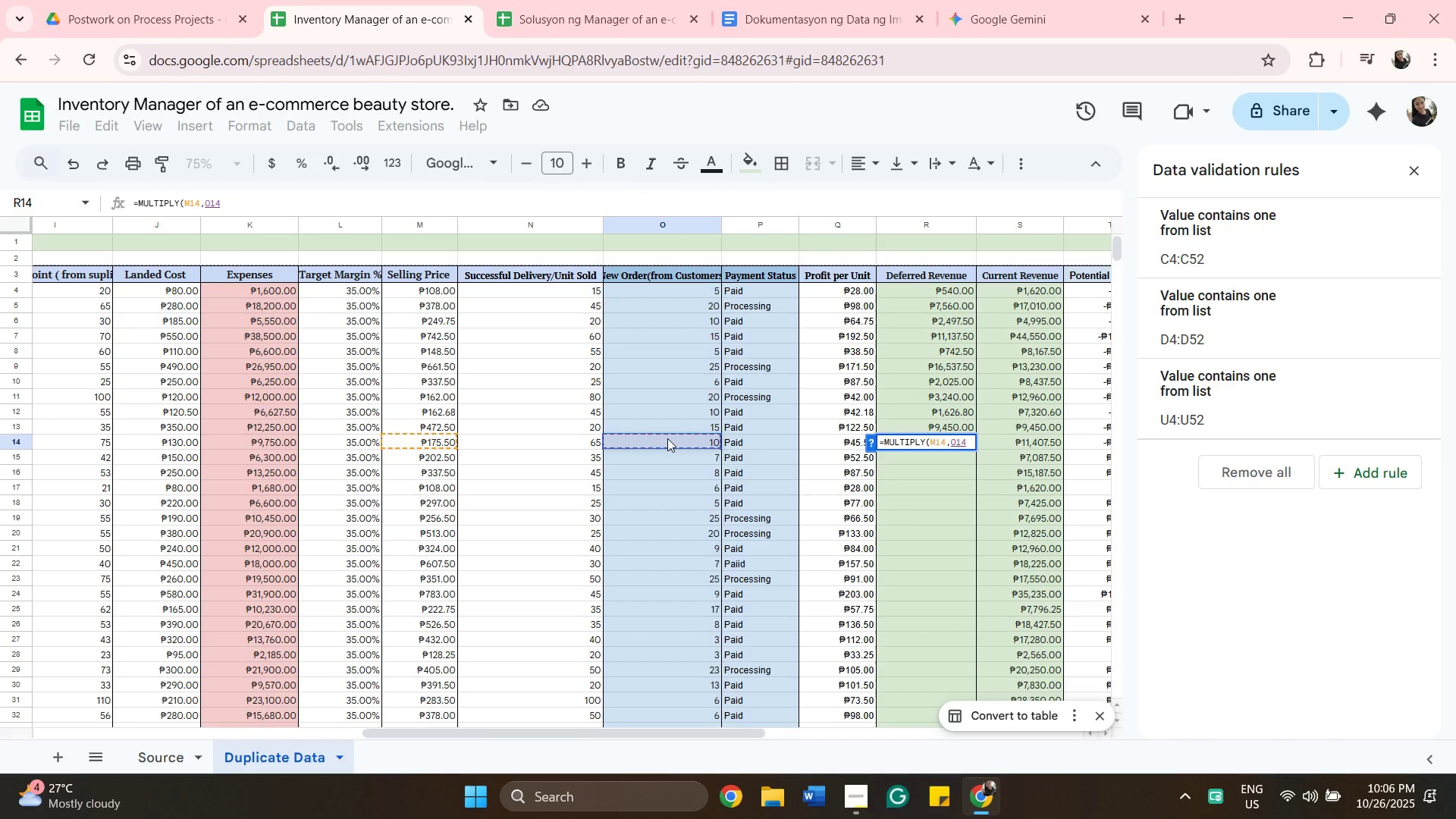 
key(Enter)
 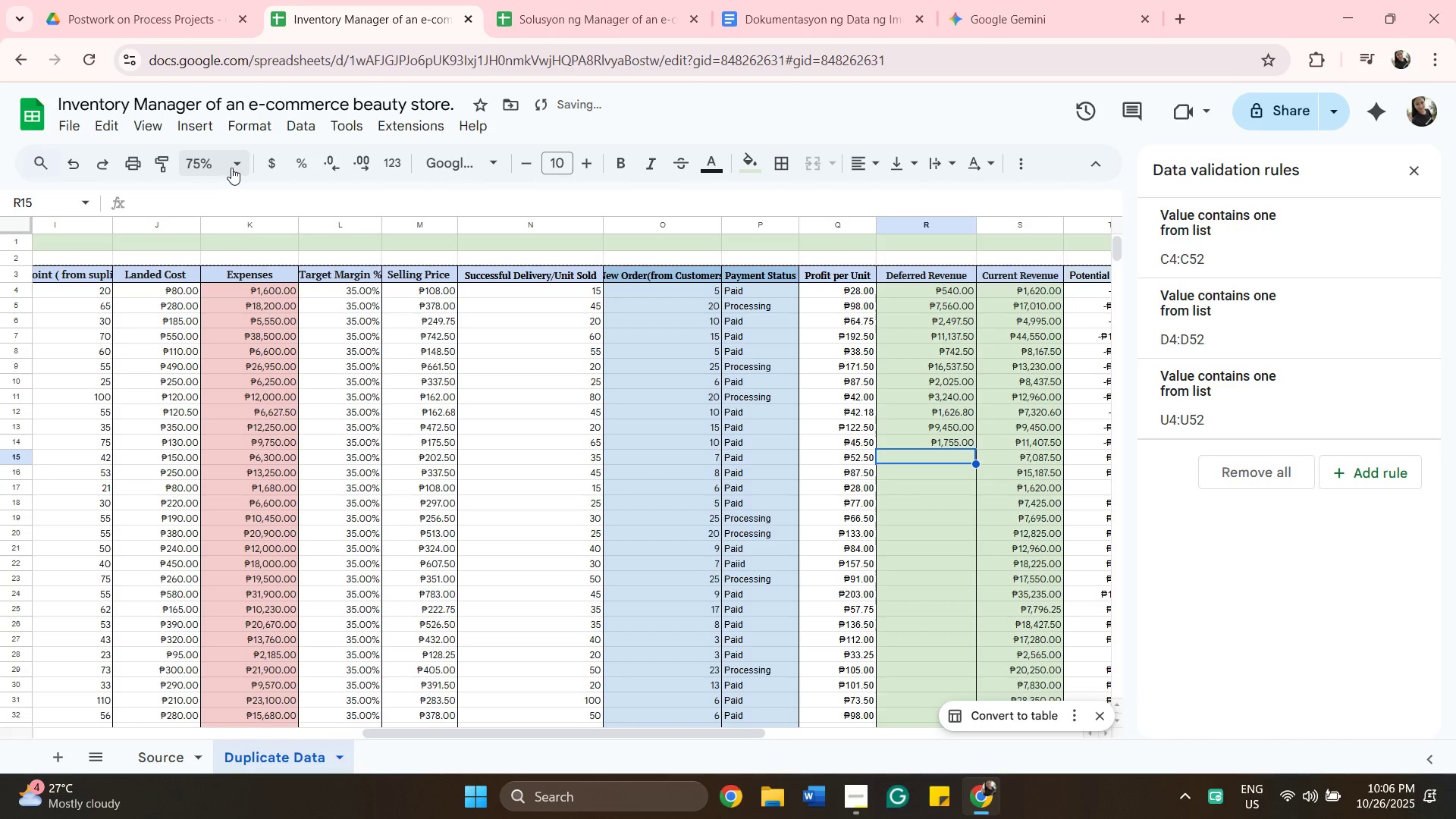 
left_click([234, 165])
 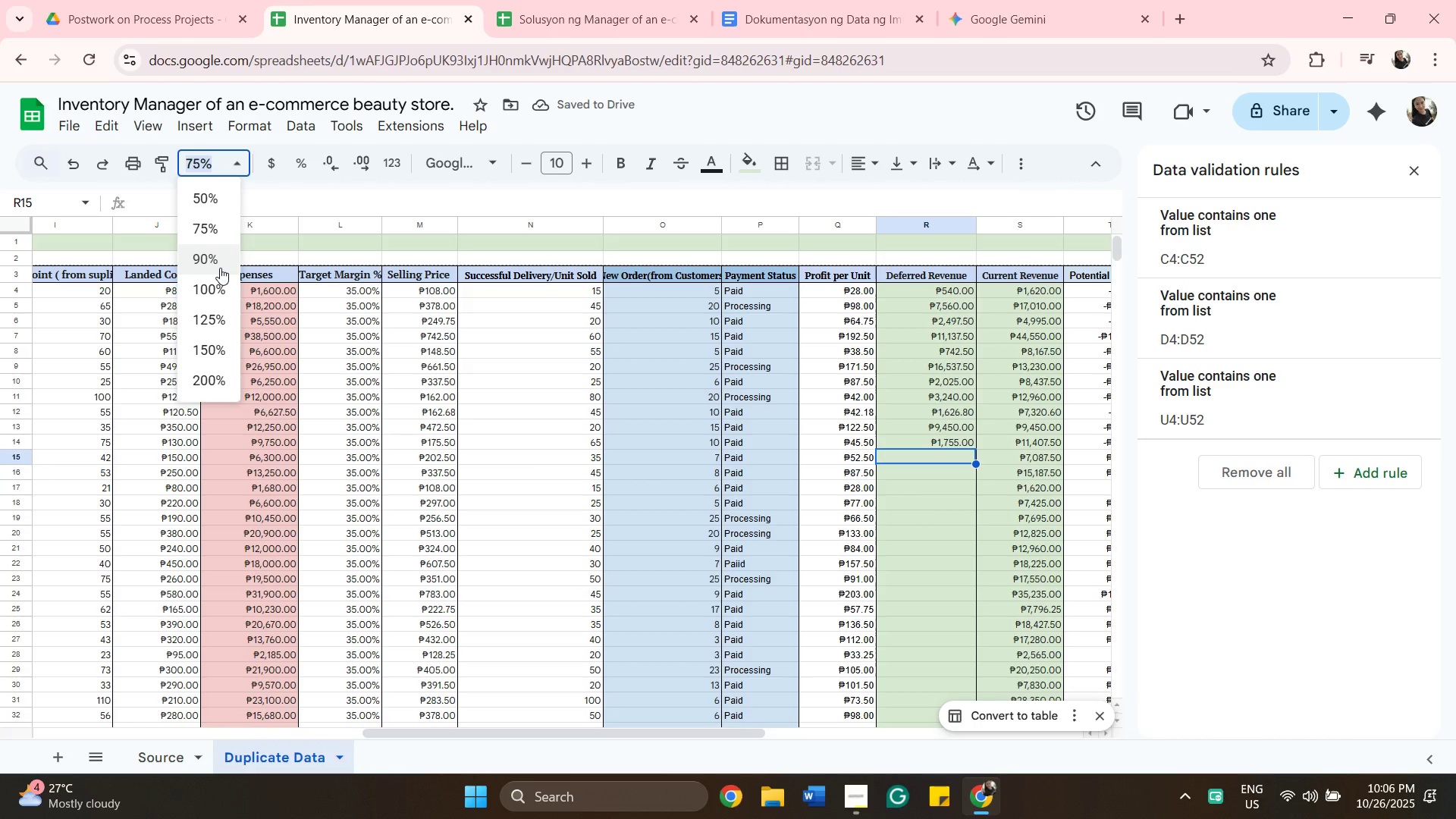 
left_click([220, 268])
 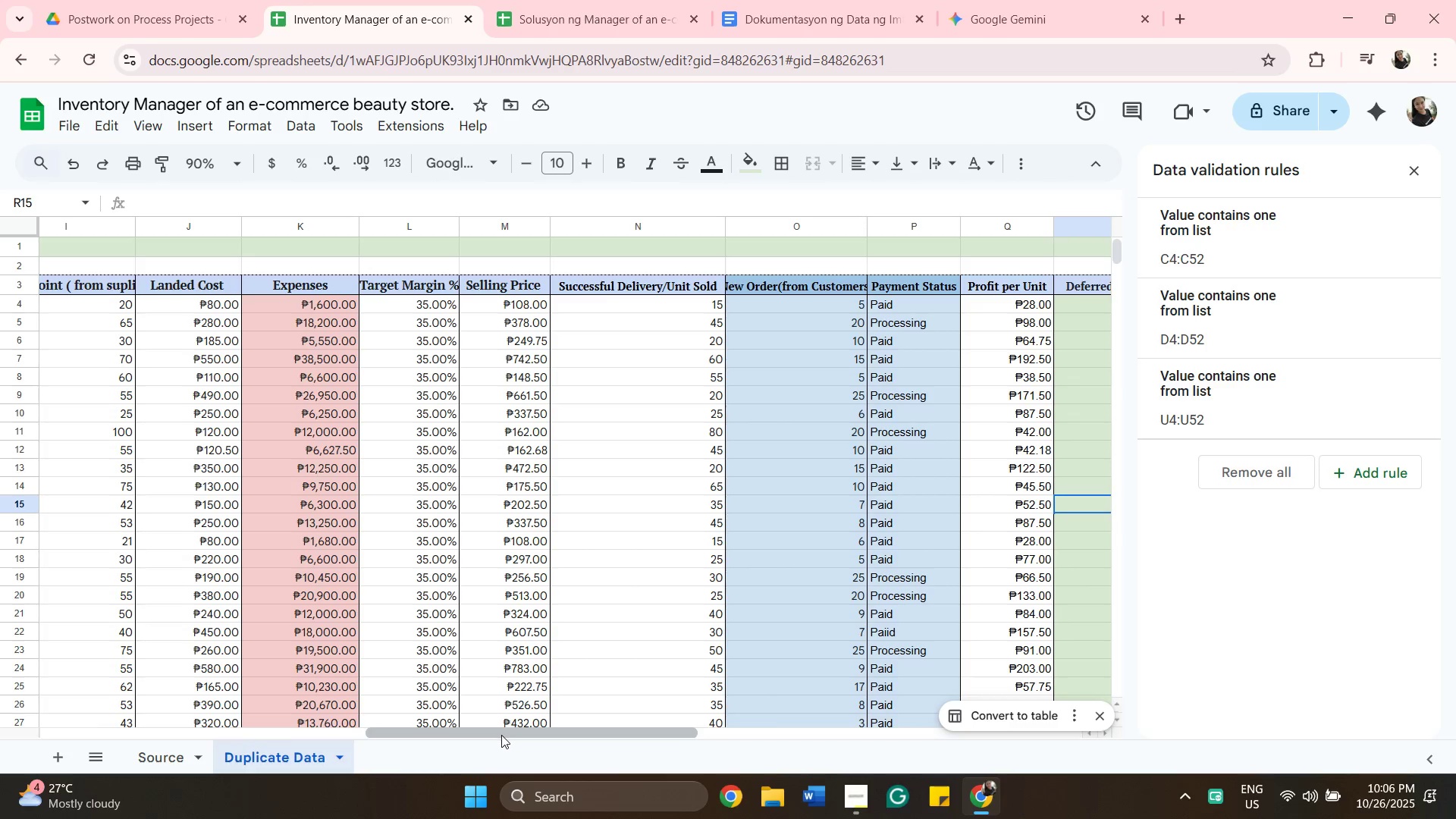 
left_click_drag(start_coordinate=[501, 735], to_coordinate=[577, 726])
 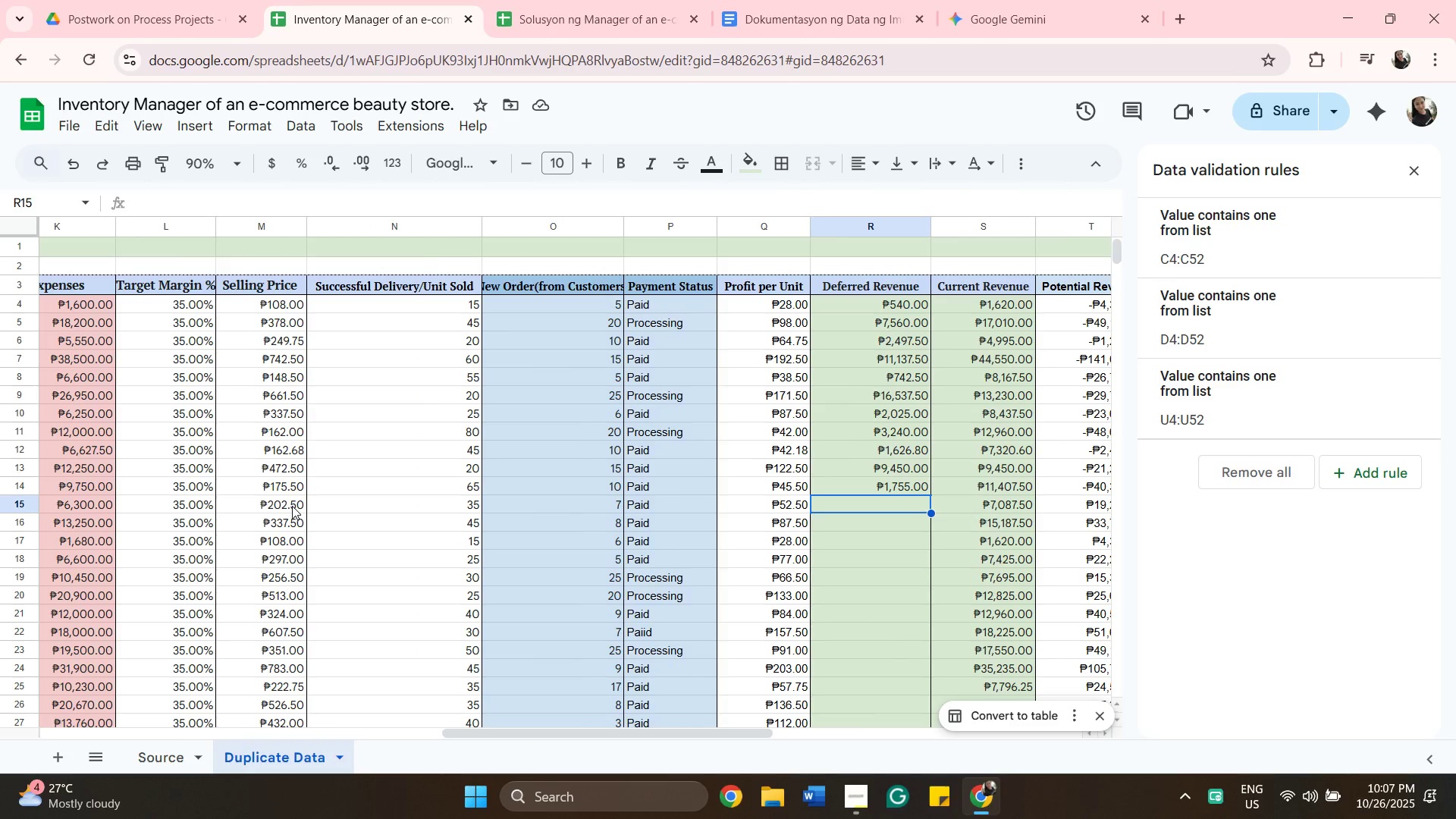 
type(=mu)
 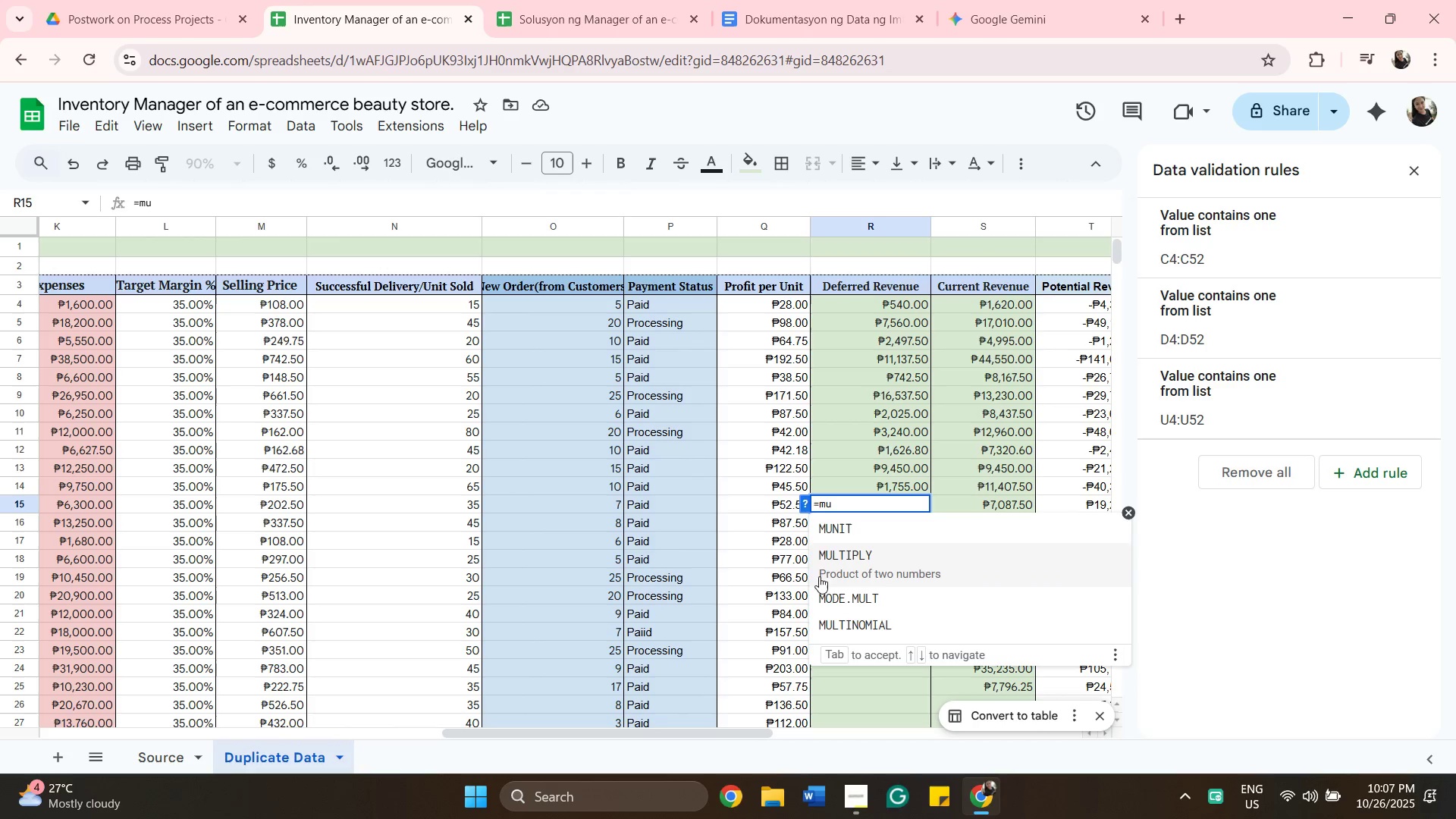 
left_click([827, 573])
 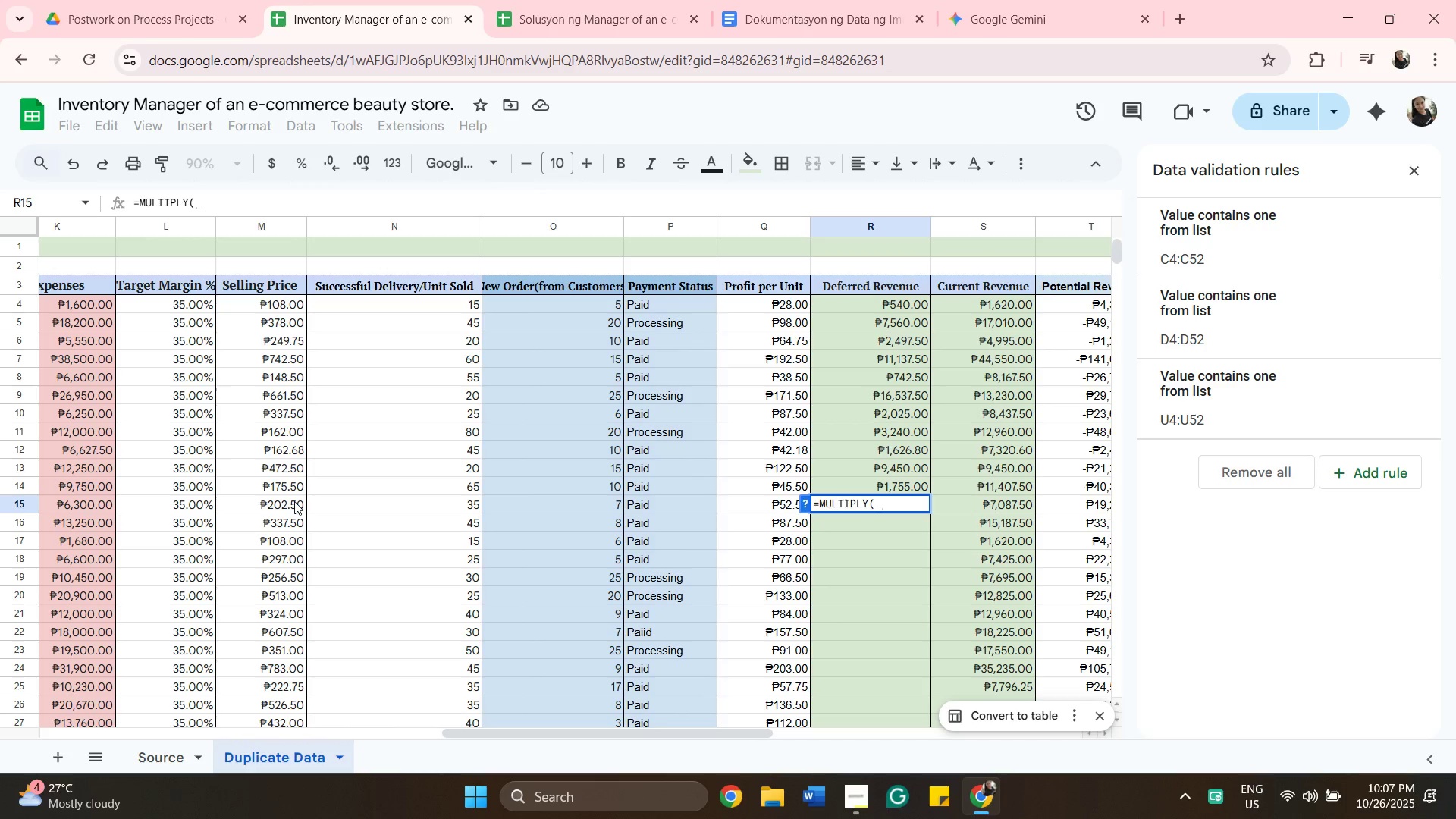 
left_click([294, 501])
 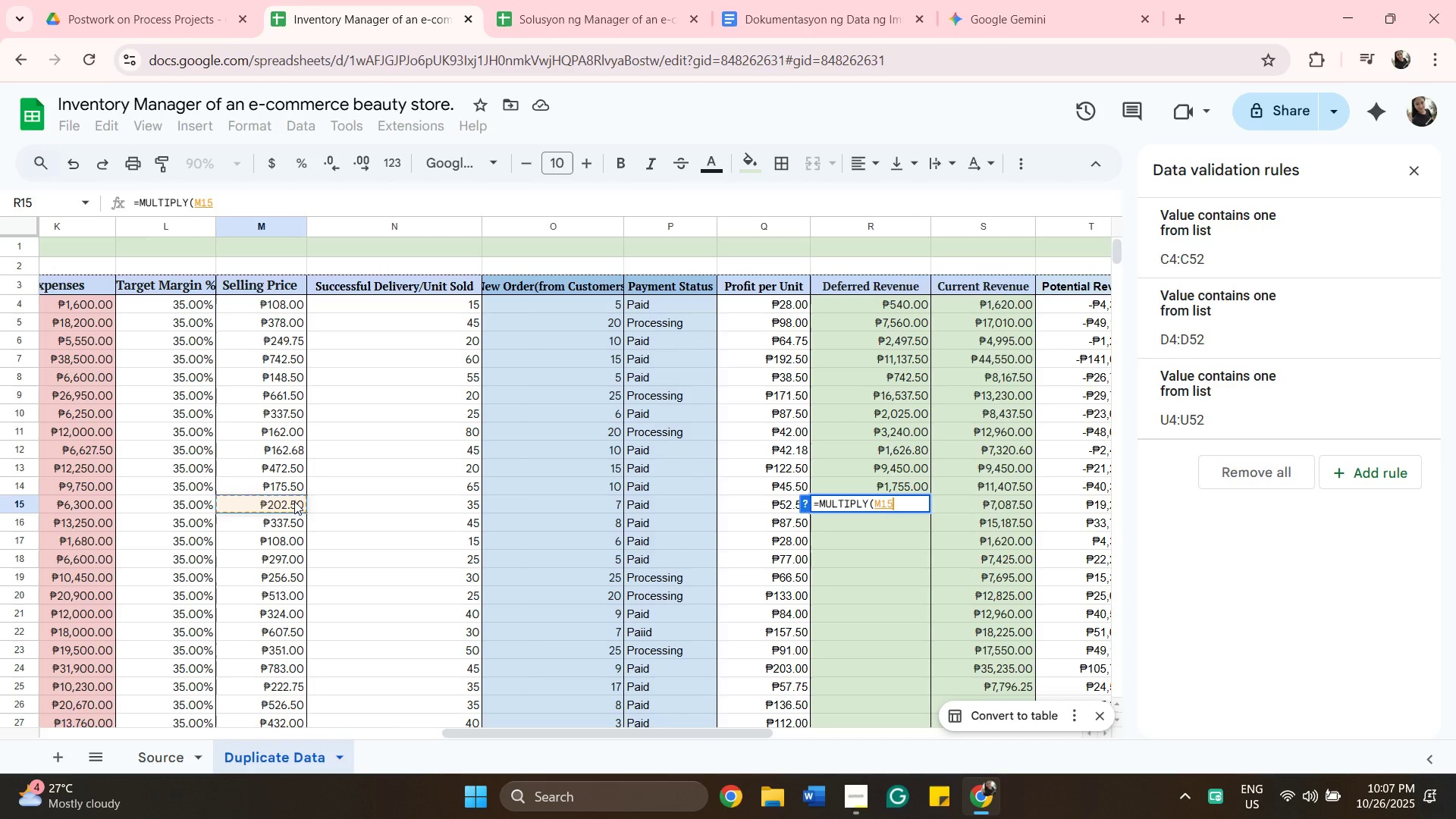 
key(Comma)
 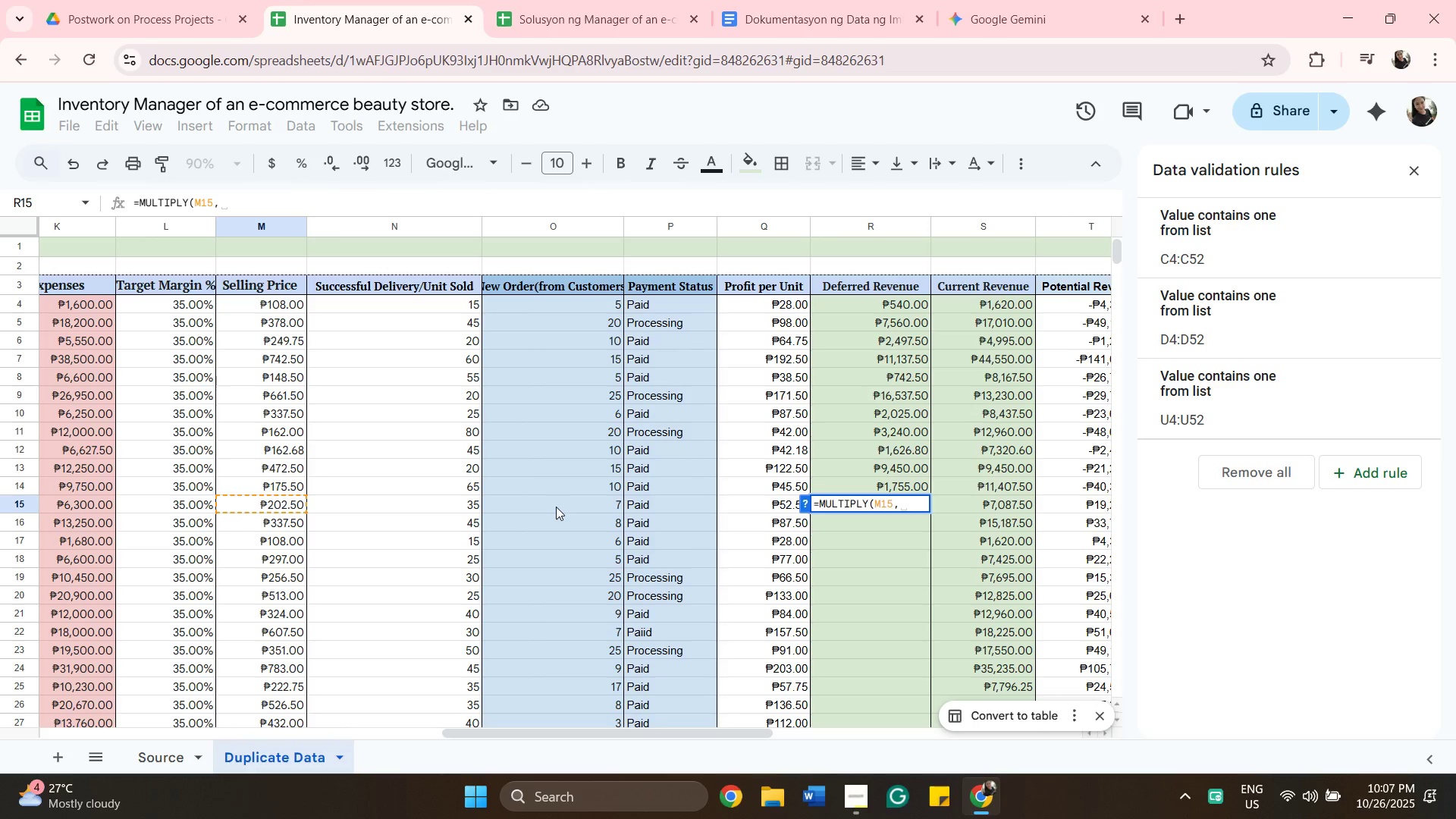 
left_click([556, 507])
 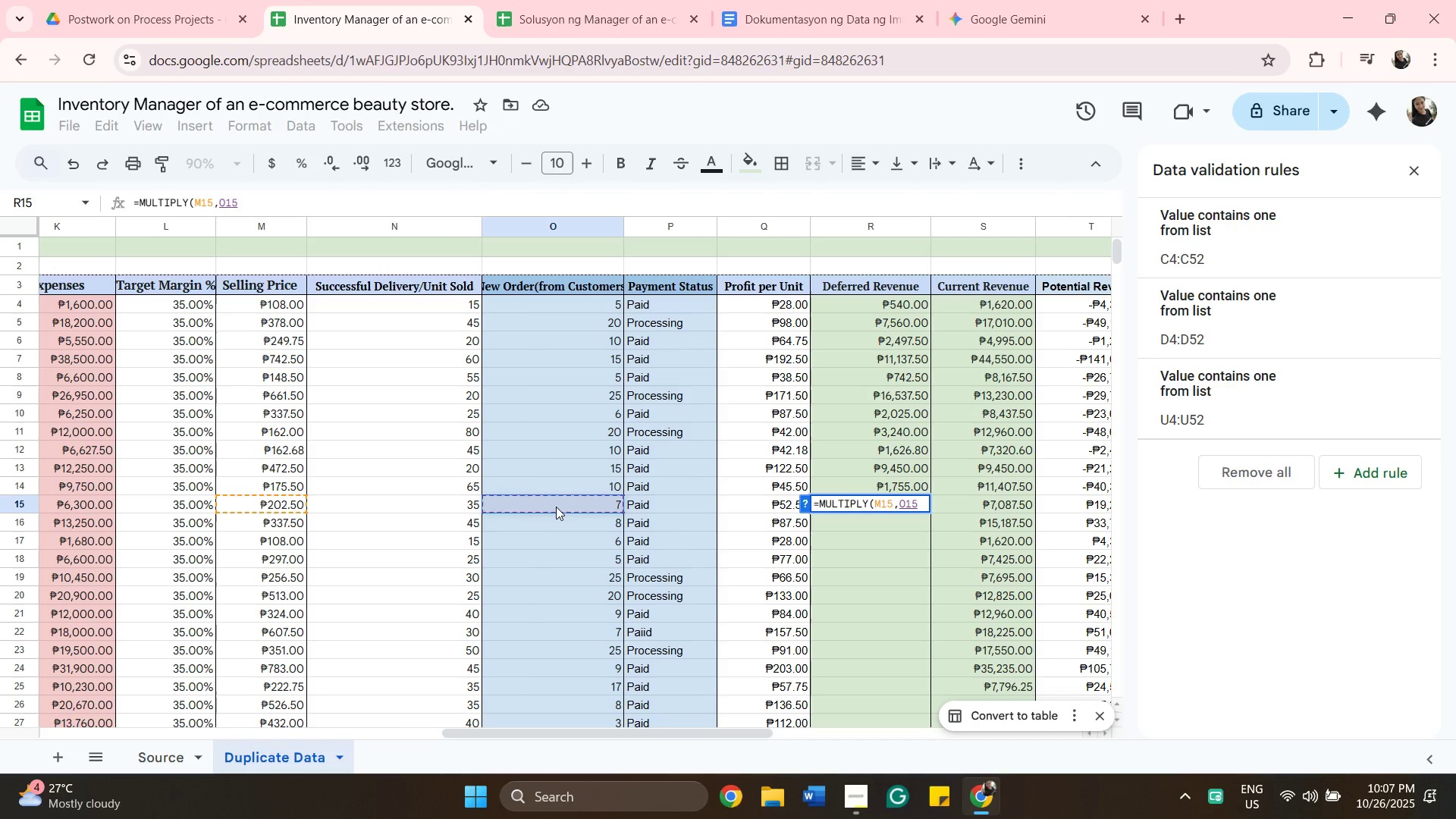 
key(Enter)
 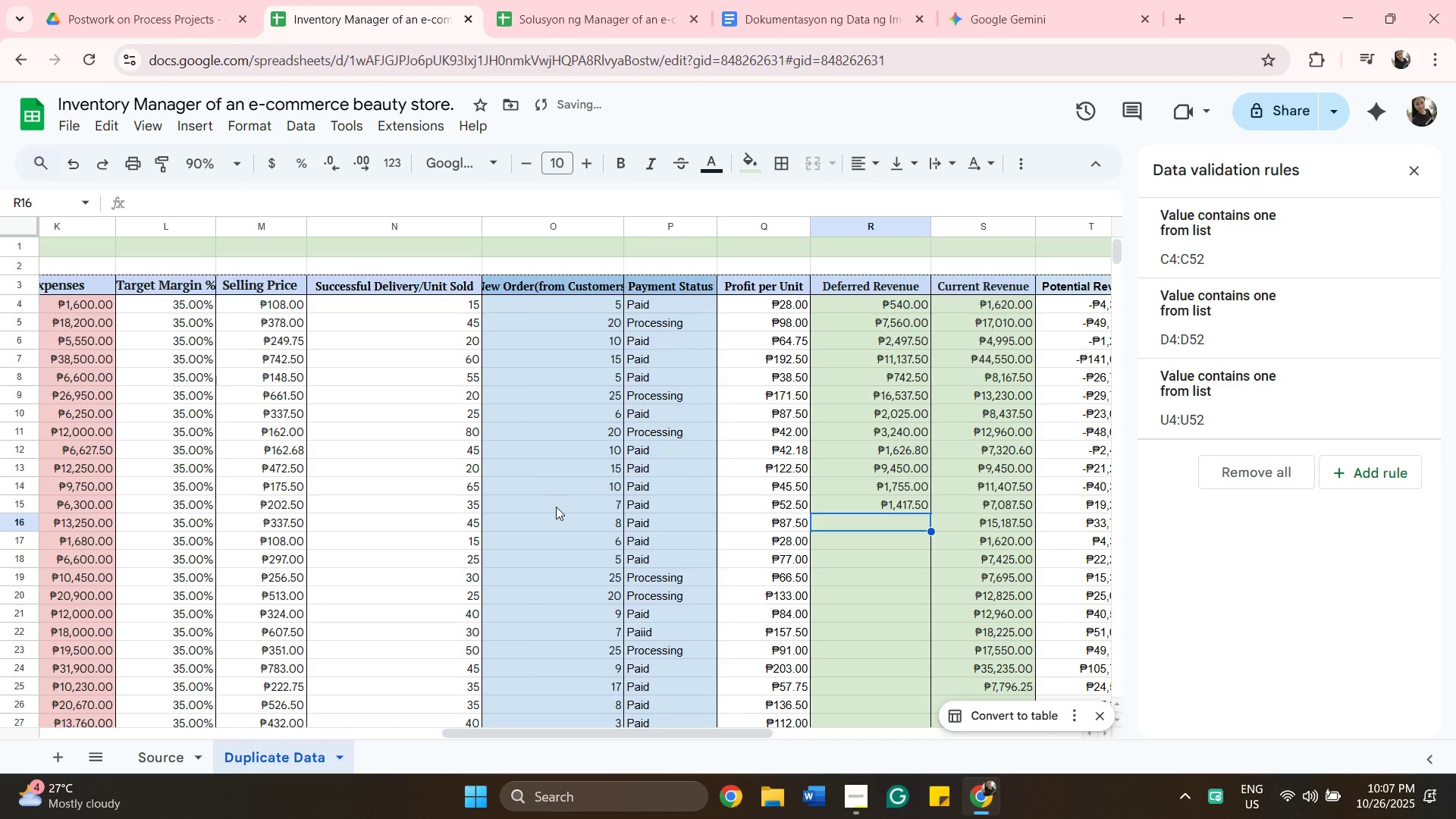 
type(=mu;)
key(Backspace)
type(l)
 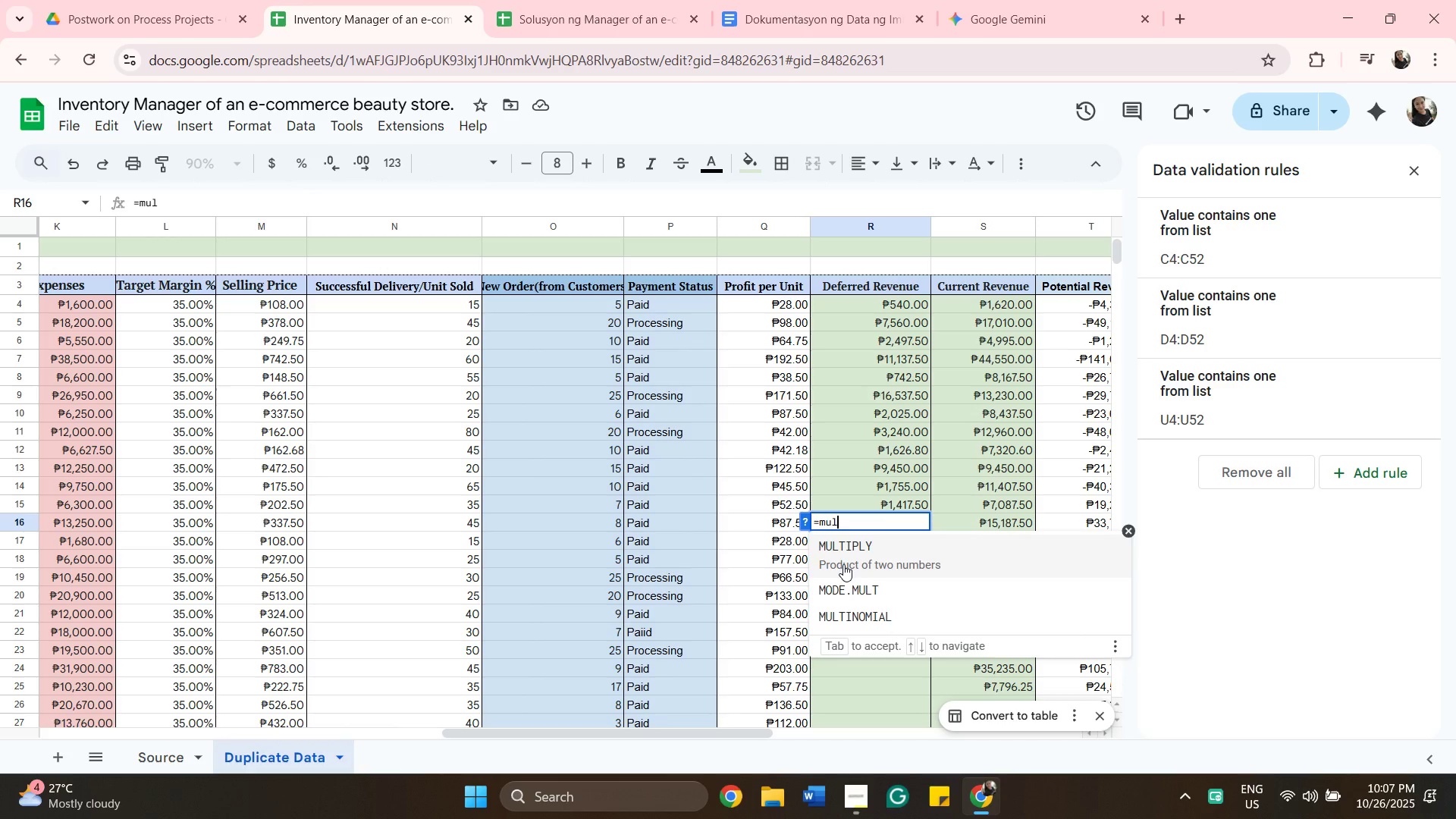 
left_click([843, 564])
 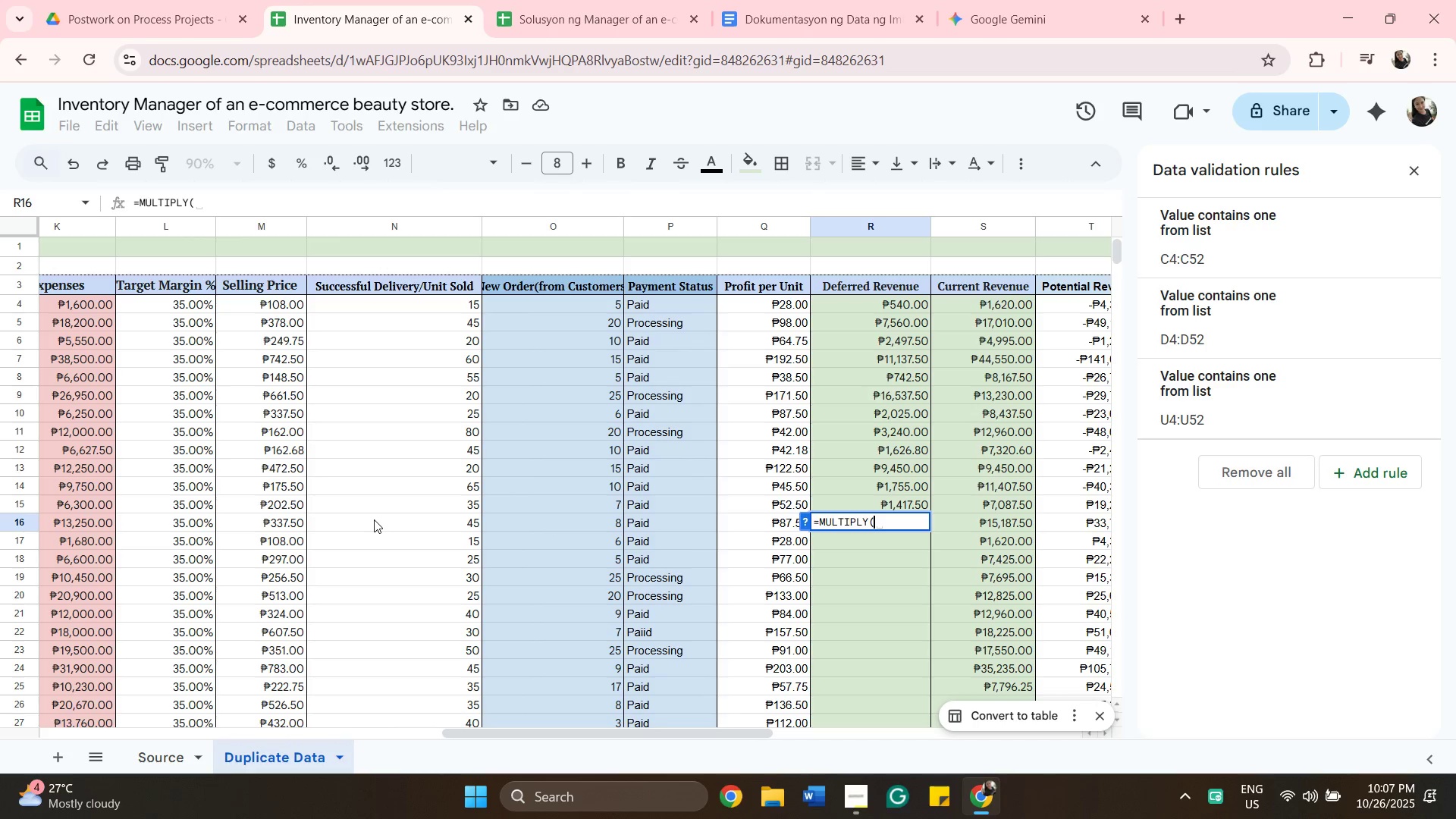 
left_click([374, 519])
 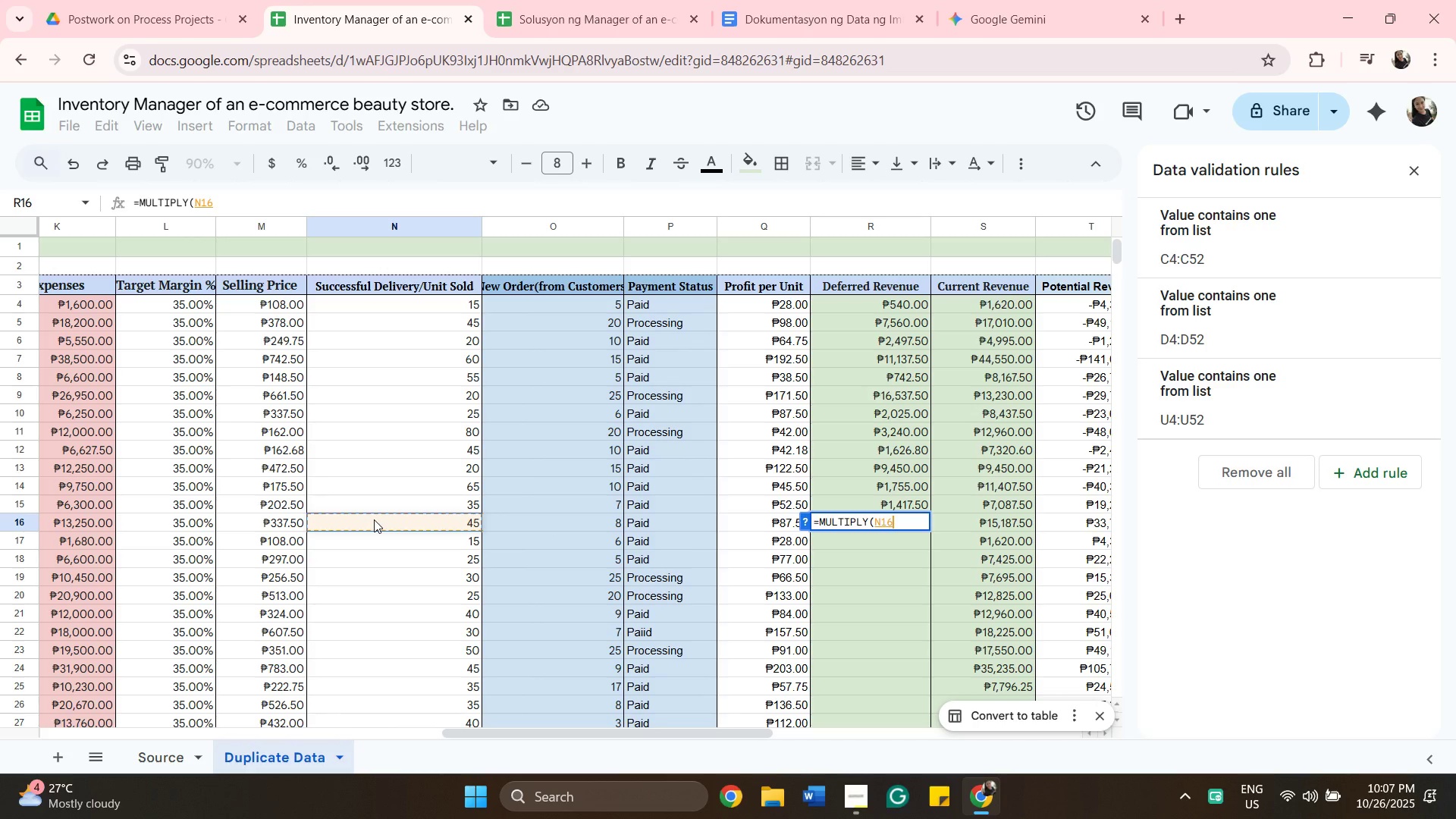 
key(Backspace)
 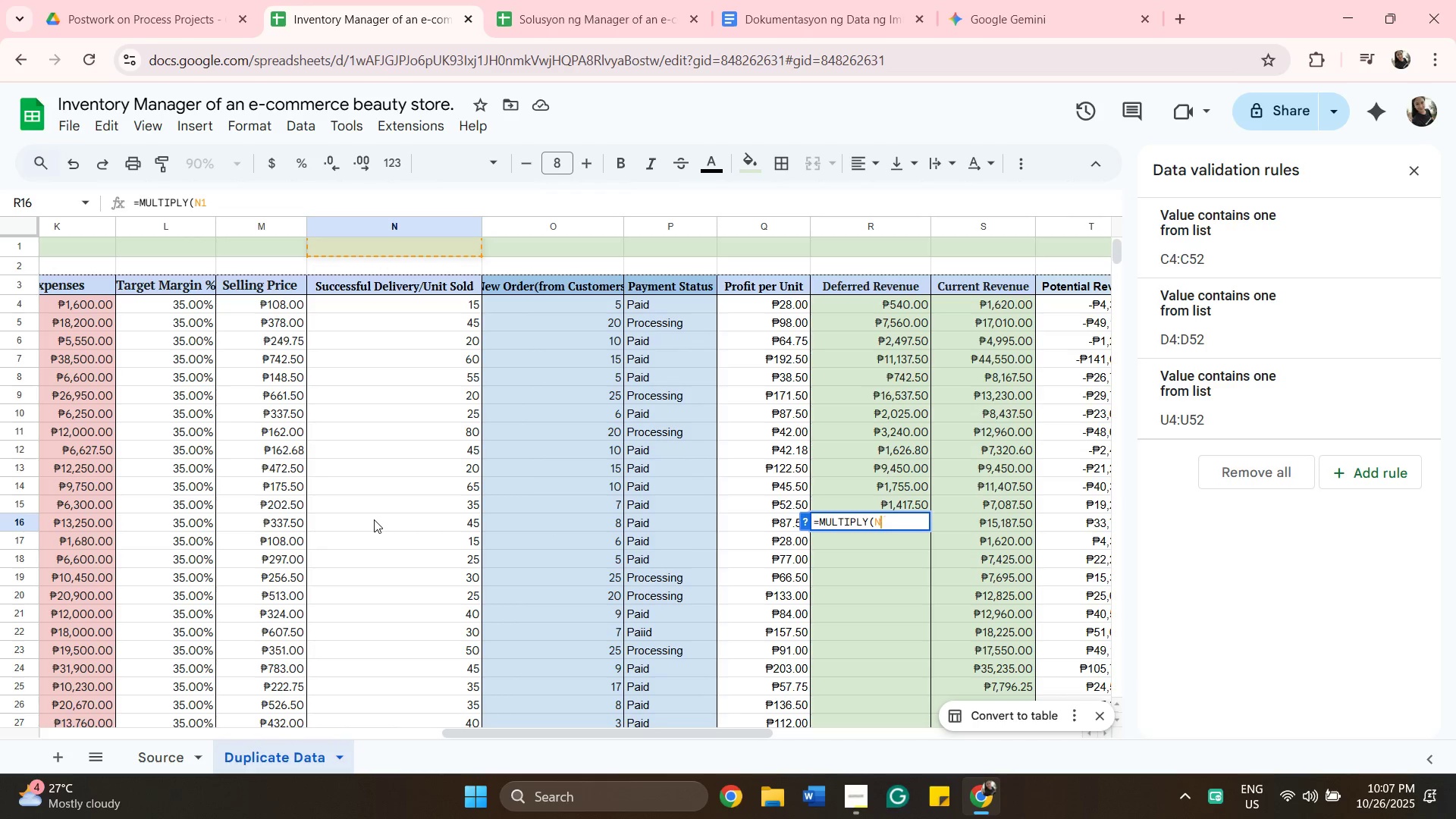 
key(Backspace)
 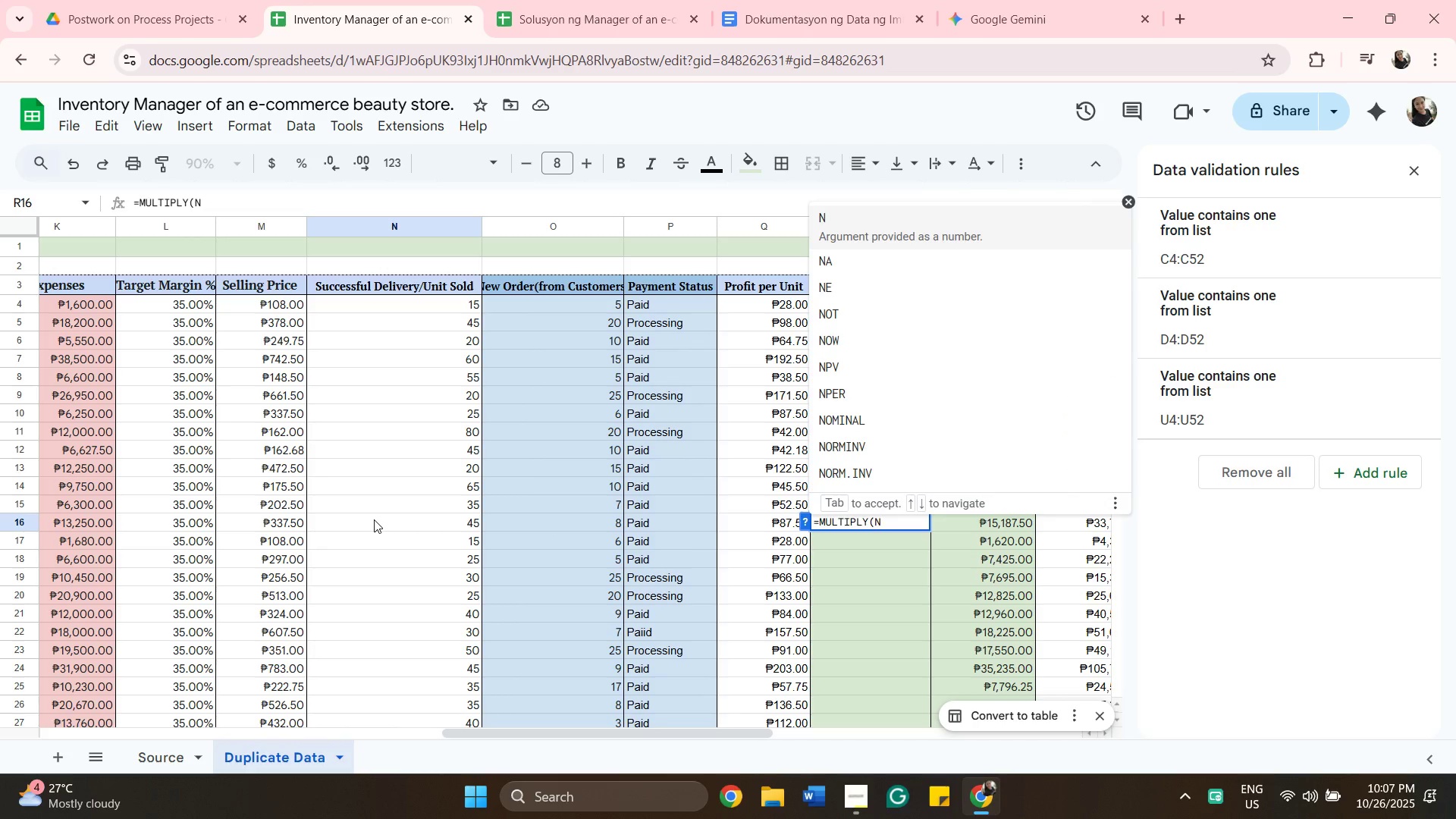 
key(Backspace)
 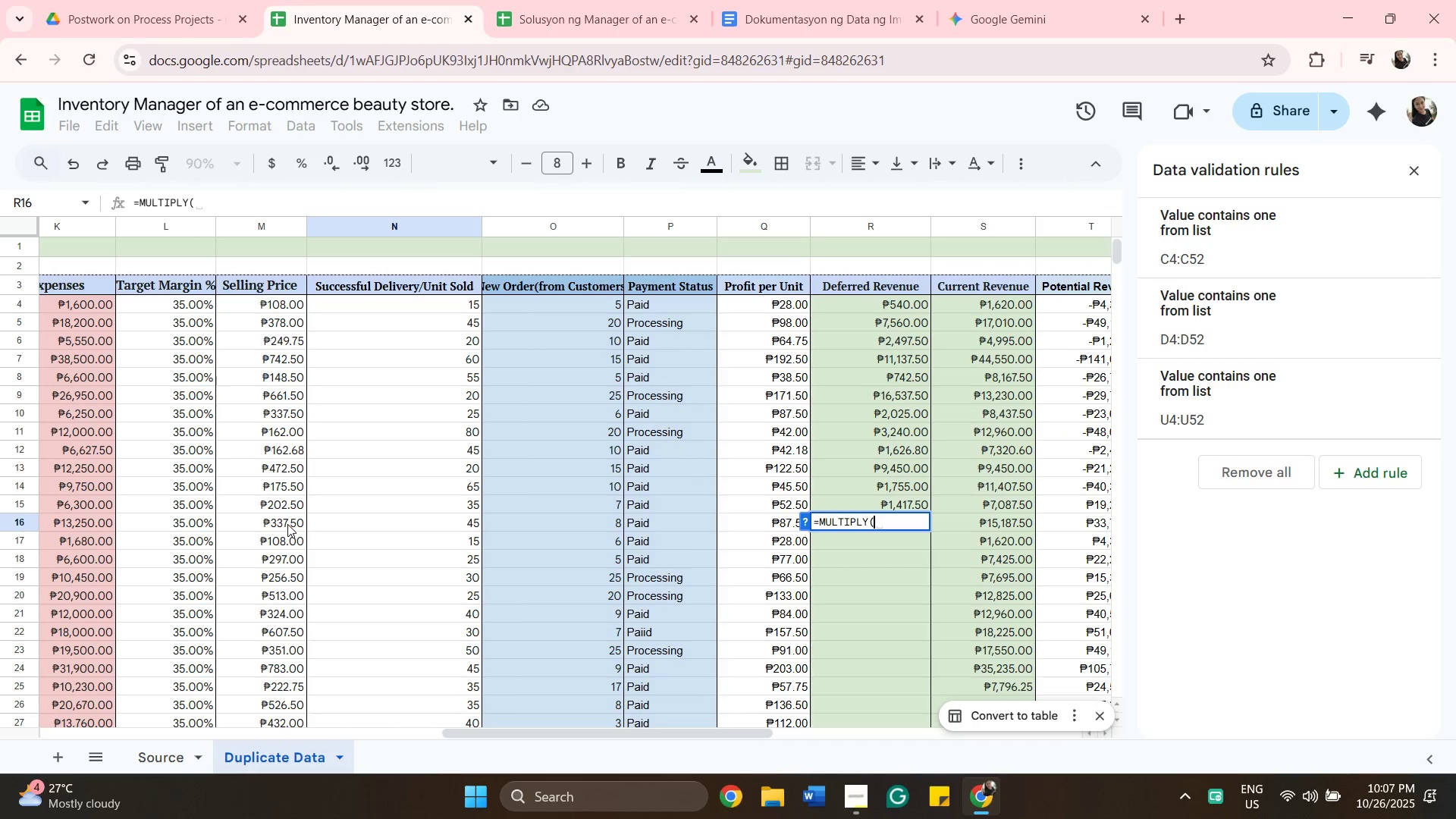 
left_click([287, 524])
 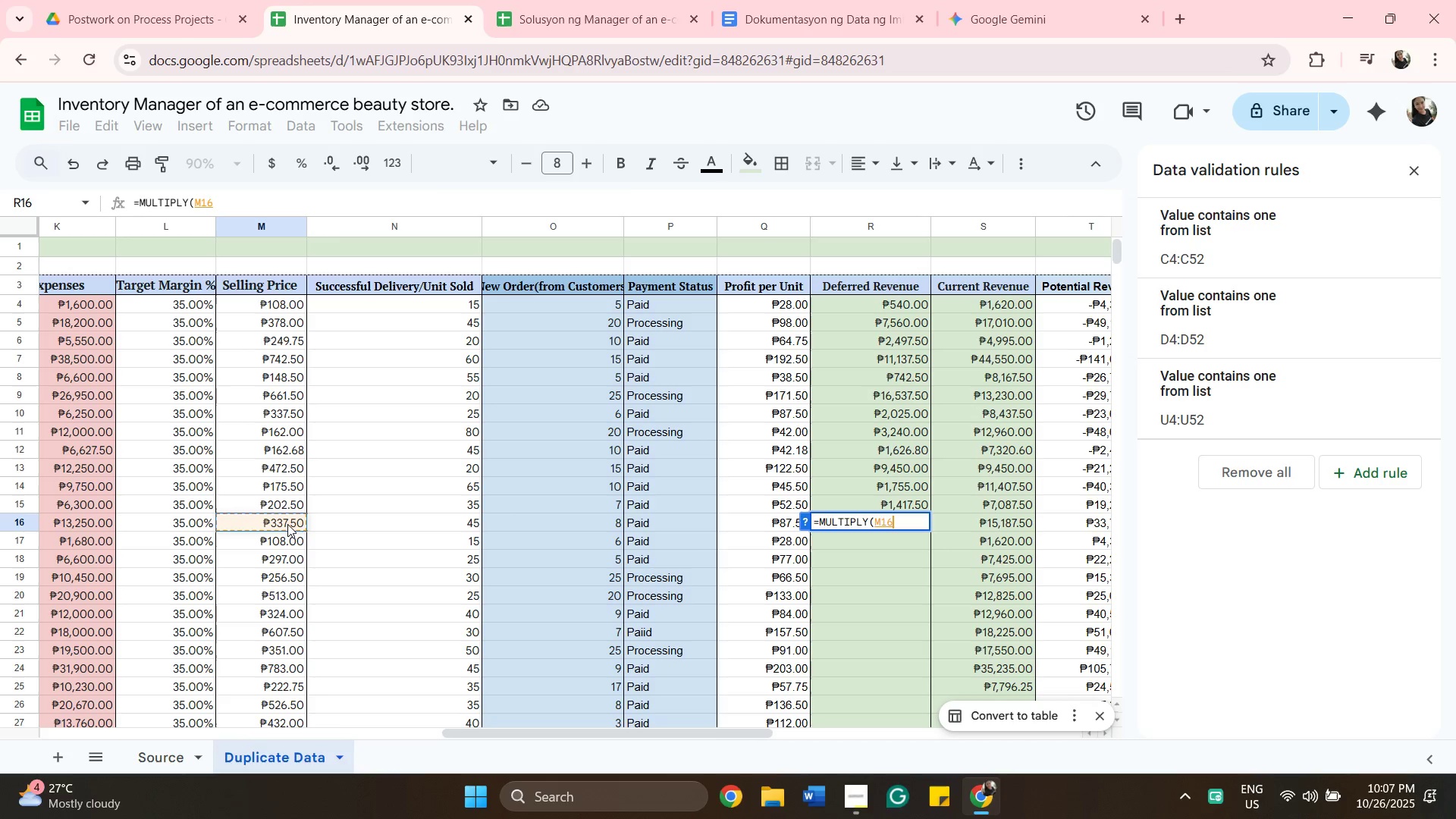 
key(Comma)
 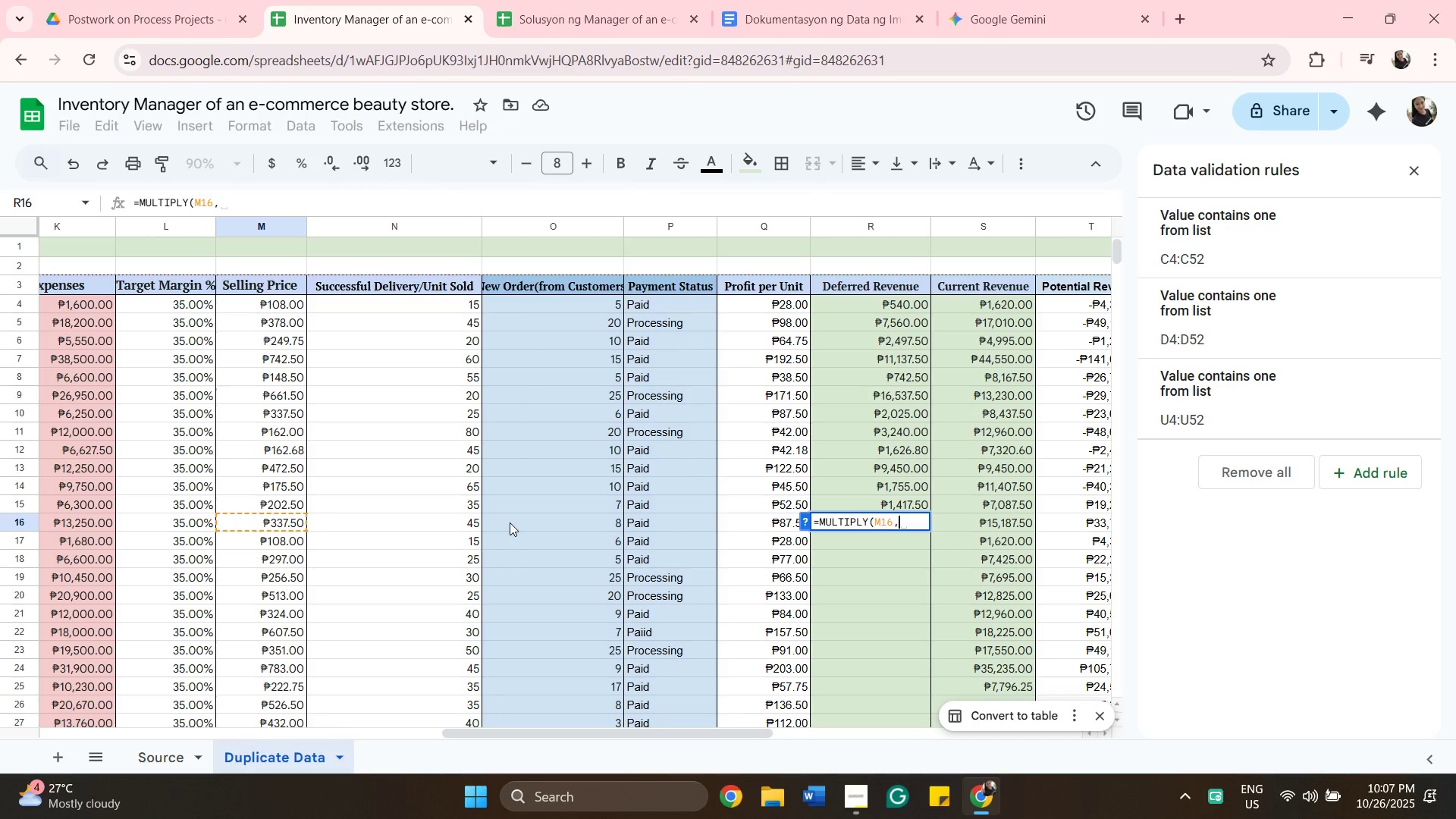 
left_click([510, 522])
 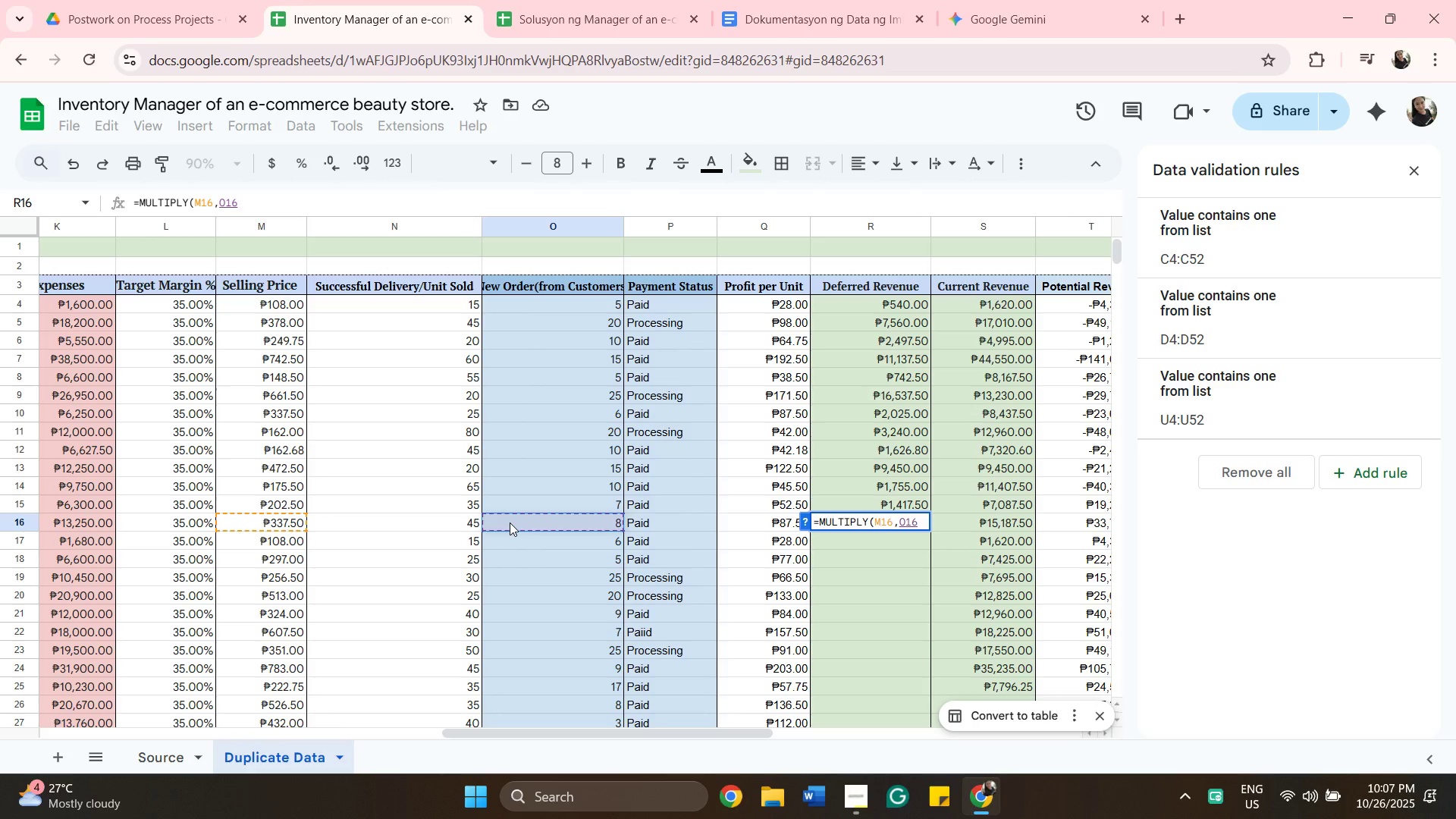 
key(Enter)
 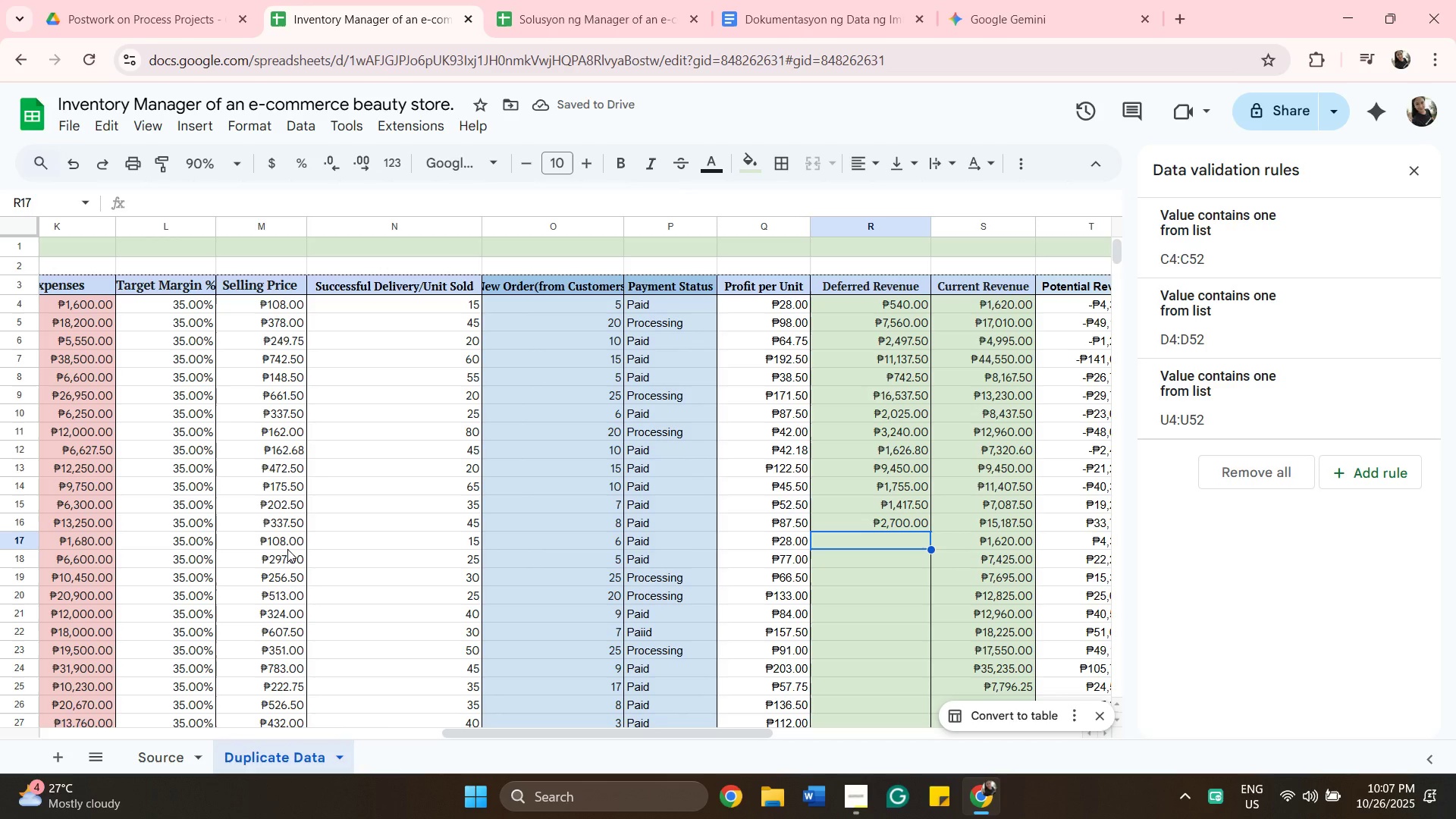 
wait(5.51)
 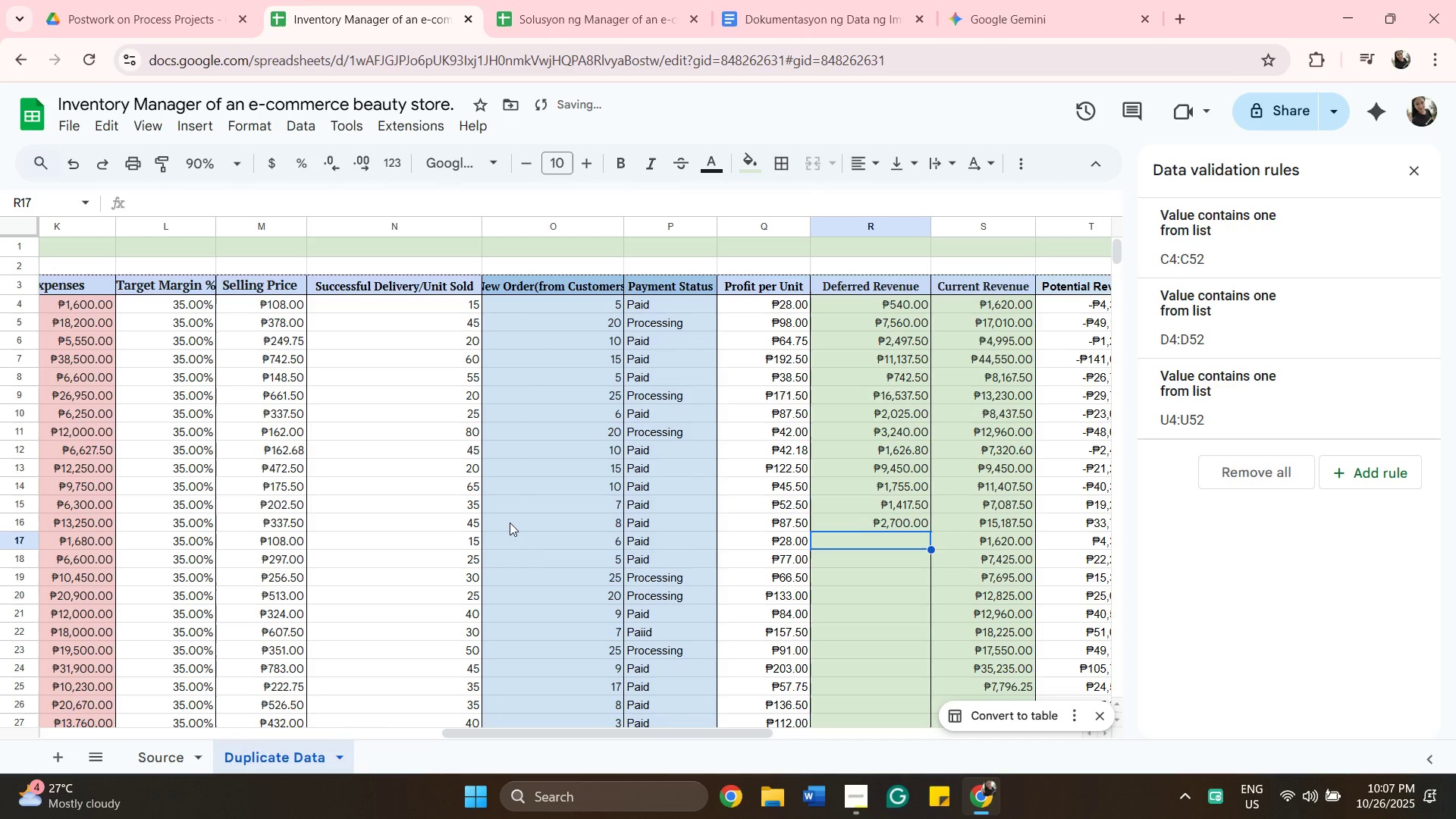 
type(=mul)
 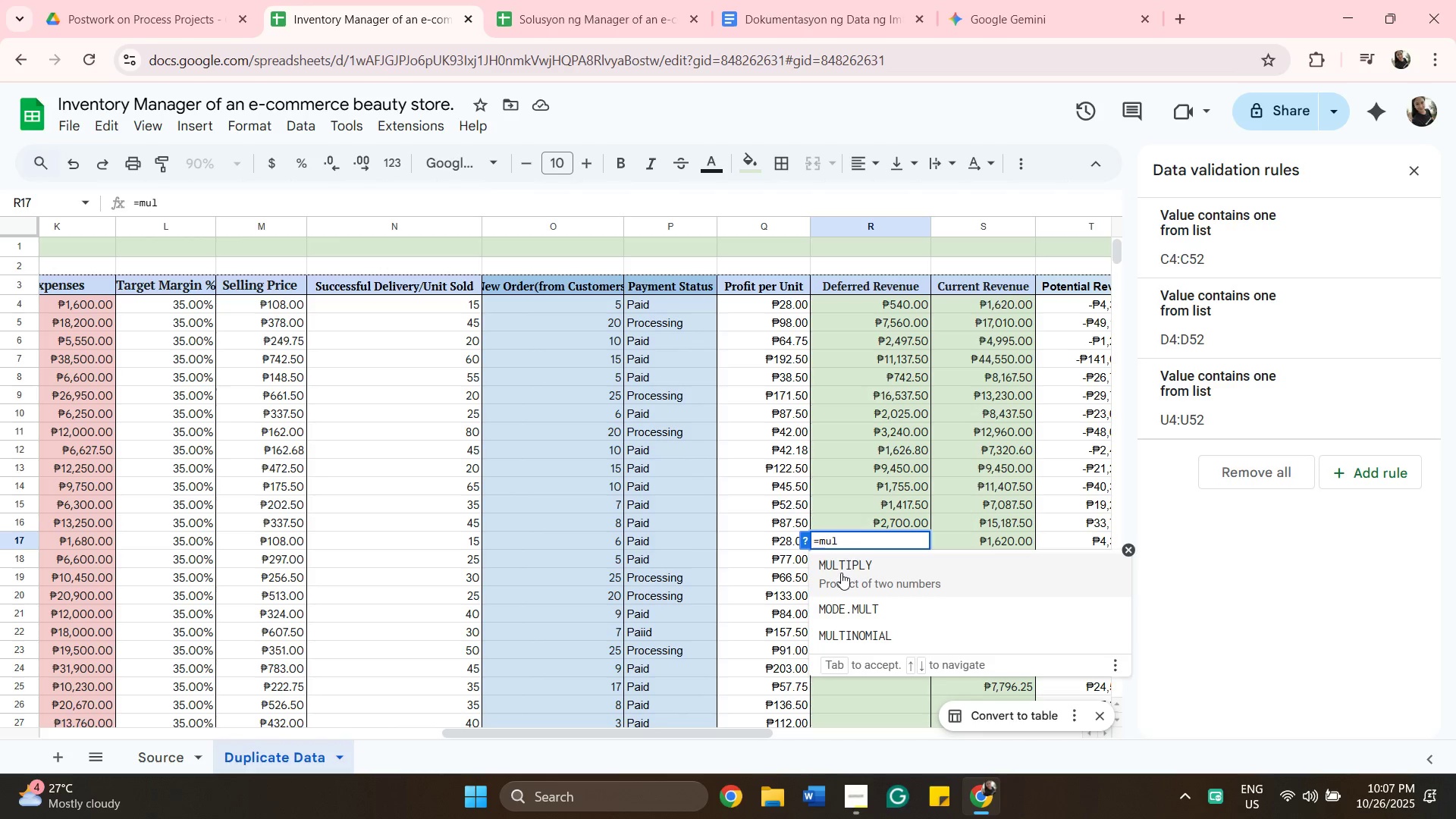 
left_click([841, 573])
 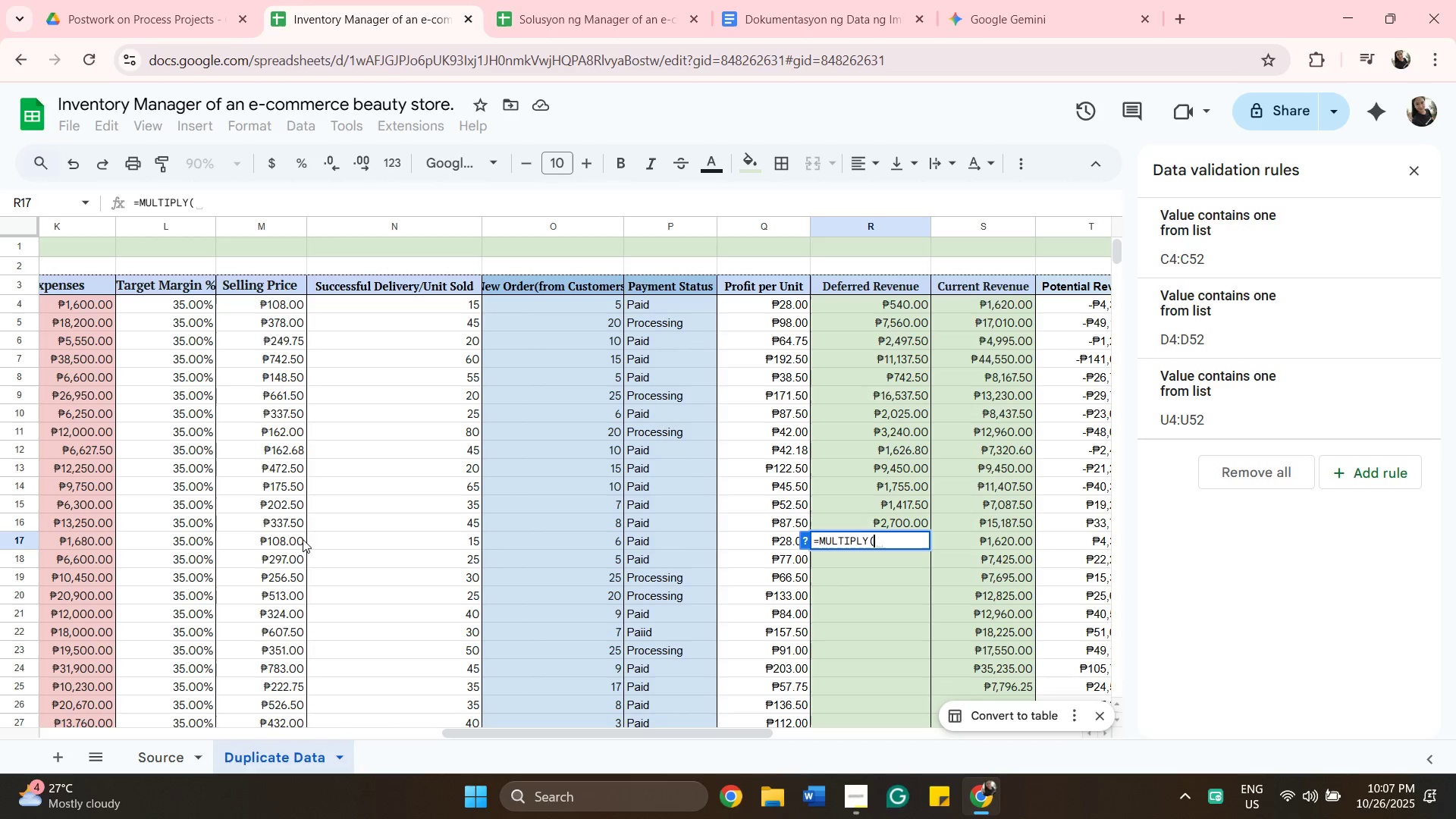 
left_click([293, 539])
 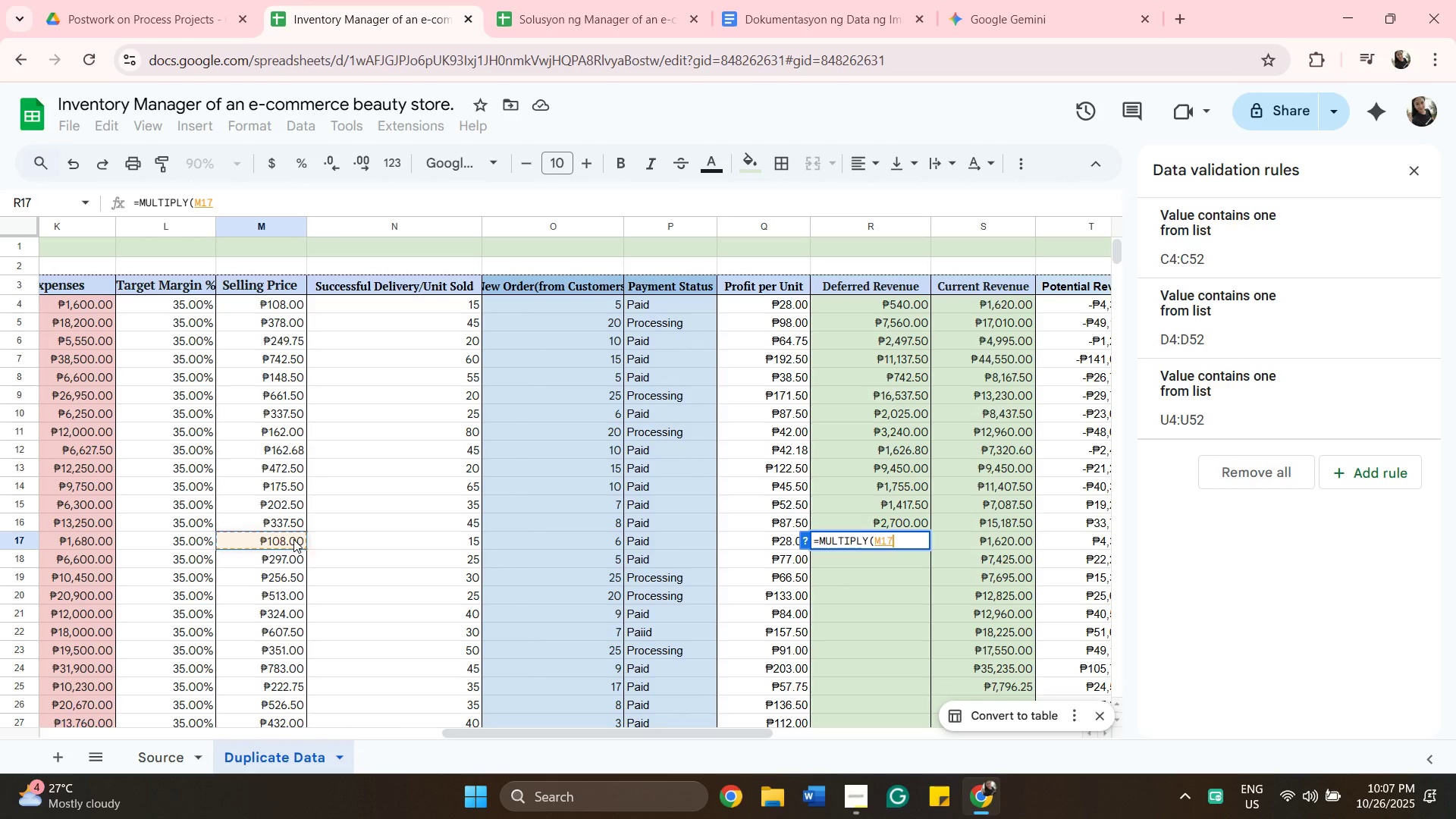 
key(Comma)
 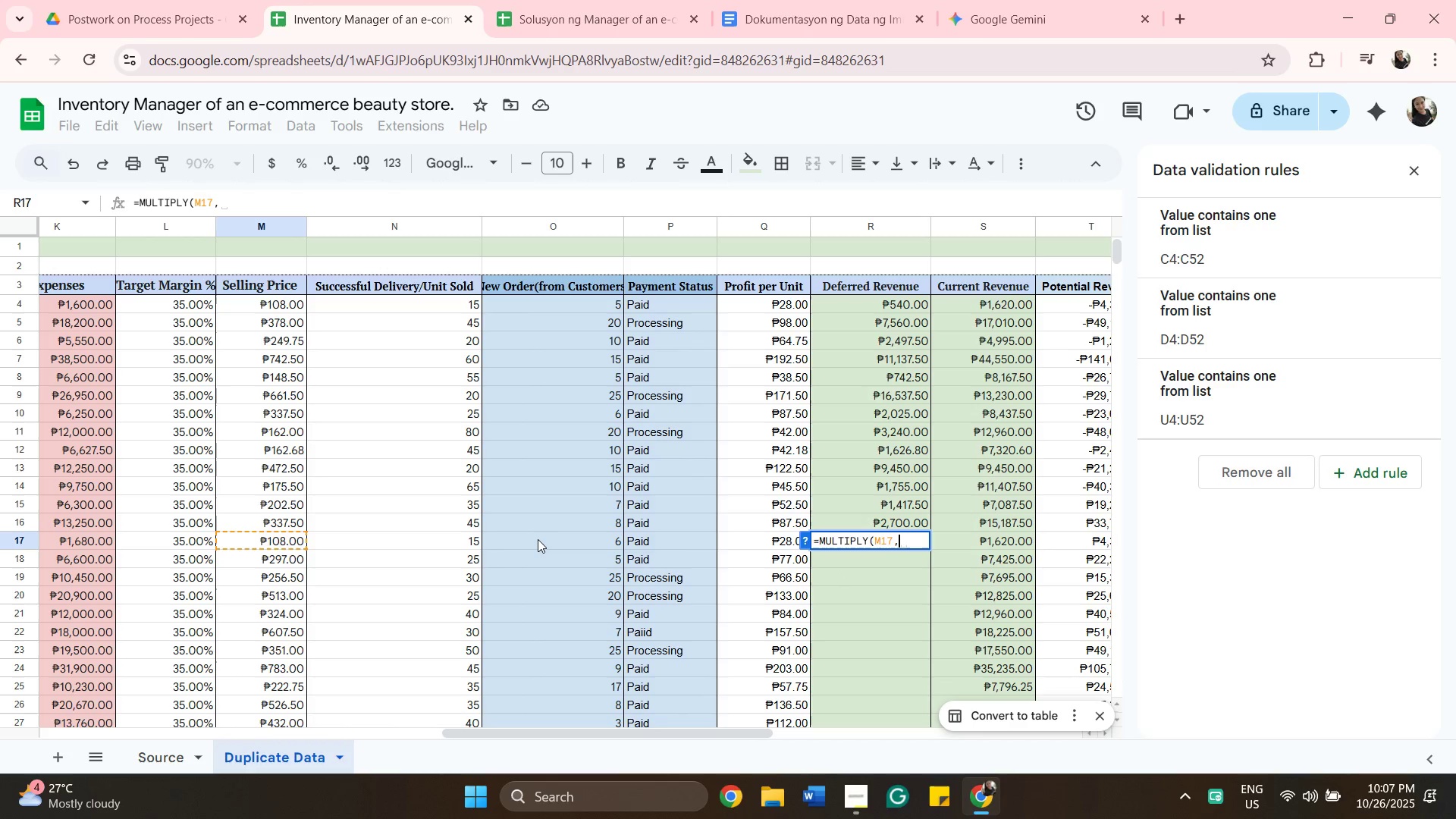 
left_click([538, 539])
 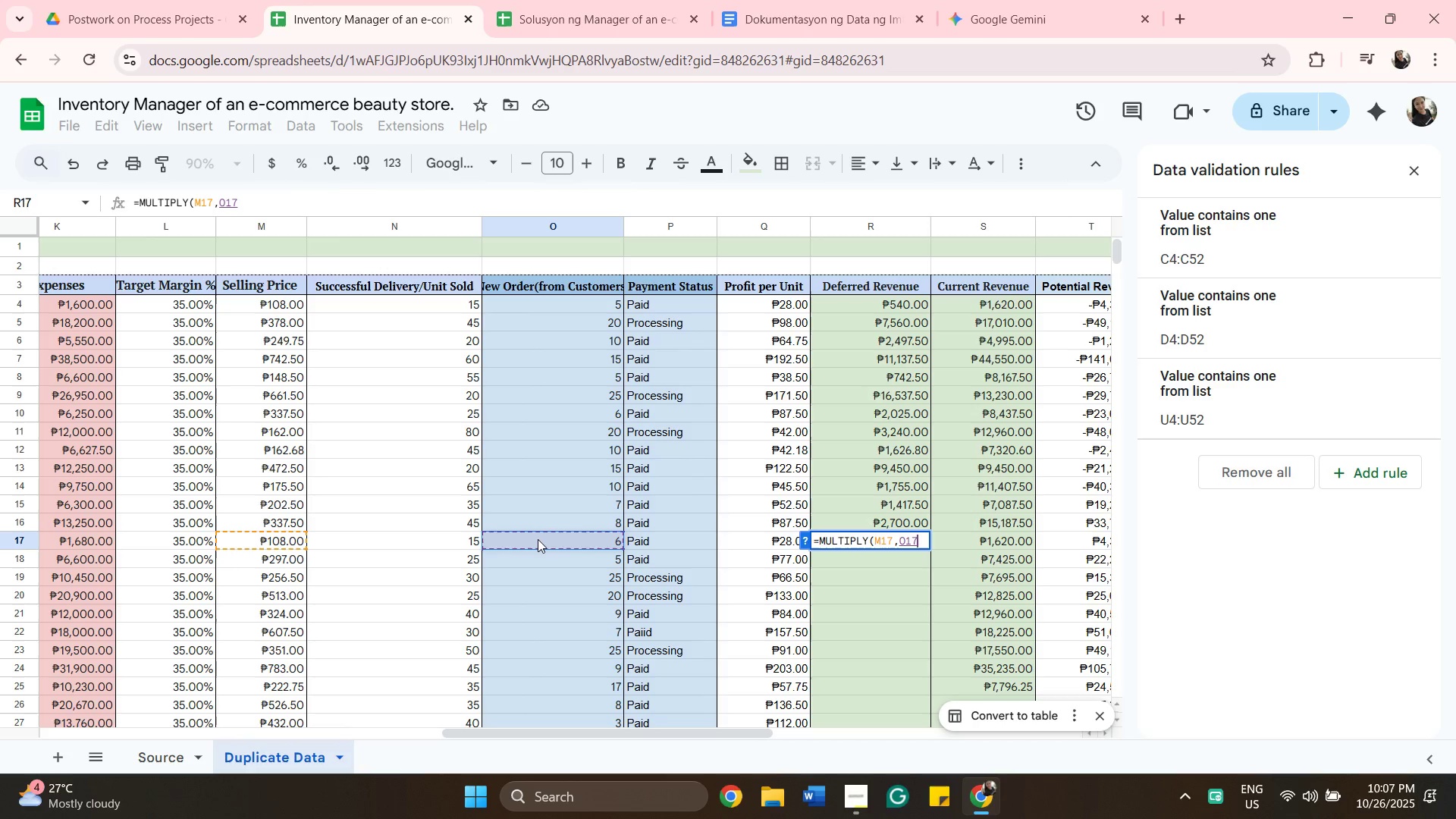 
wait(8.49)
 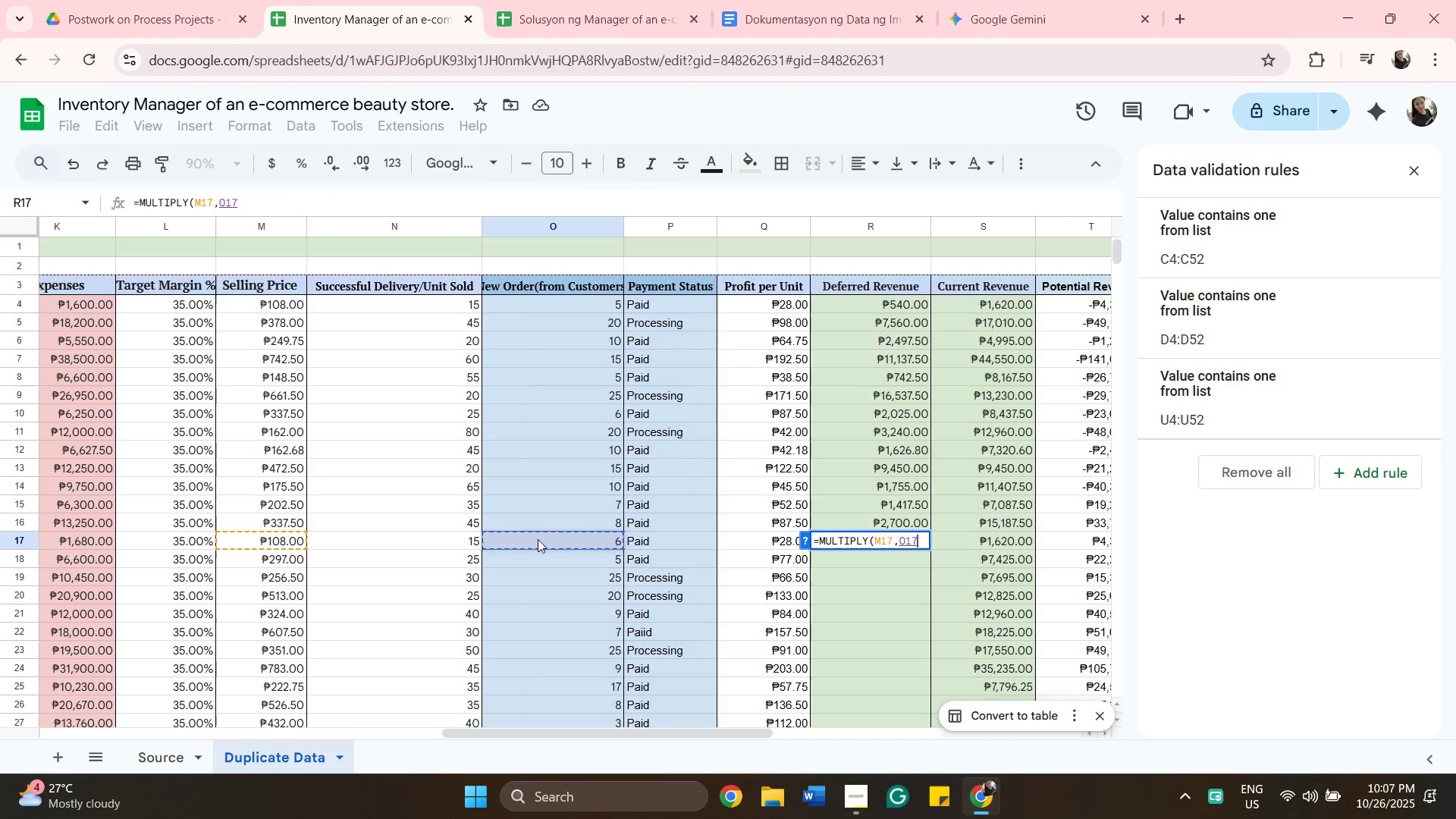 
key(Enter)
 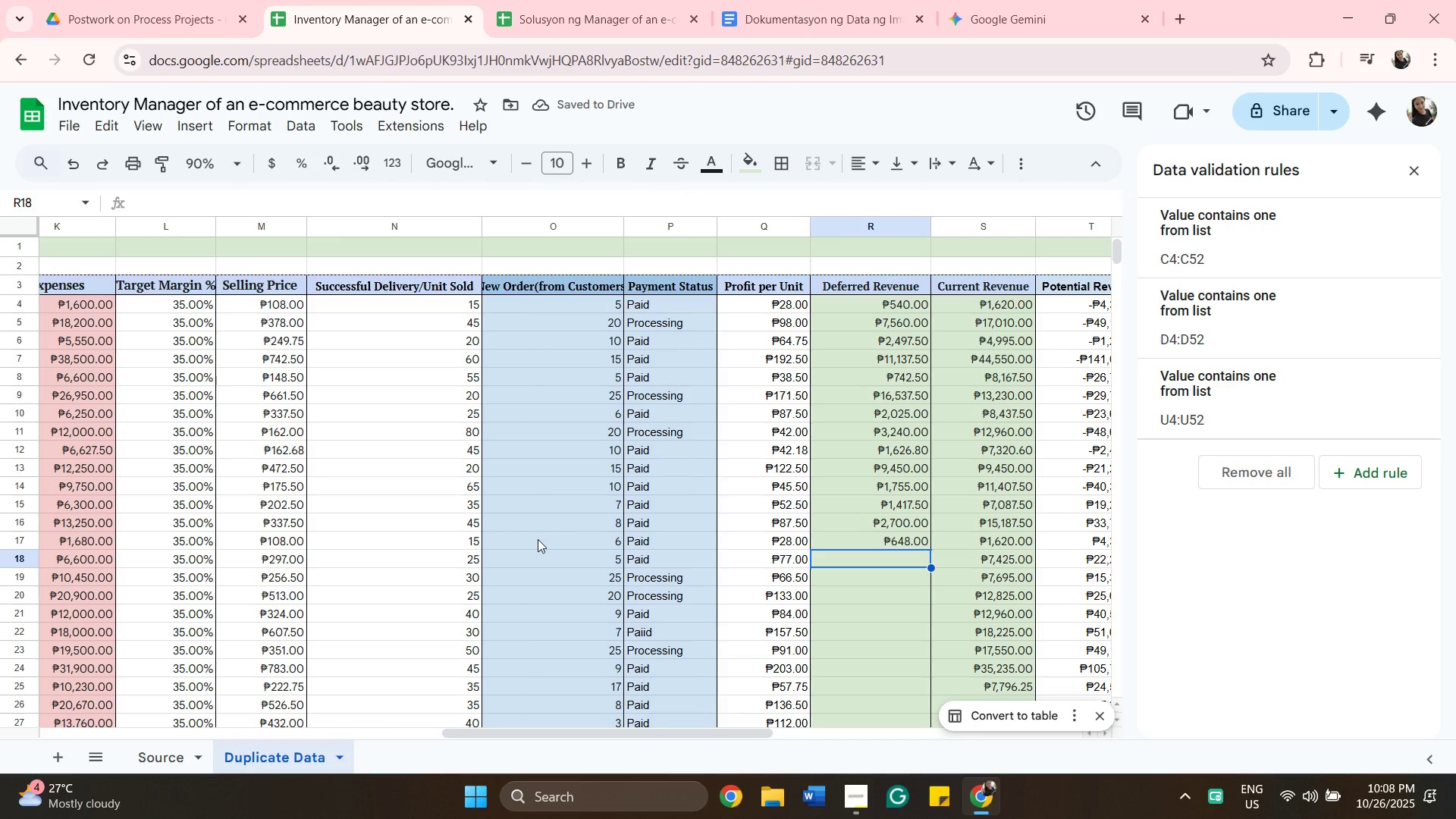 
wait(5.42)
 